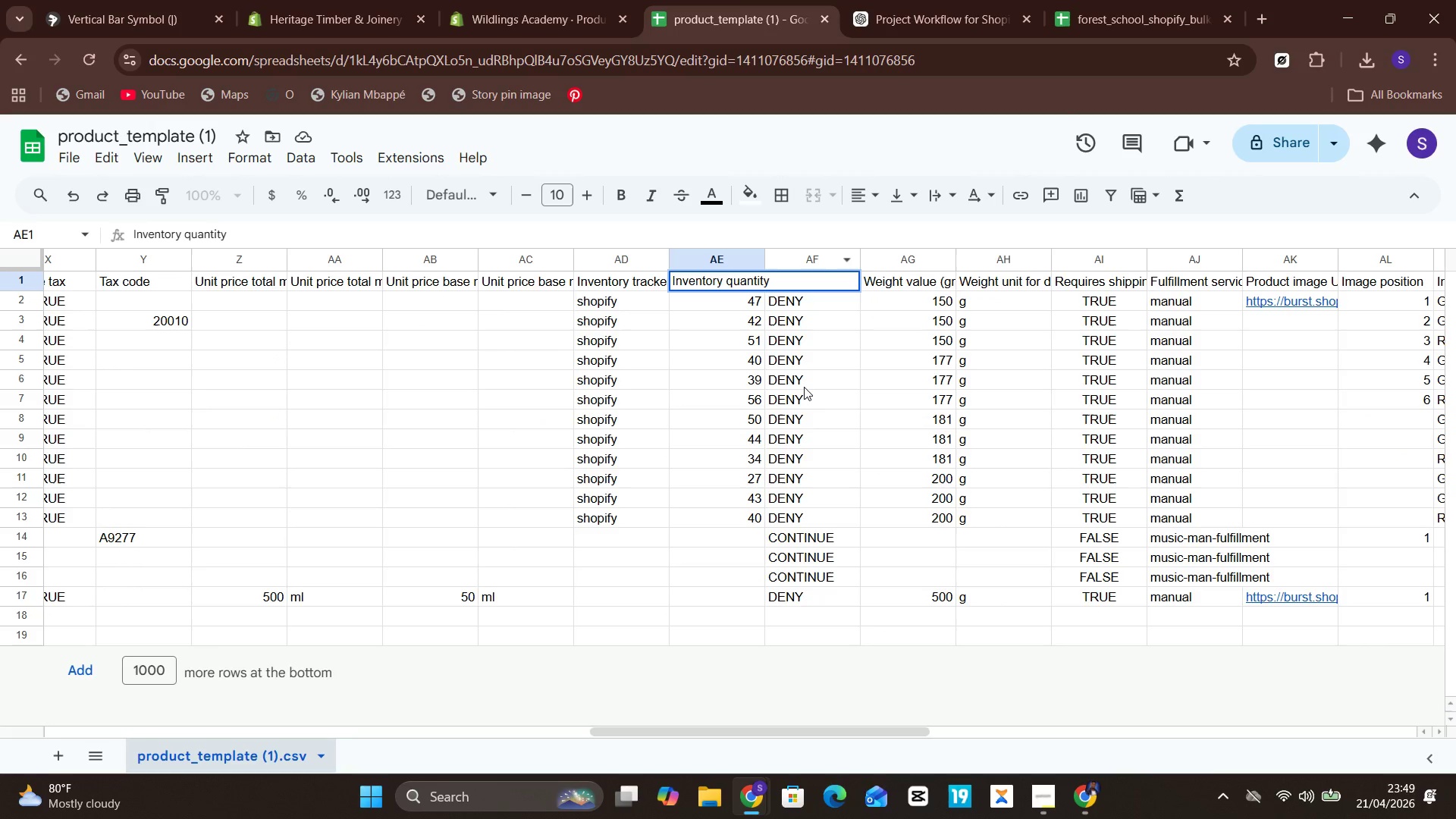 
key(Control+A)
 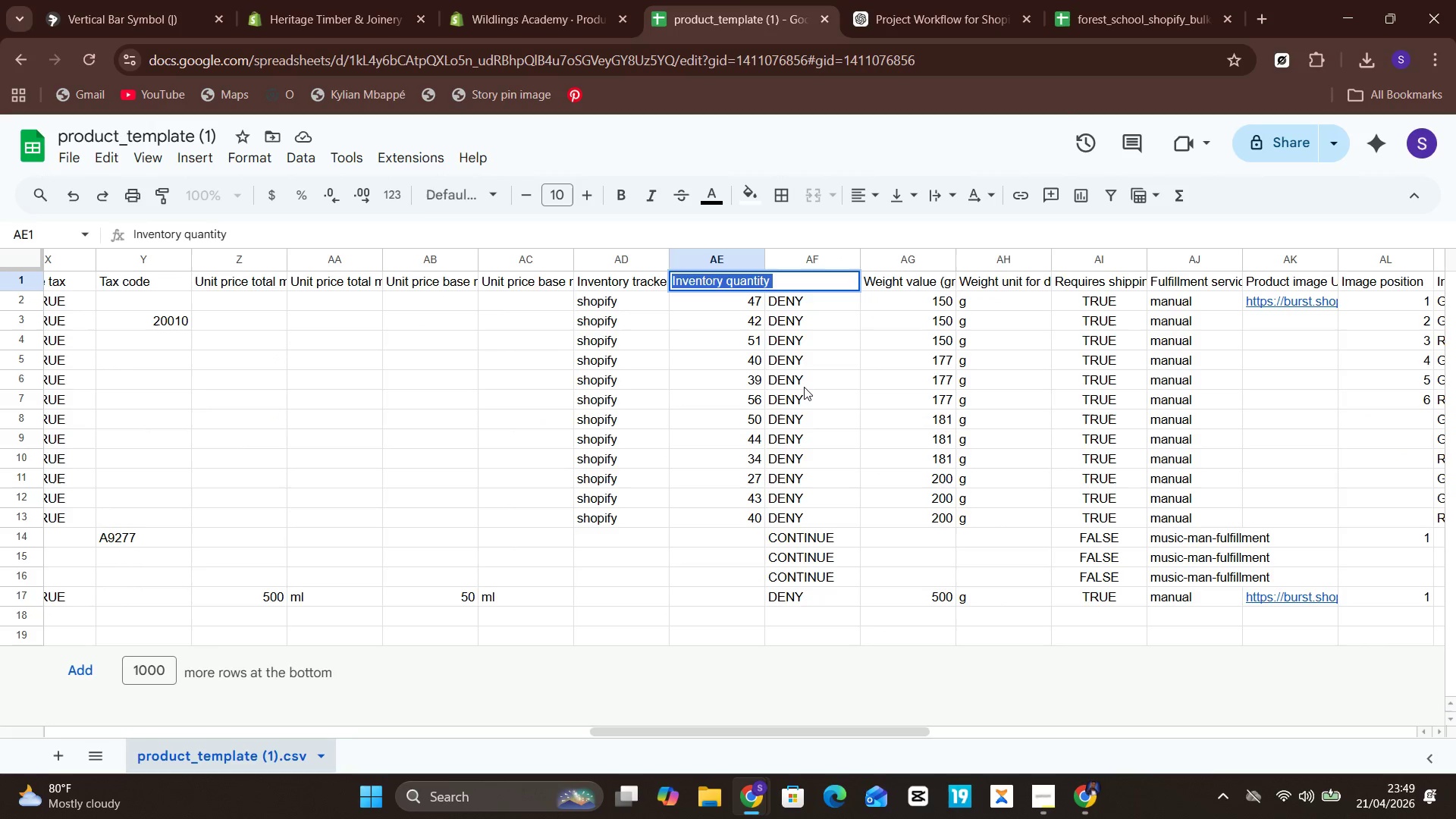 
hold_key(key=ControlLeft, duration=0.77)
 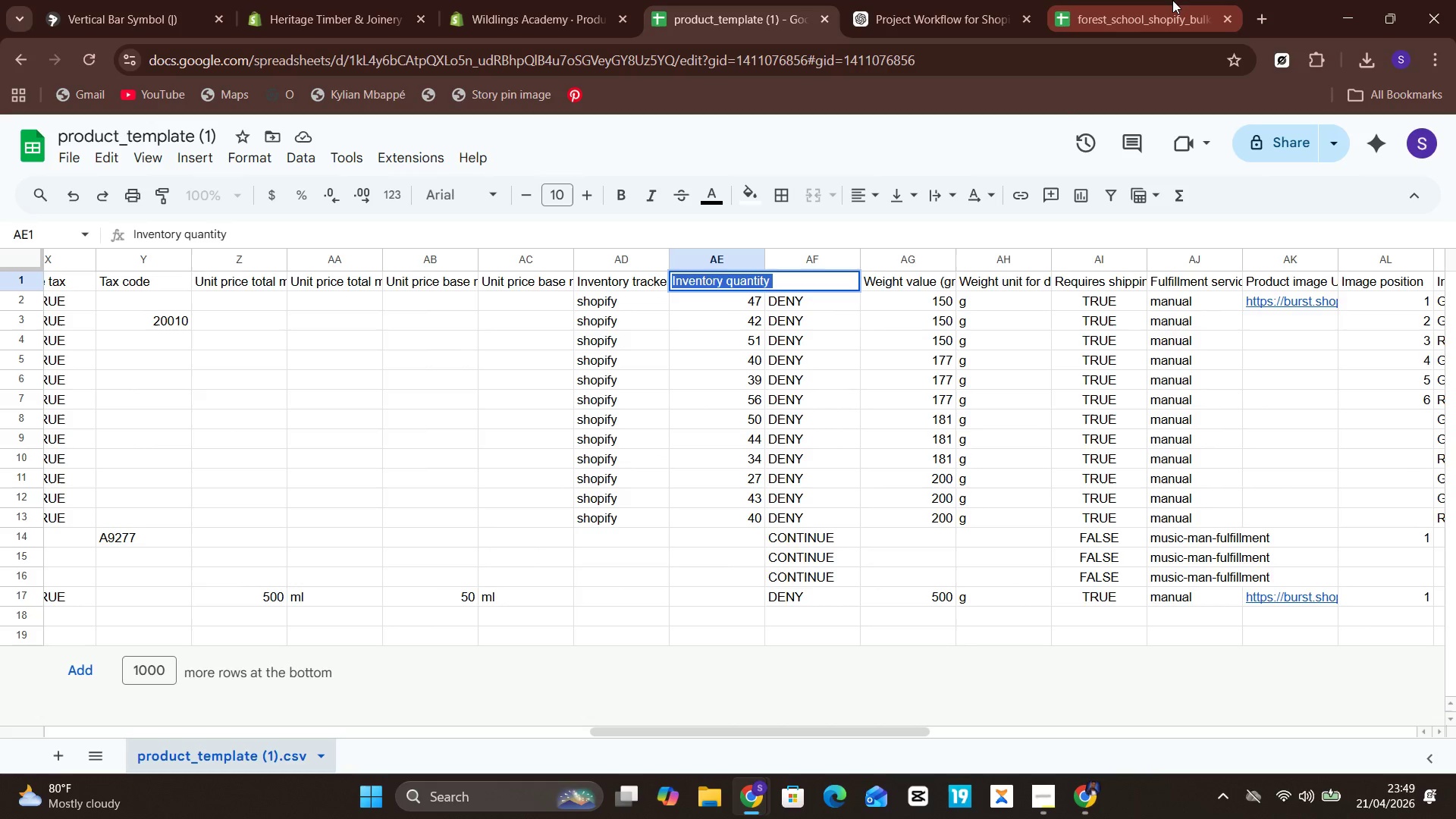 
hold_key(key=C, duration=0.31)
 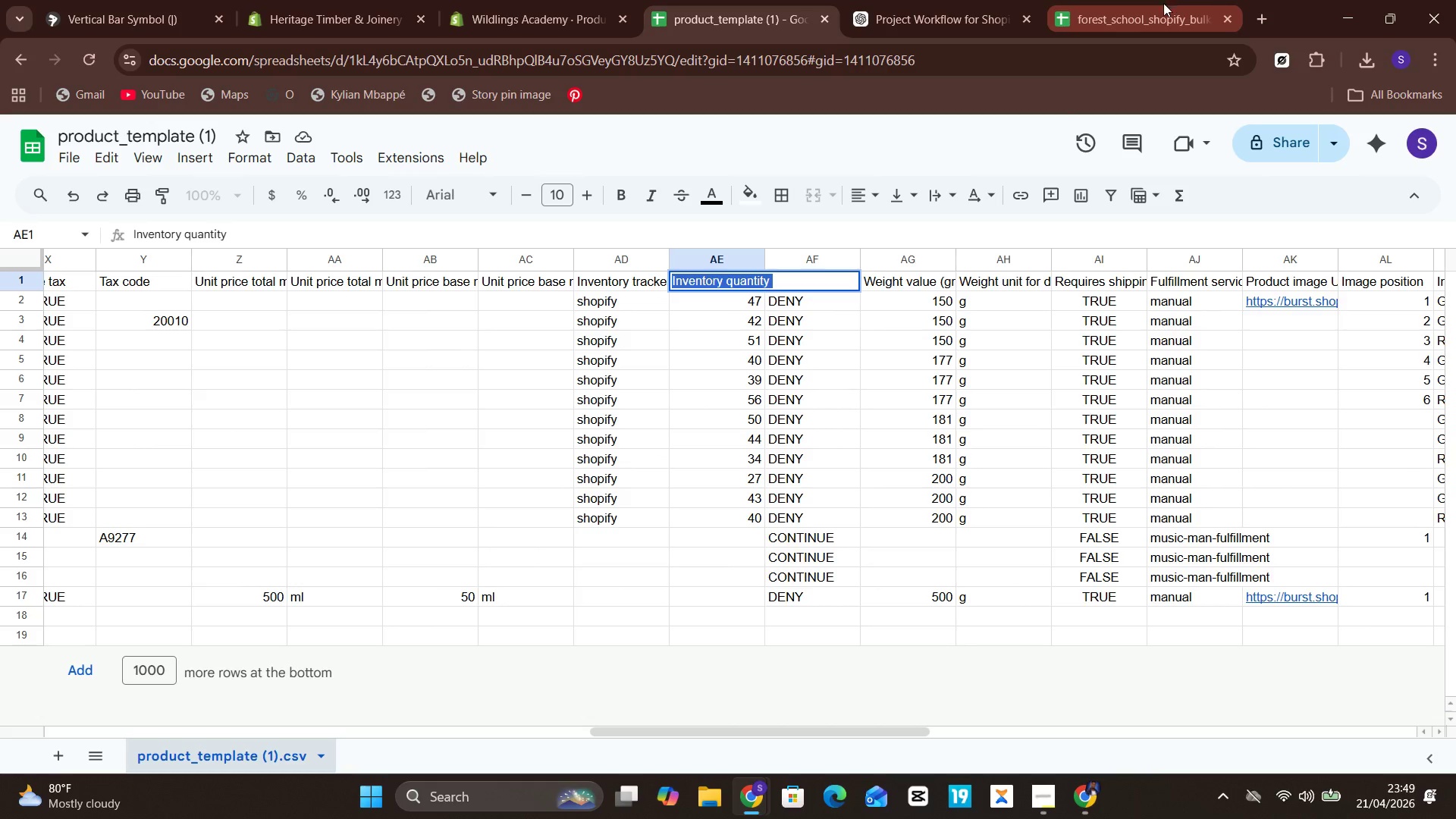 
left_click([1153, 5])
 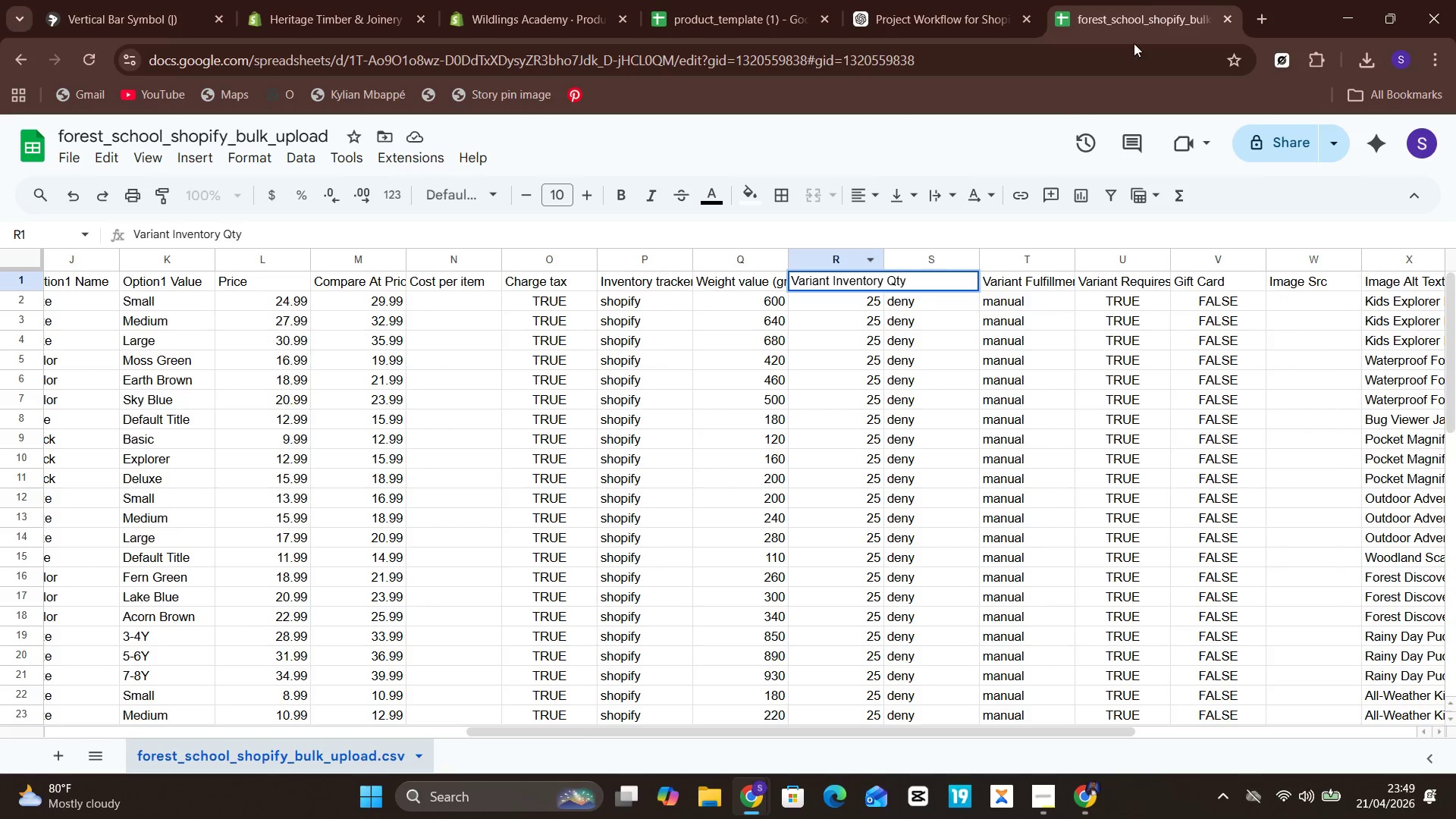 
key(Control+A)
 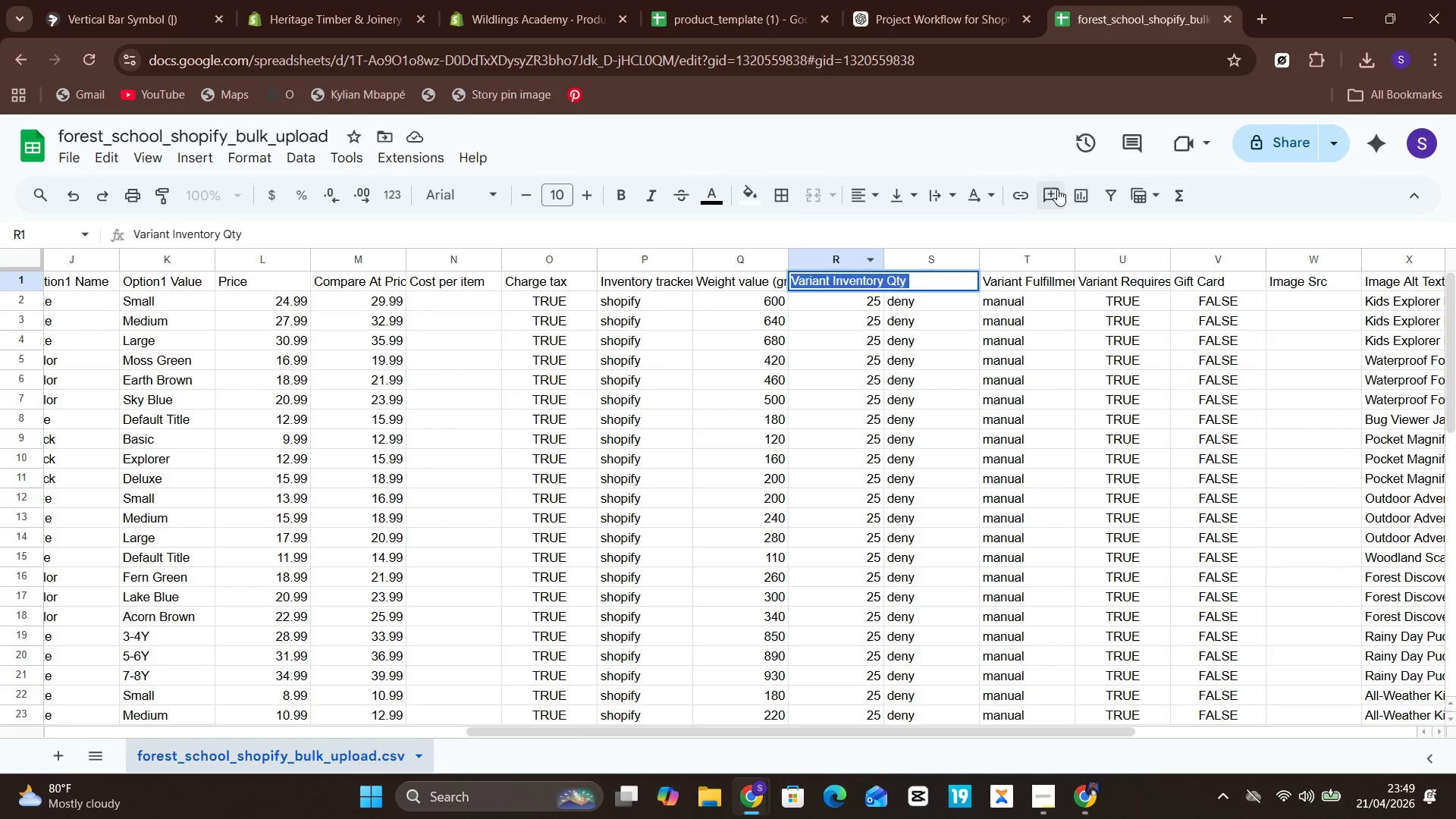 
key(Control+V)
 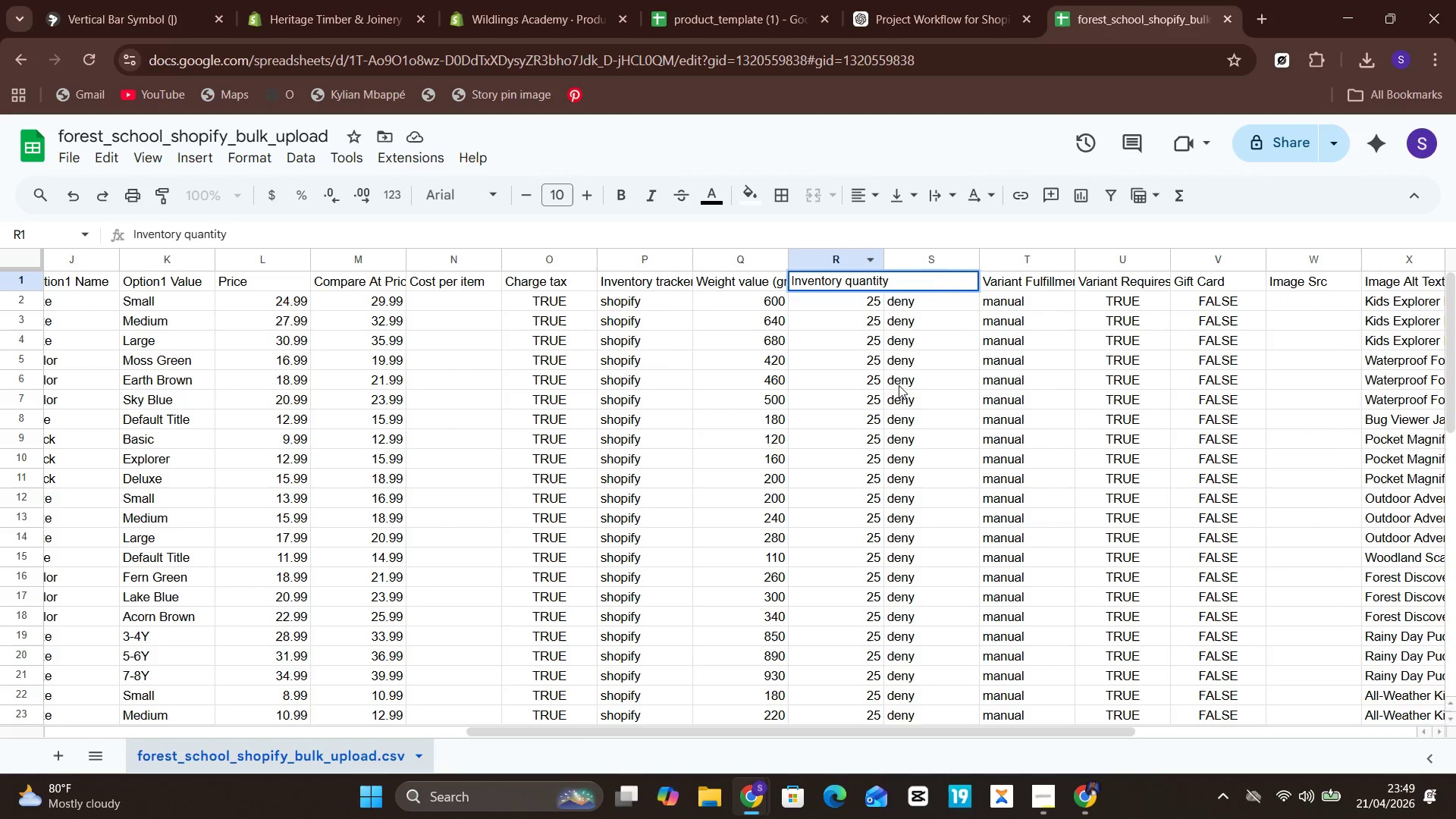 
left_click([893, 390])
 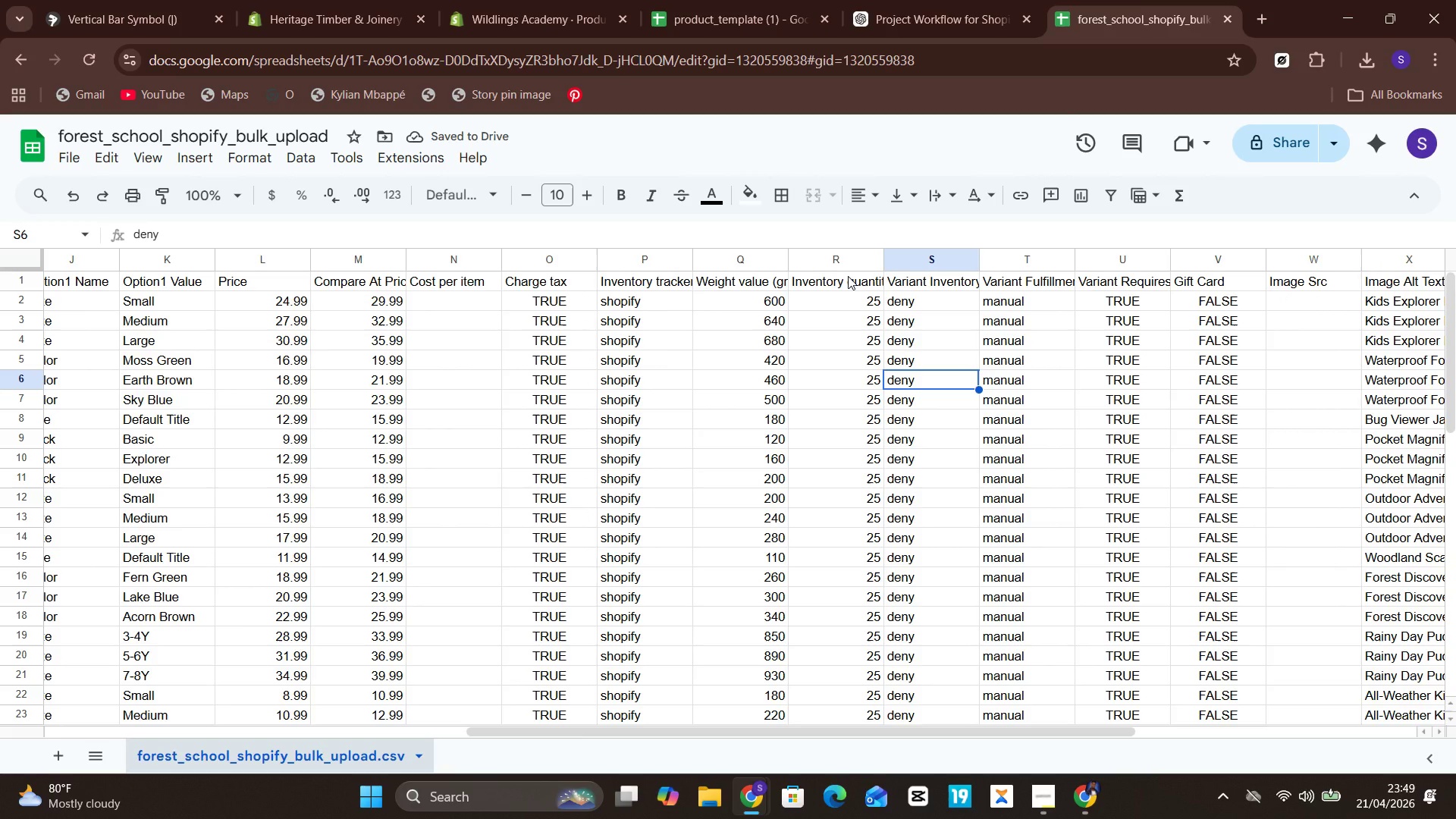 
wait(5.2)
 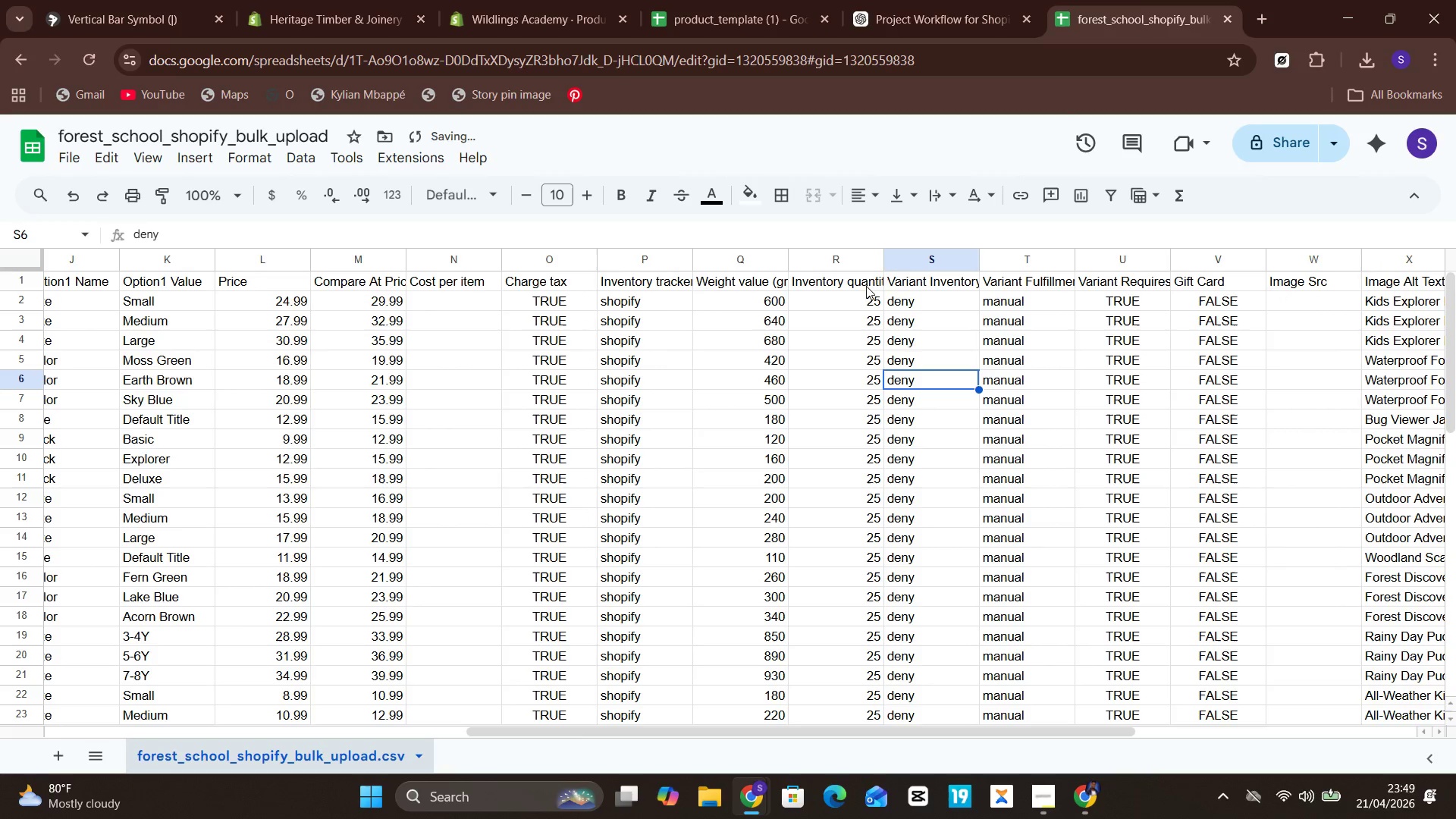 
left_click([848, 276])
 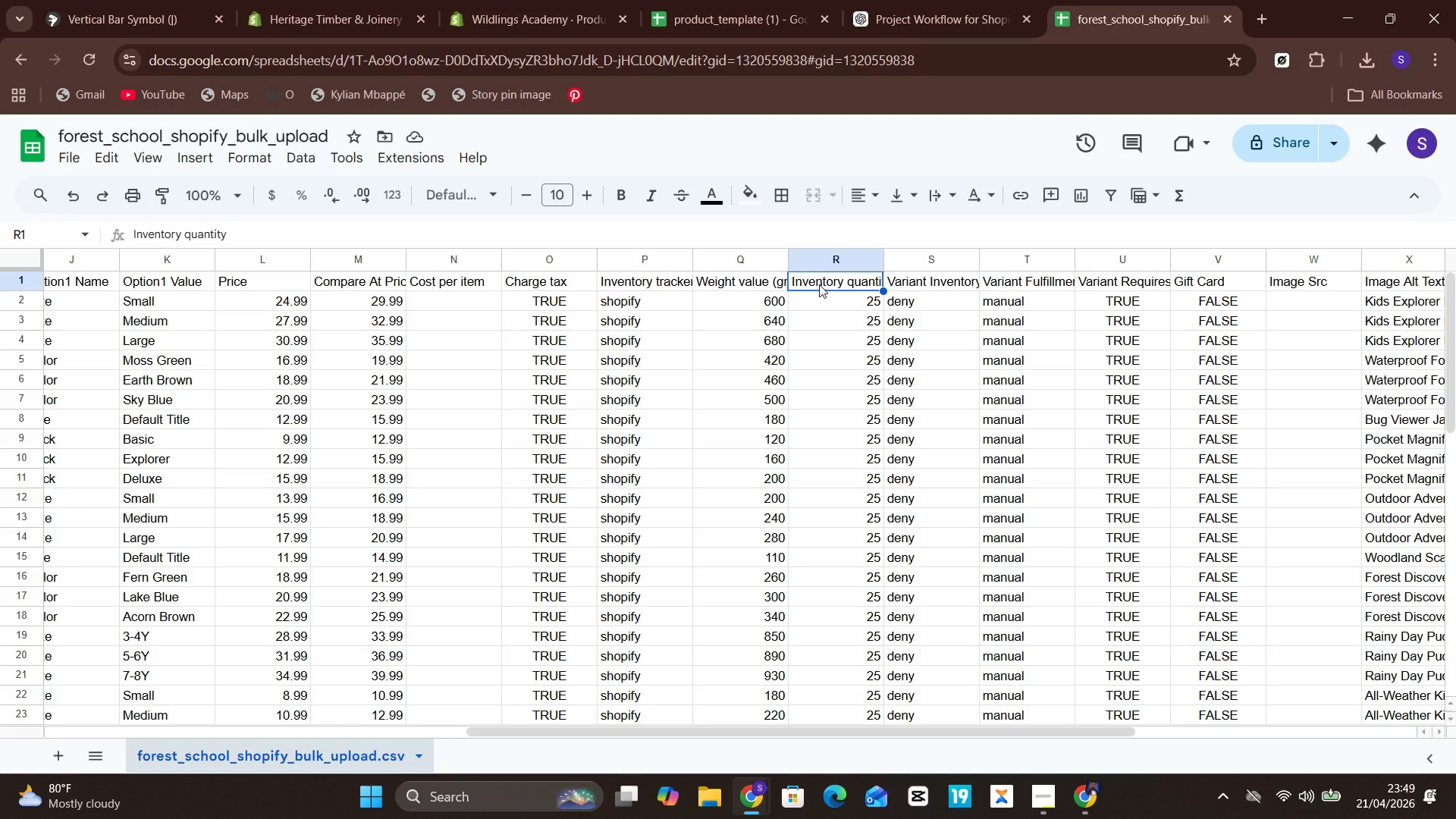 
double_click([819, 284])
 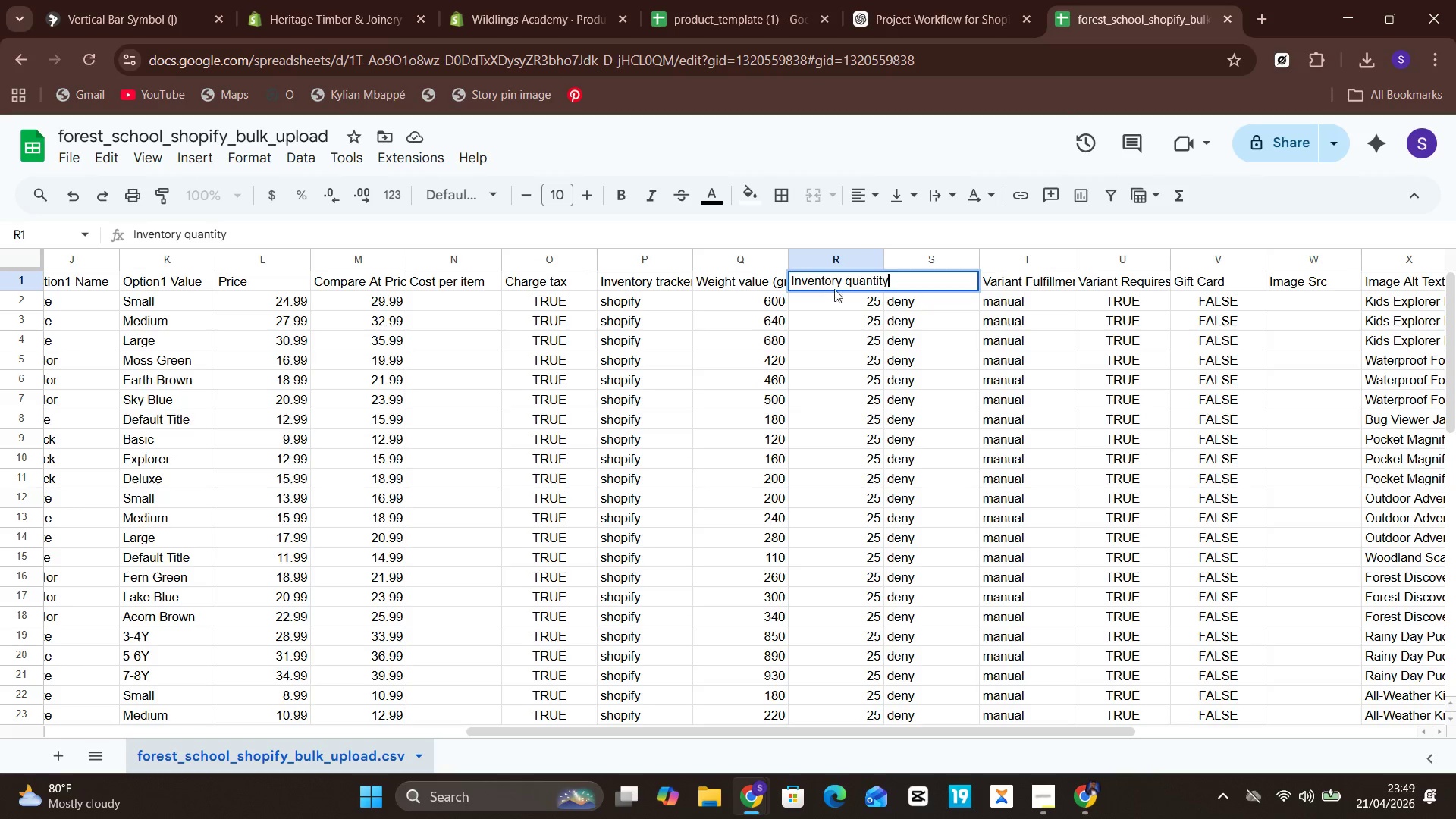 
left_click([884, 334])
 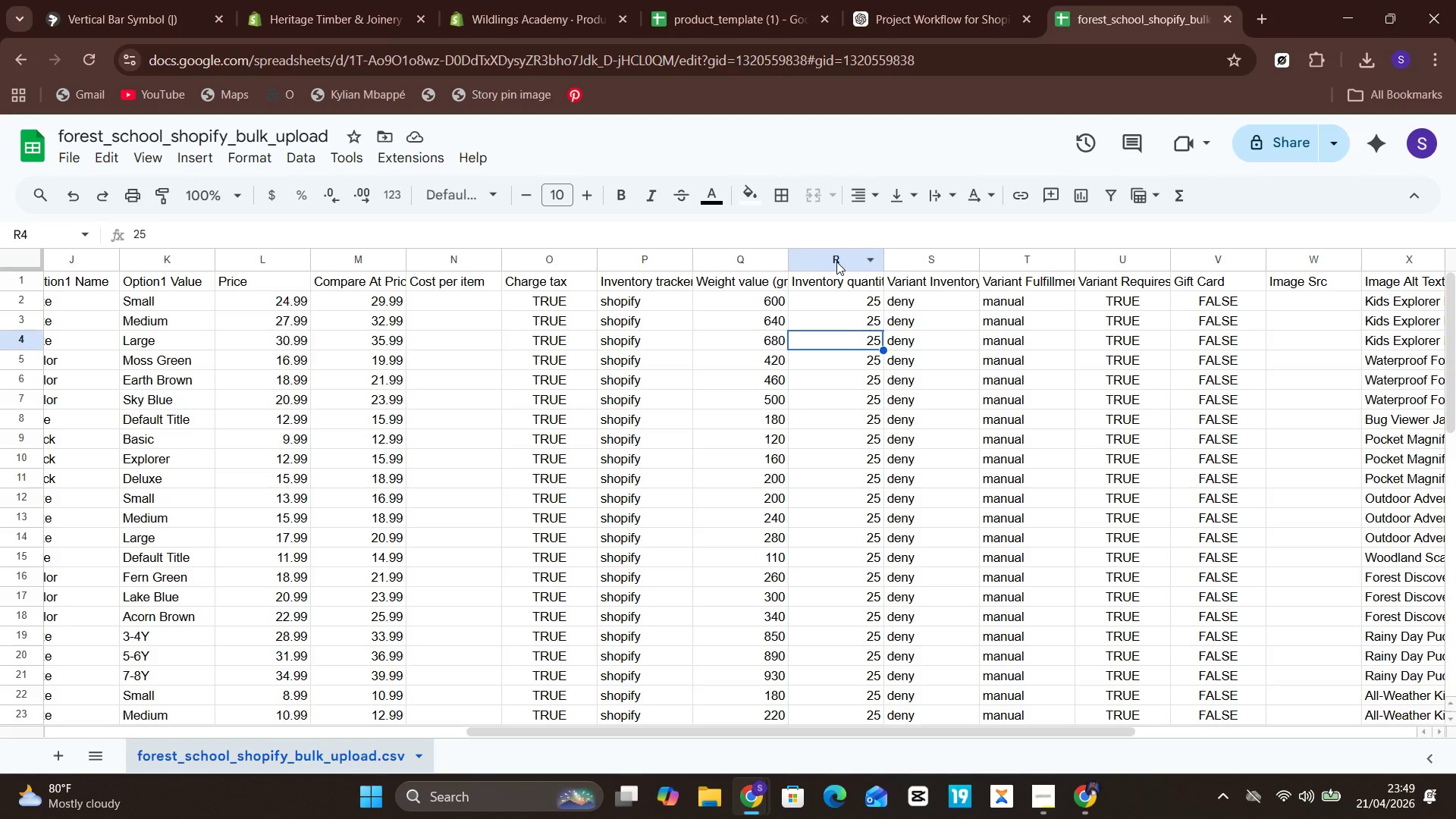 
left_click([836, 262])
 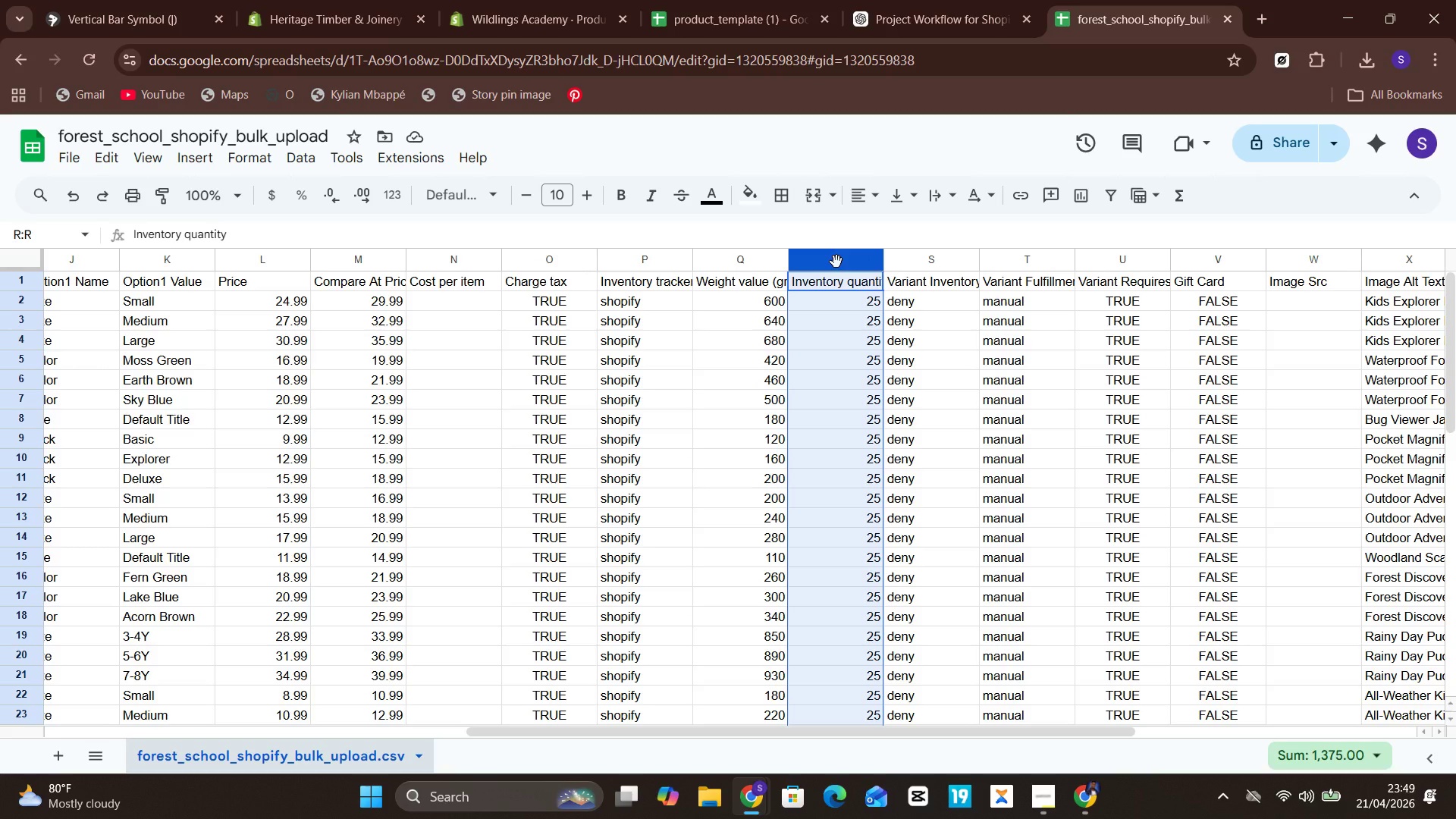 
left_click_drag(start_coordinate=[836, 262], to_coordinate=[731, 271])
 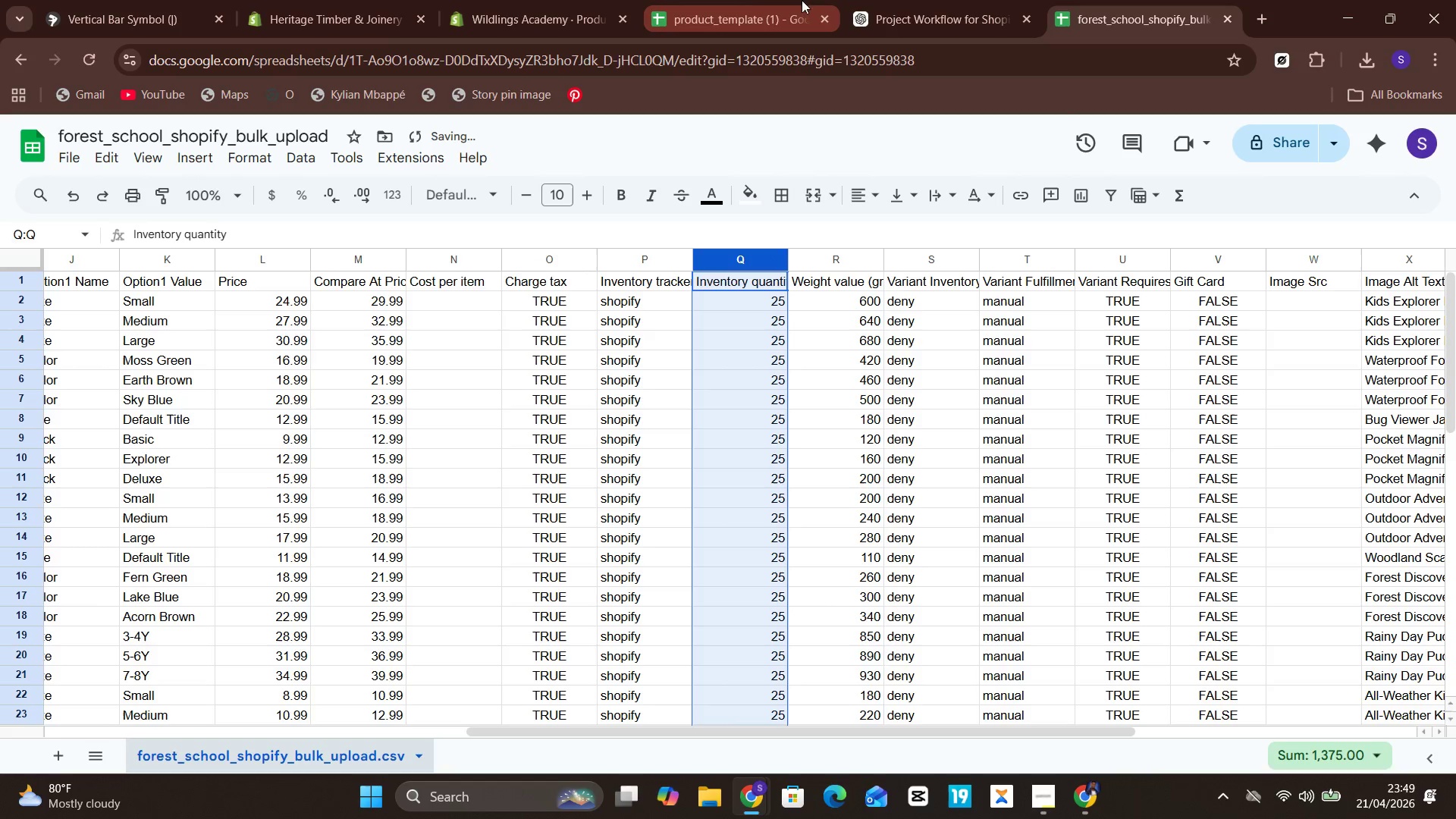 
left_click([738, 0])
 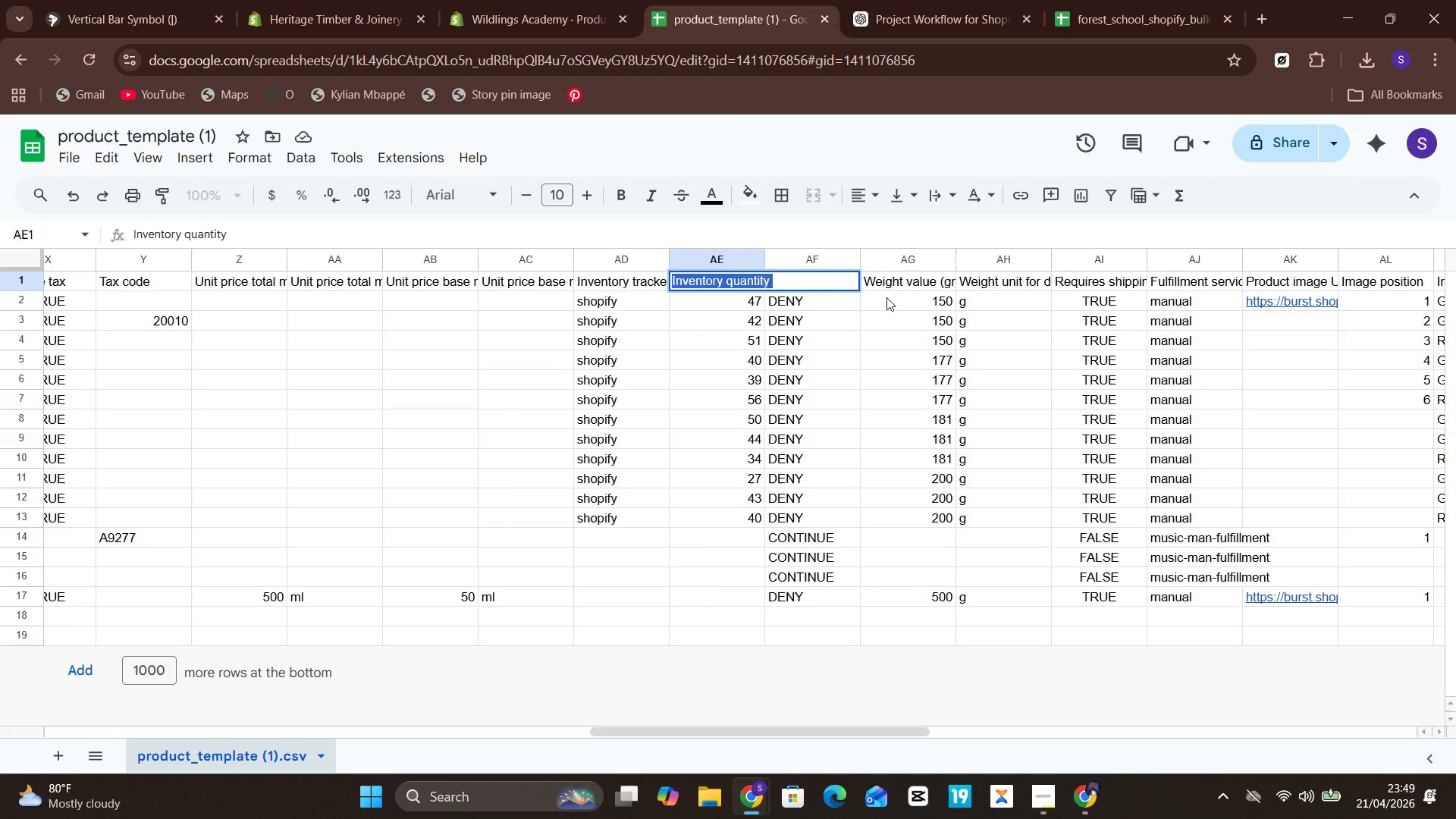 
left_click([886, 297])
 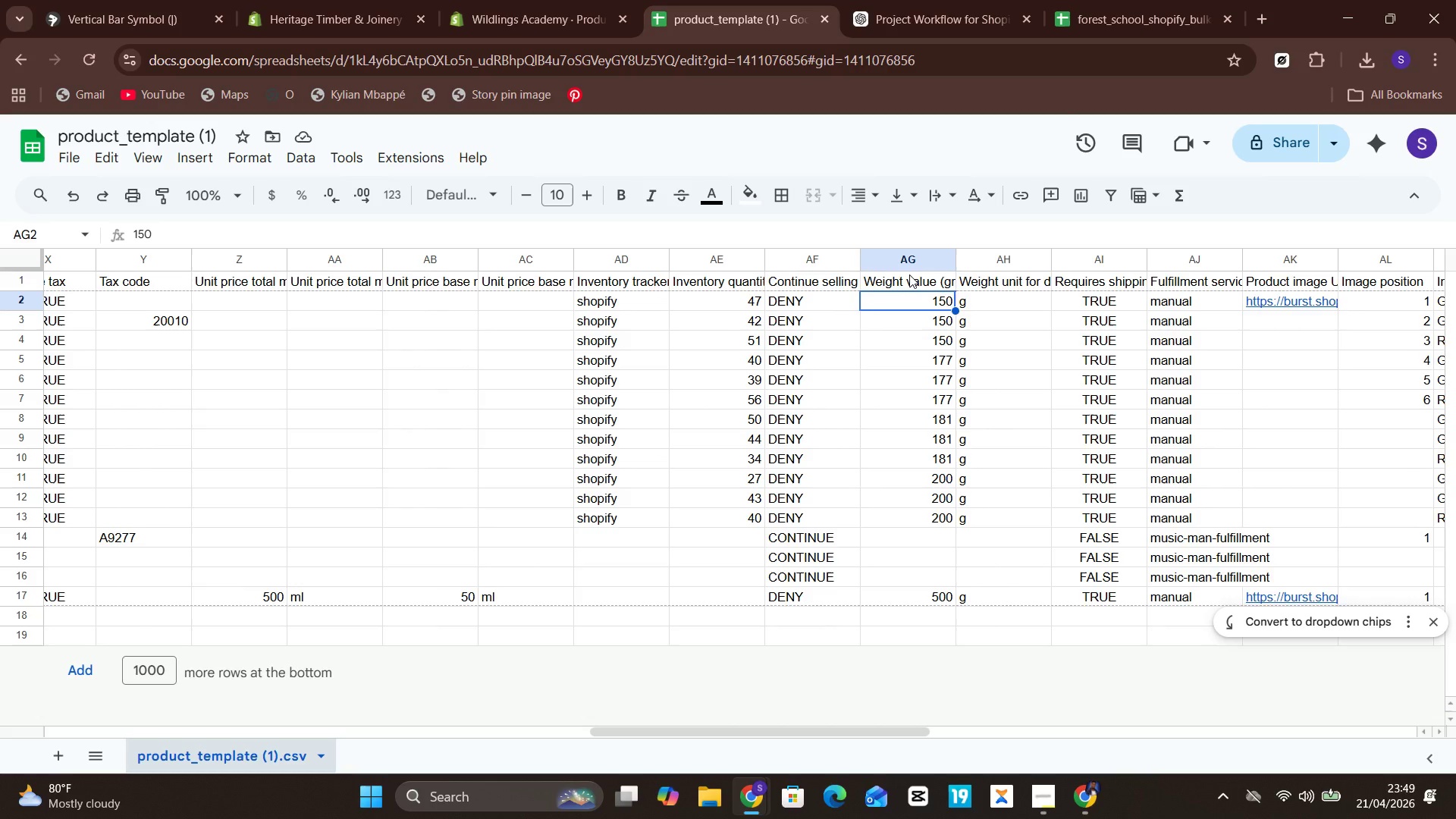 
left_click([909, 275])
 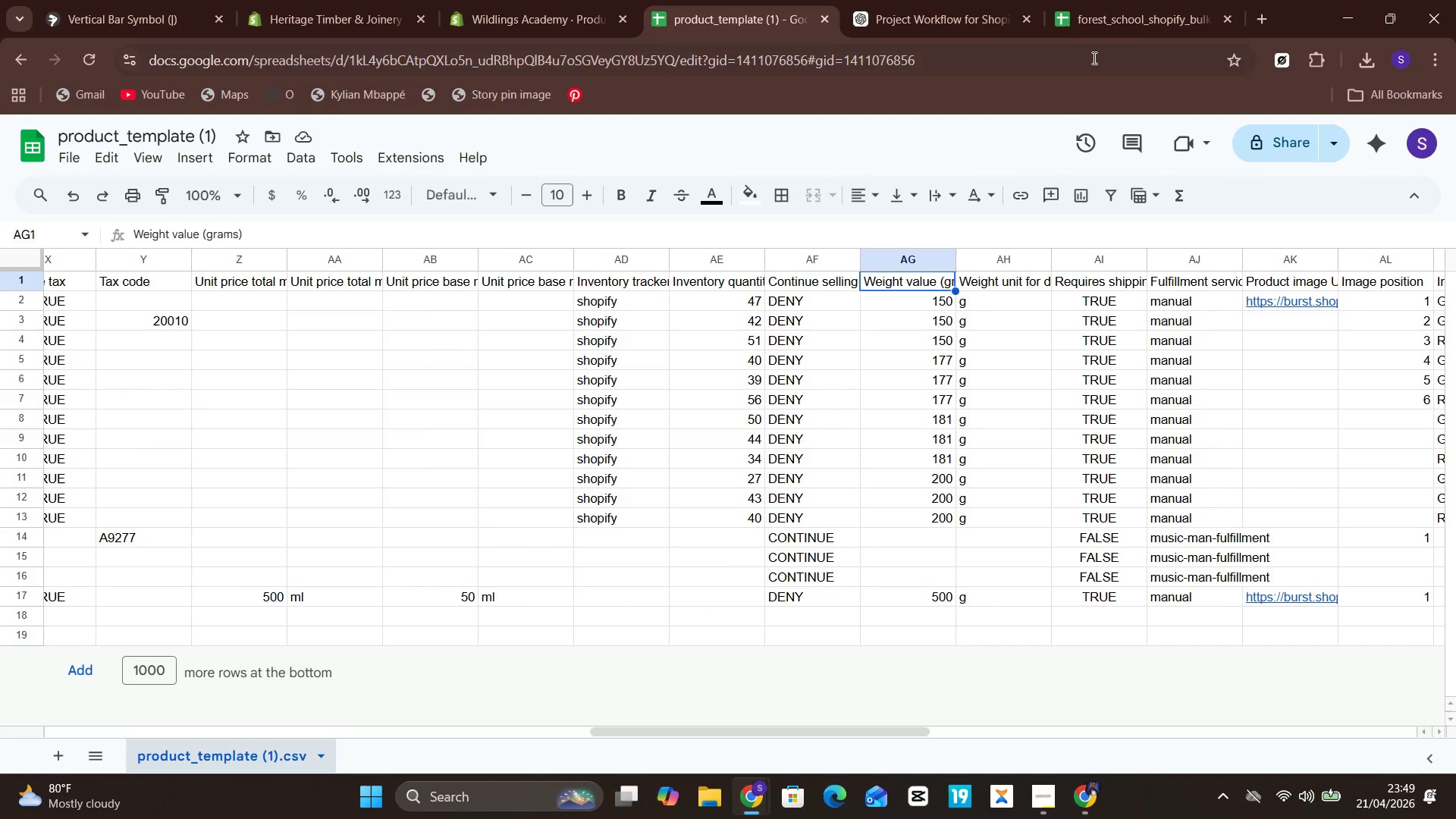 
left_click([1125, 10])
 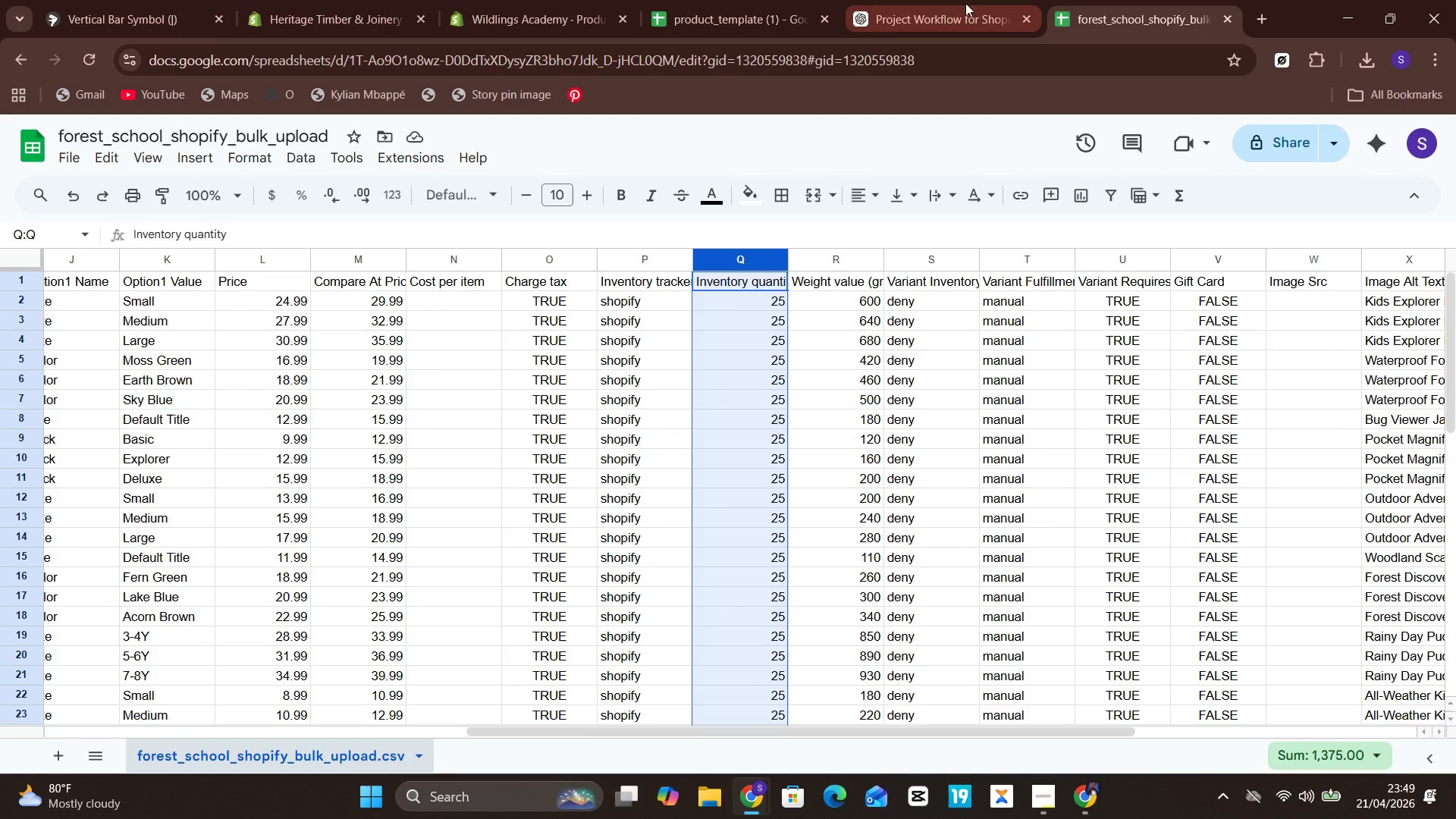 
left_click([740, 0])
 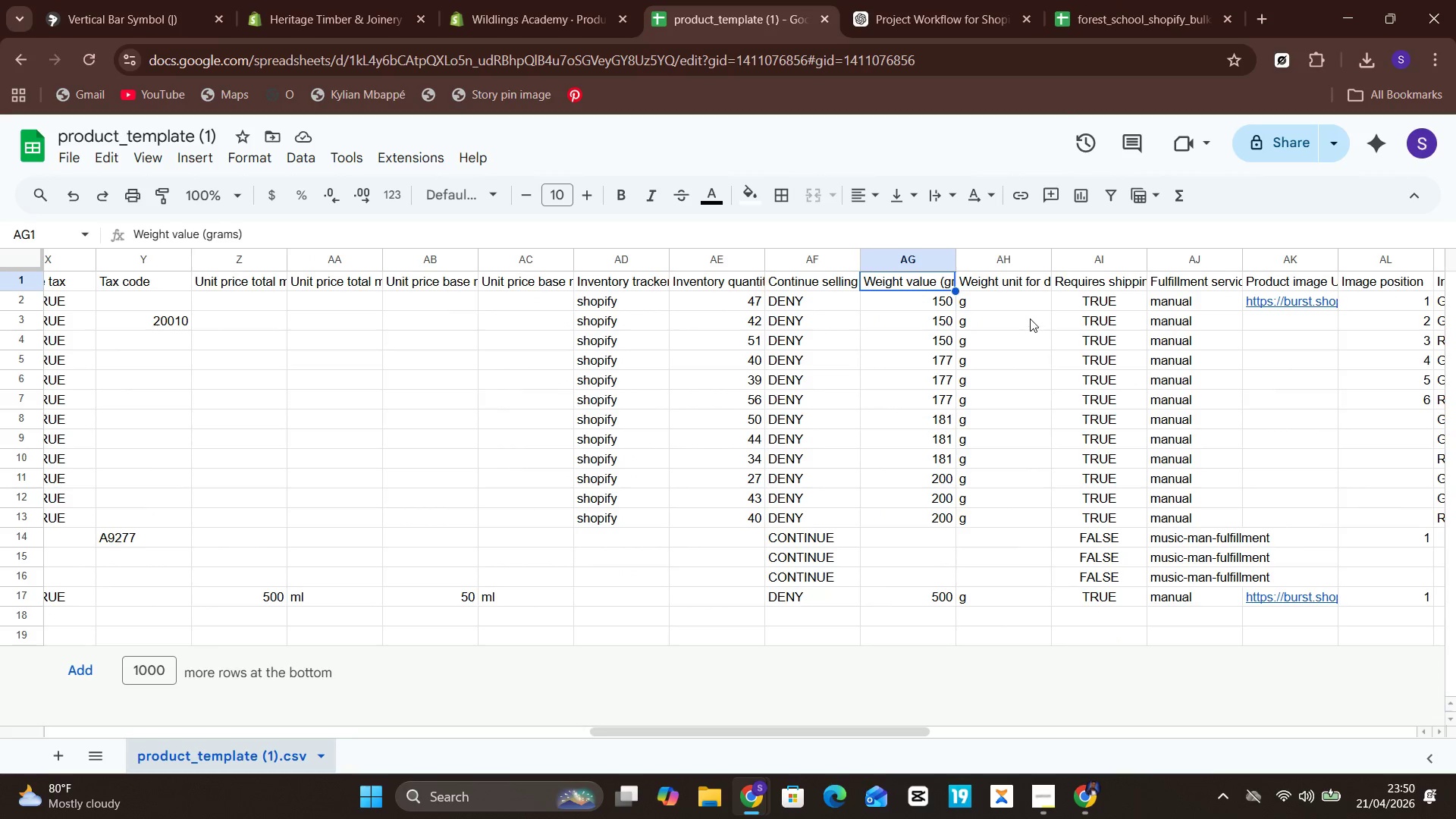 
left_click([1025, 282])
 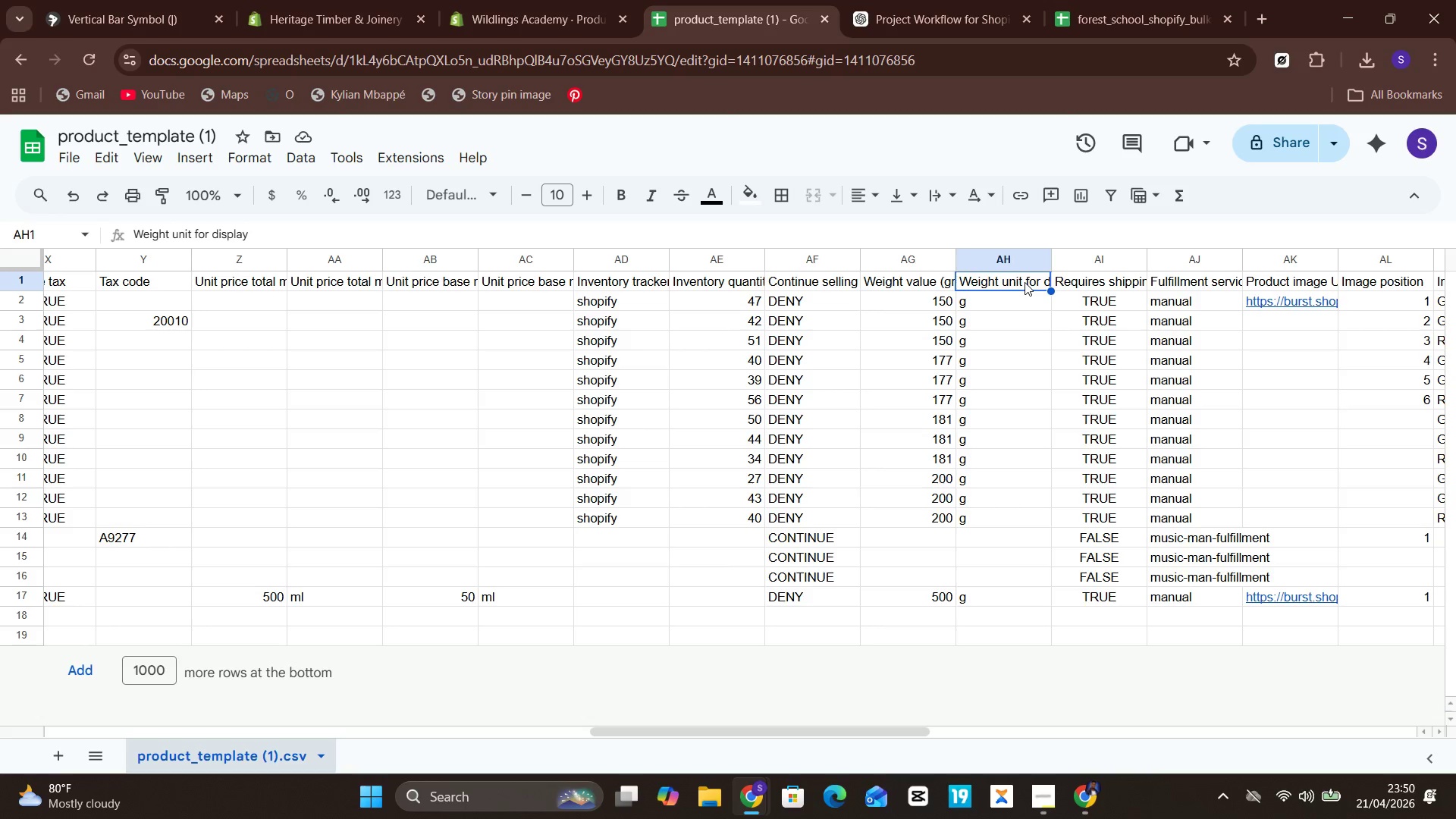 
double_click([1025, 282])
 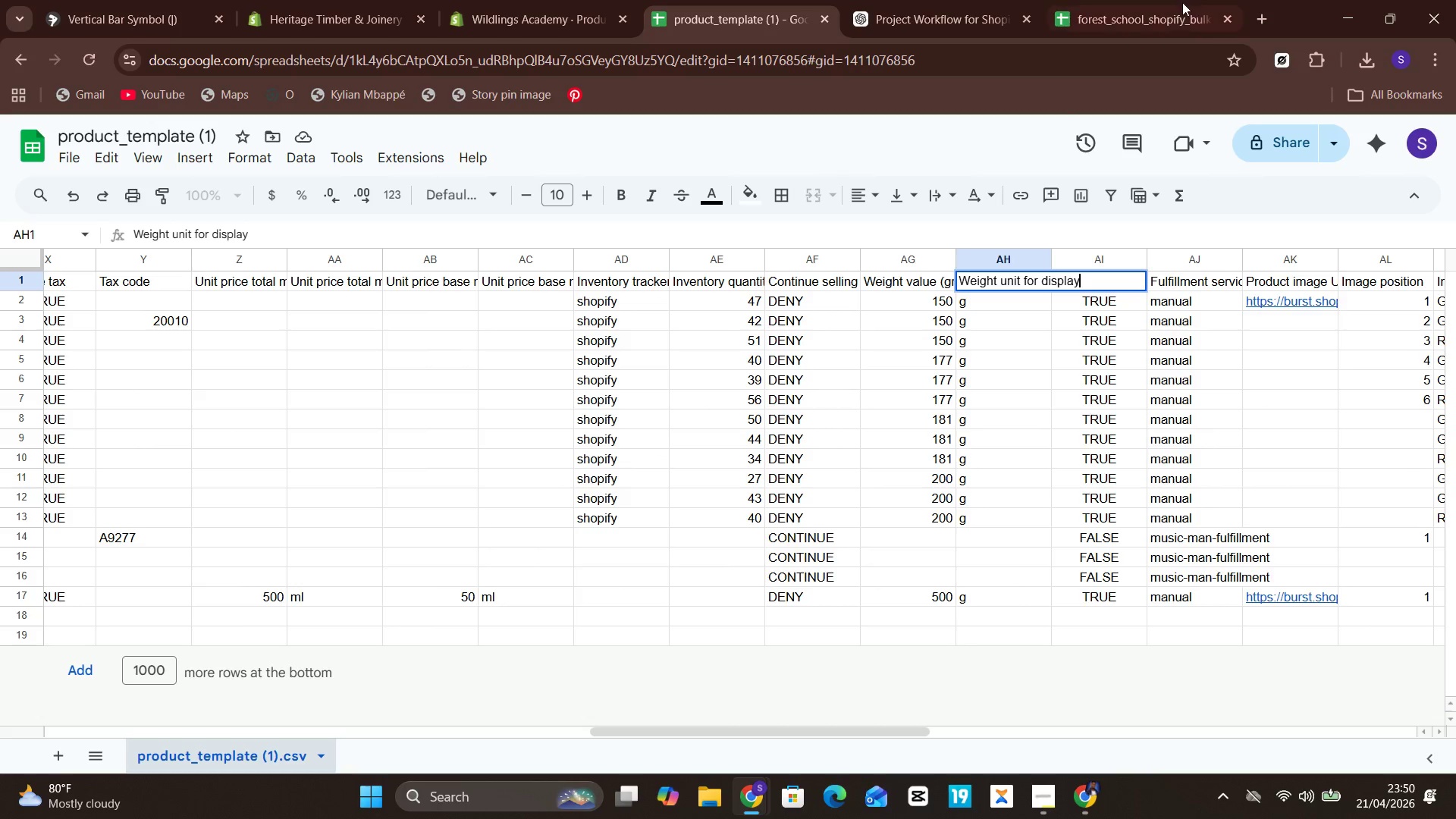 
left_click([1122, 0])
 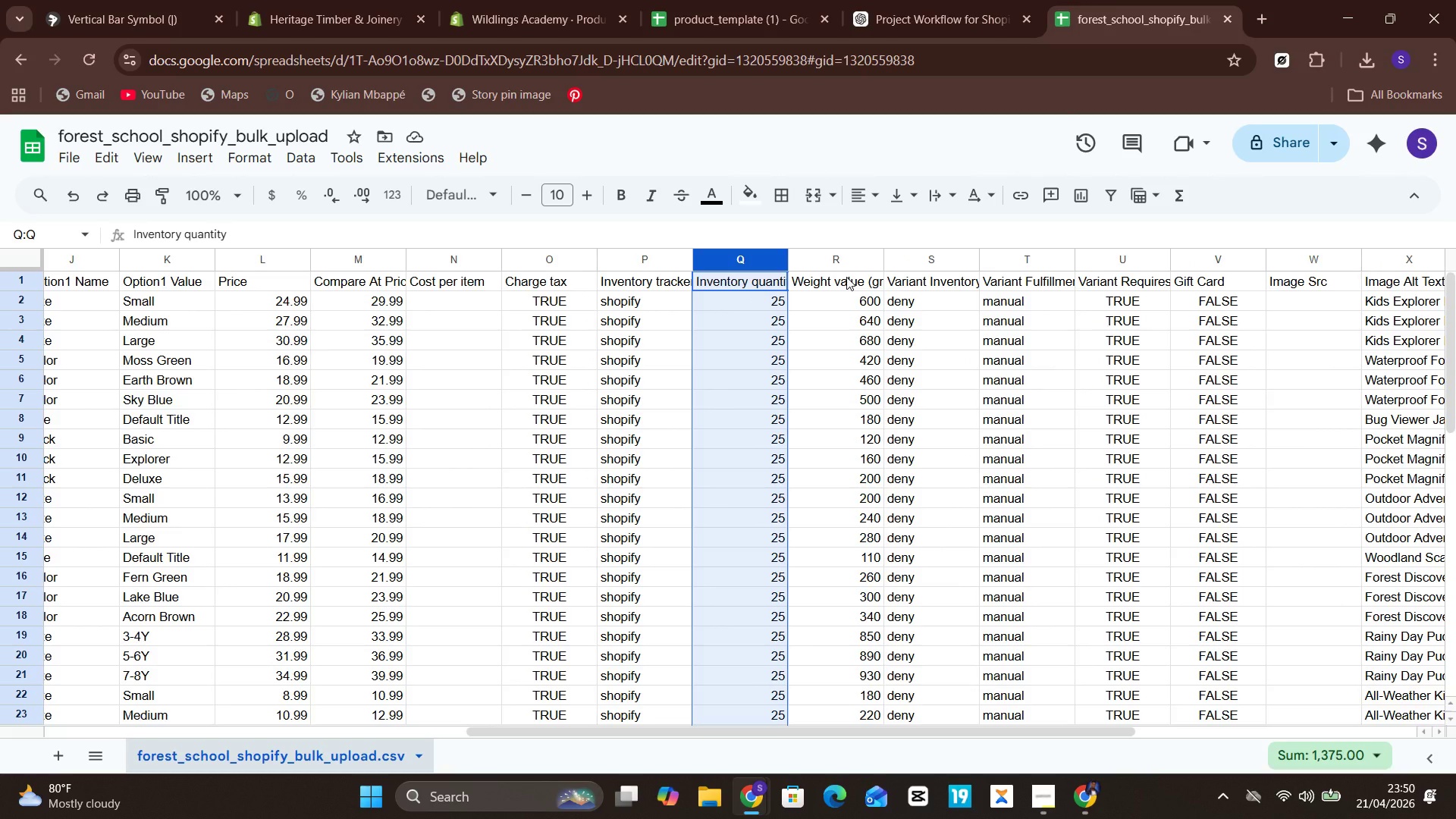 
wait(8.52)
 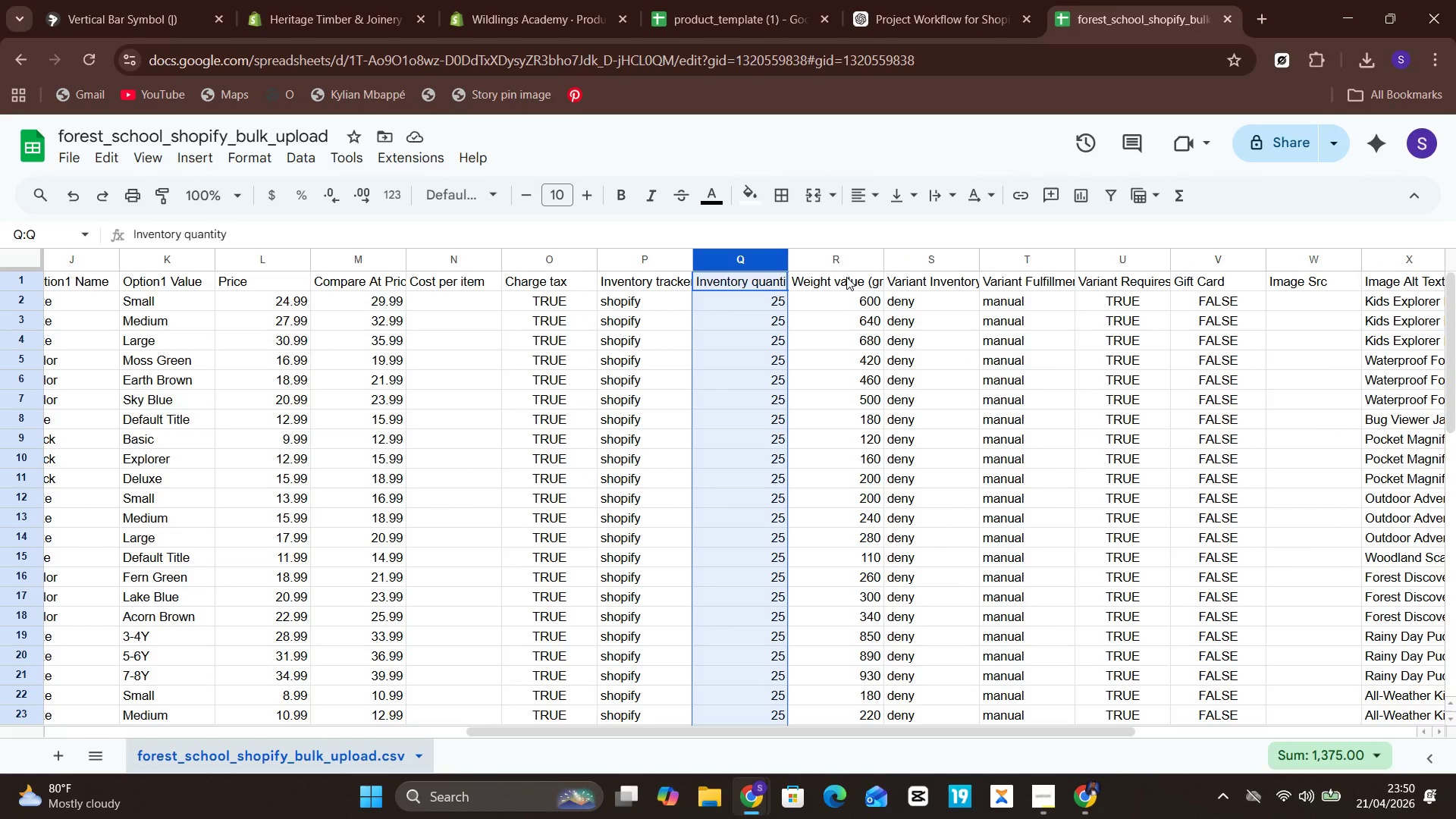 
left_click([833, 269])
 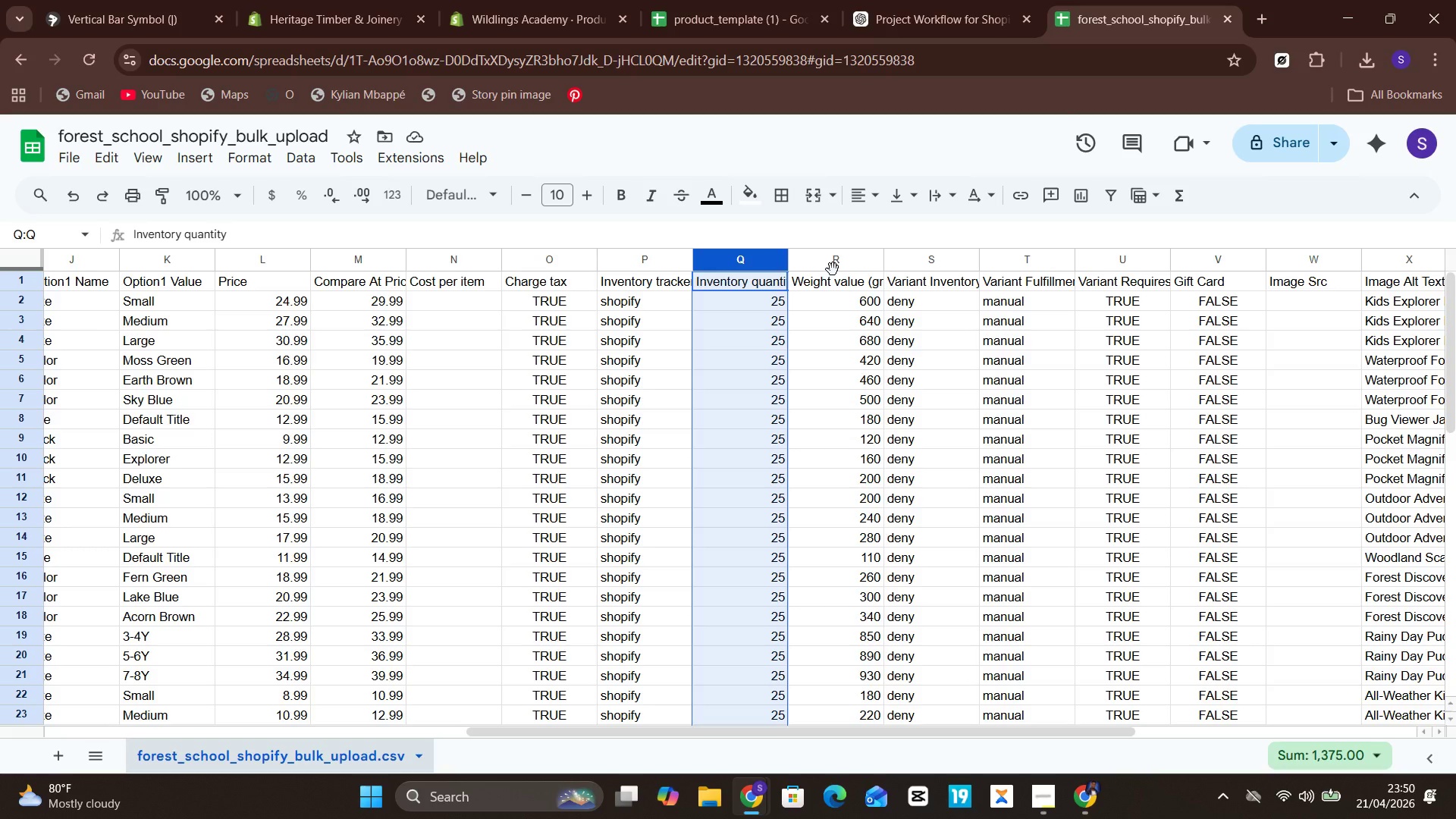 
wait(42.58)
 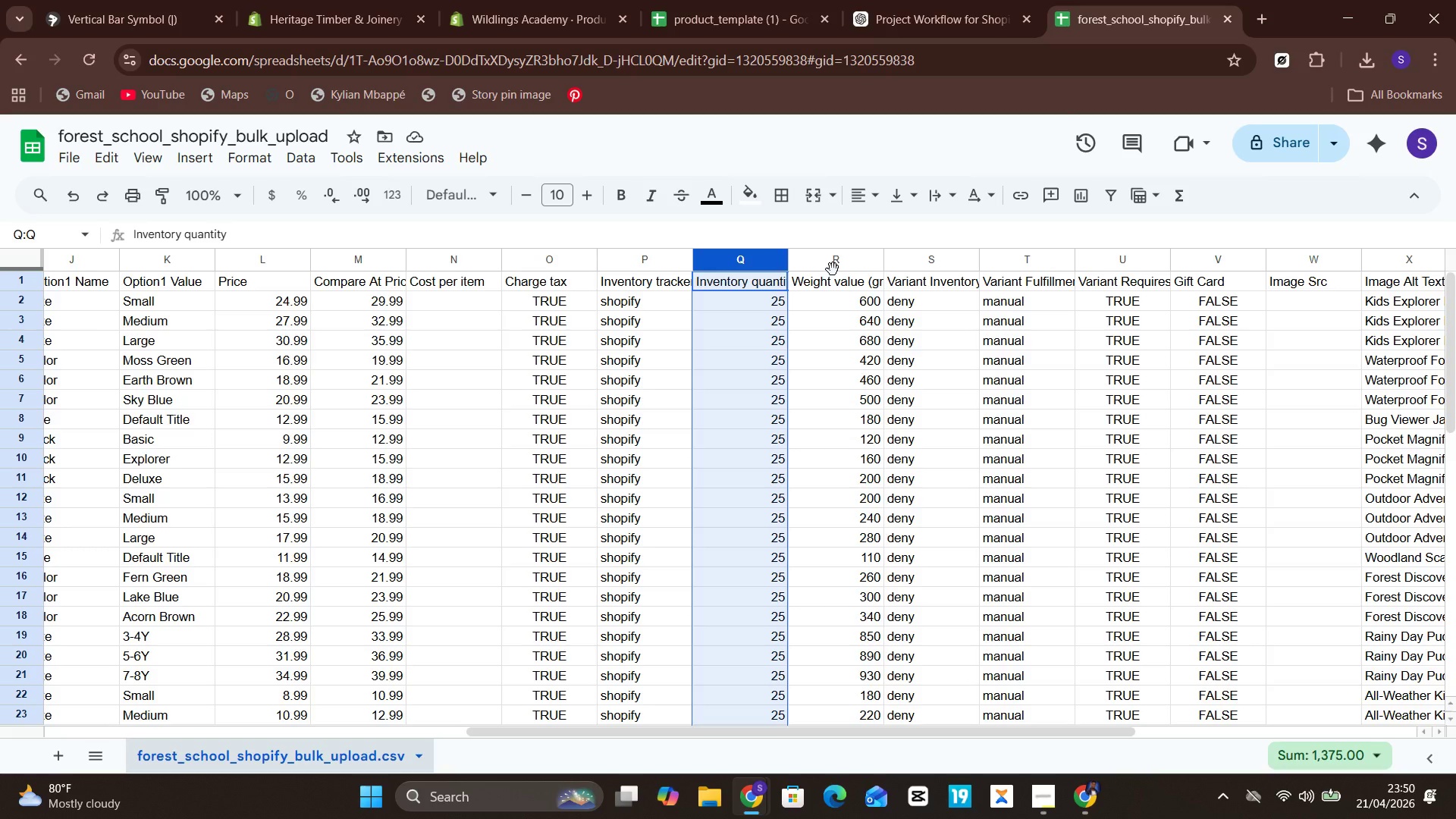 
left_click([854, 277])
 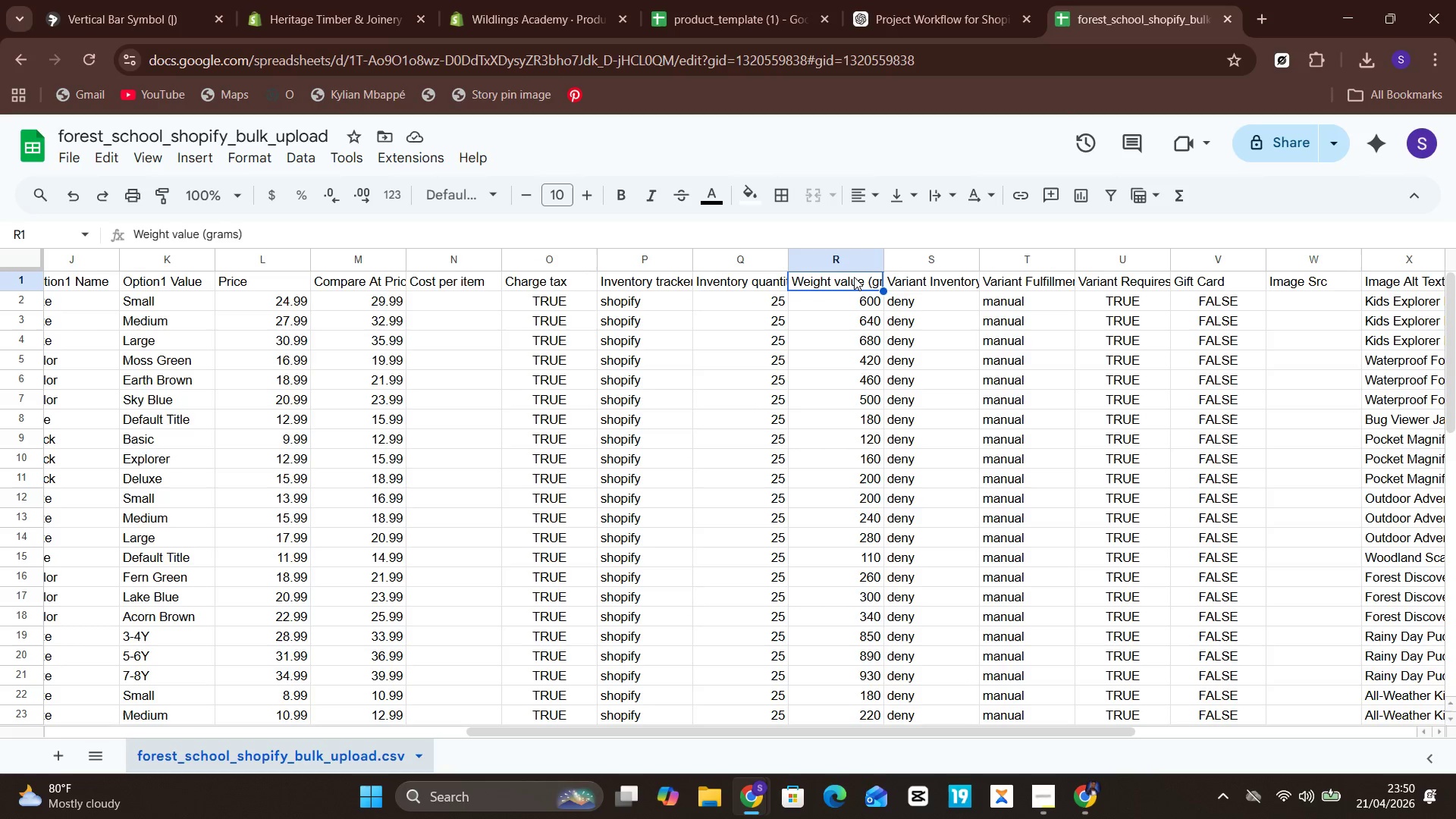 
double_click([854, 277])
 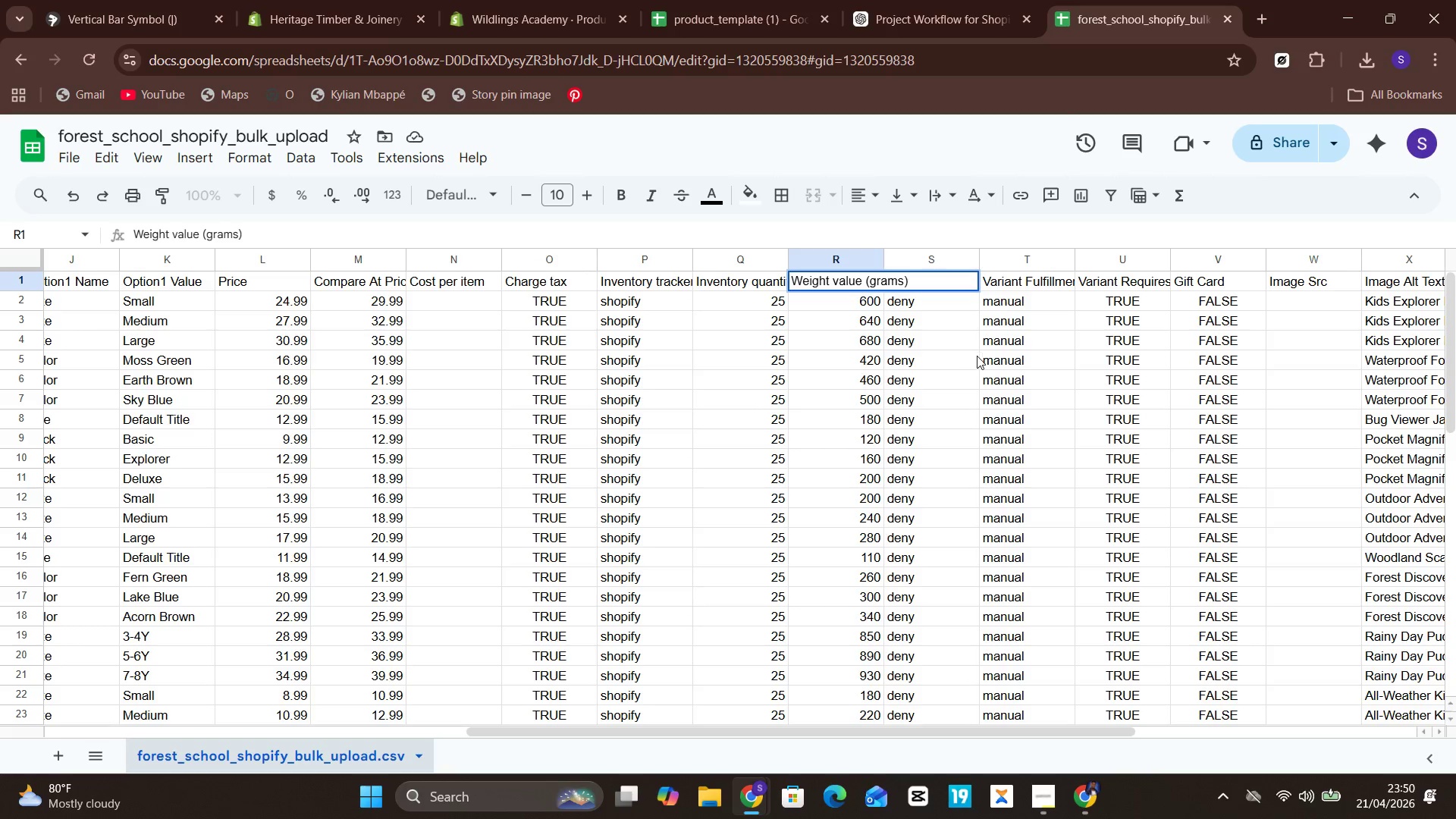 
left_click([977, 356])
 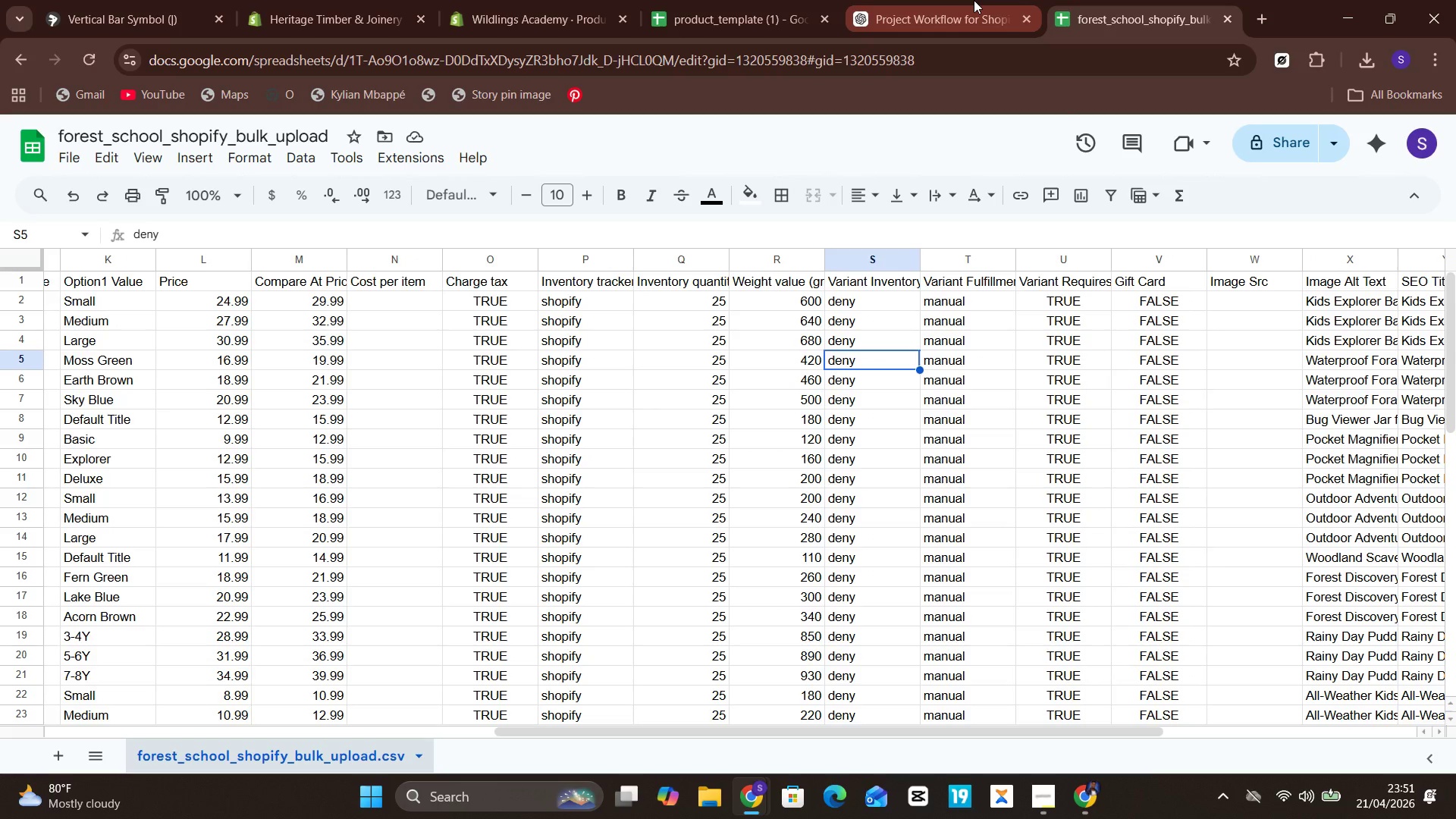 
wait(7.03)
 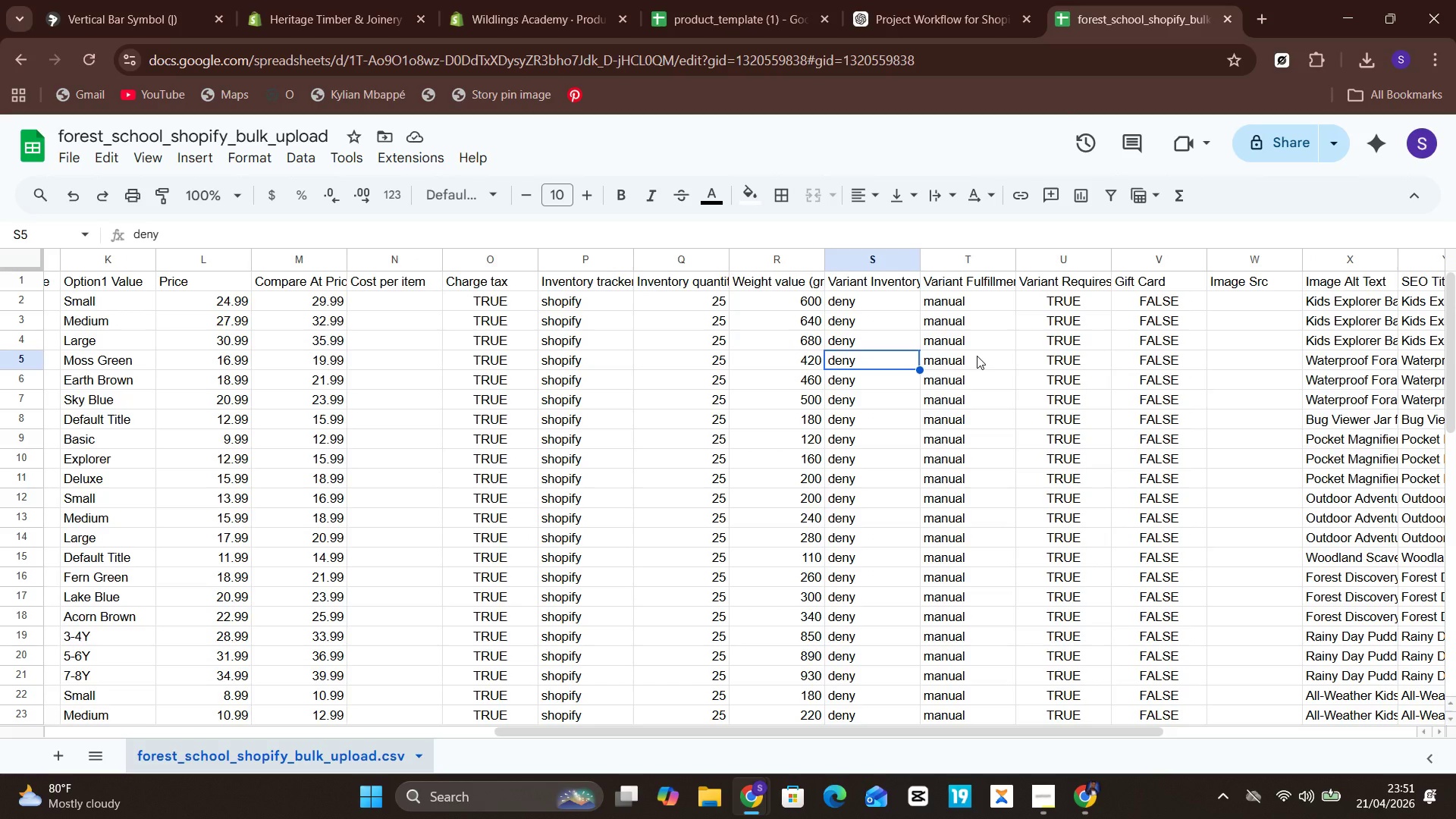 
left_click([735, 24])
 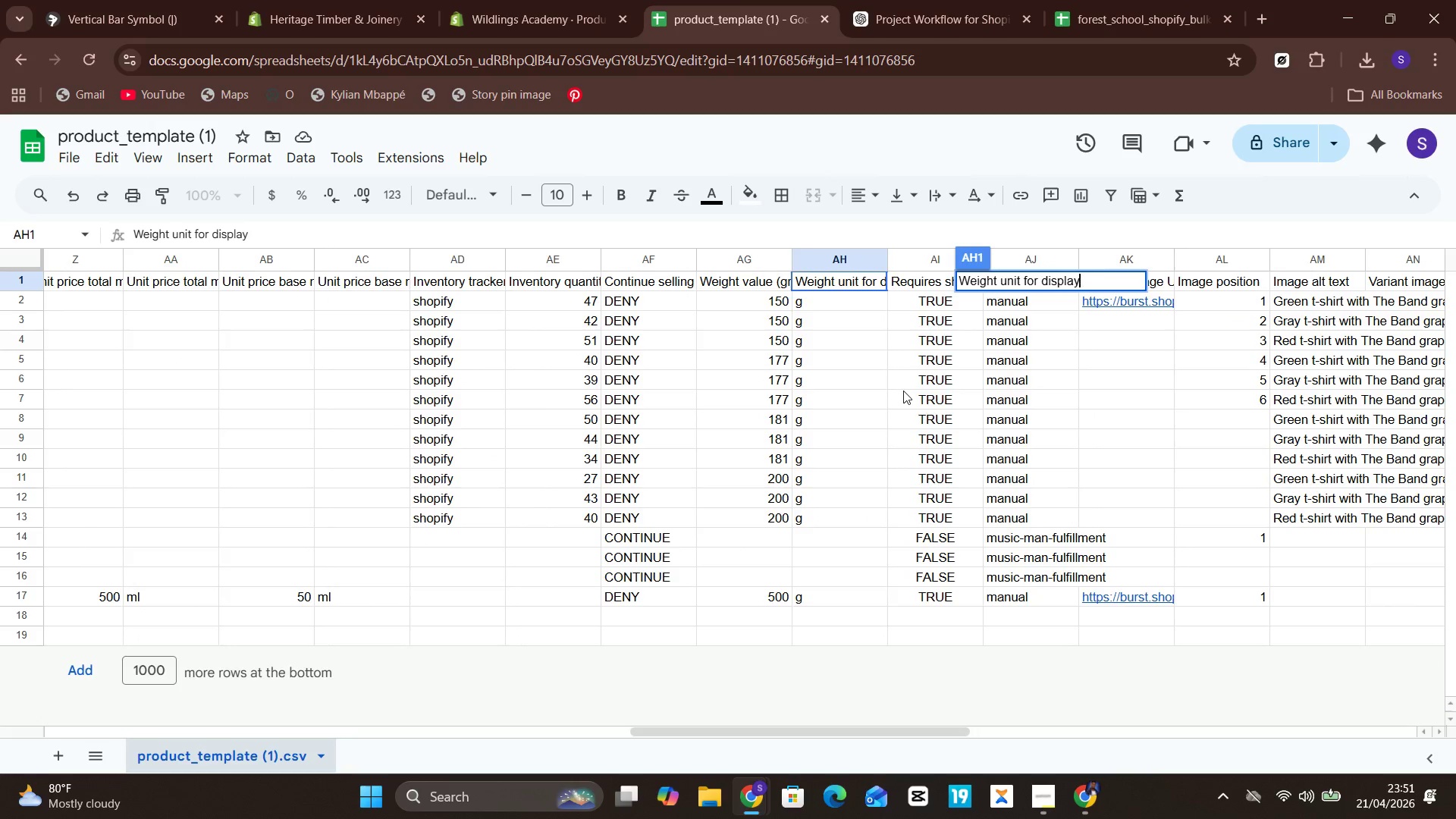 
wait(5.72)
 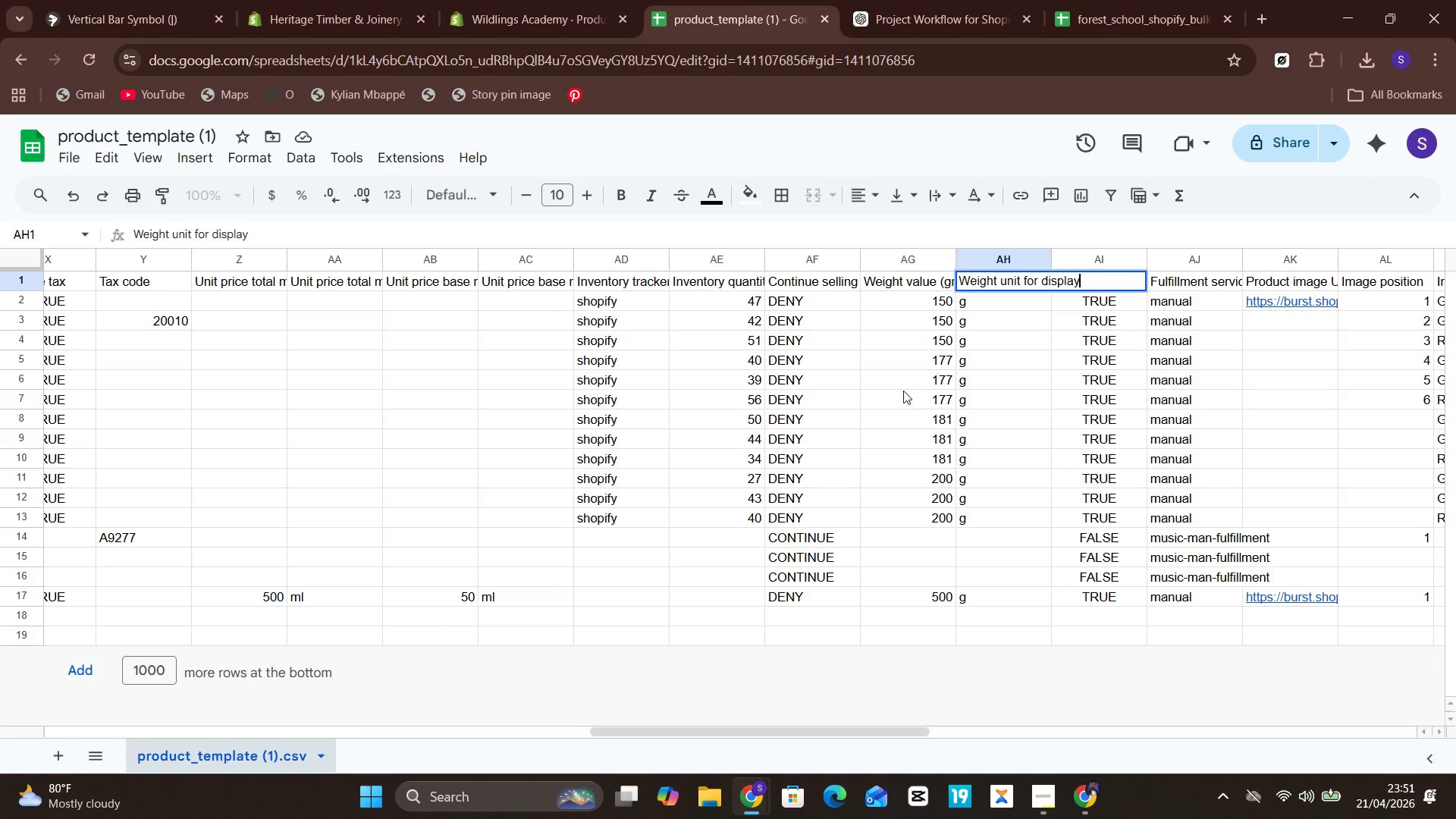 
left_click([915, 284])
 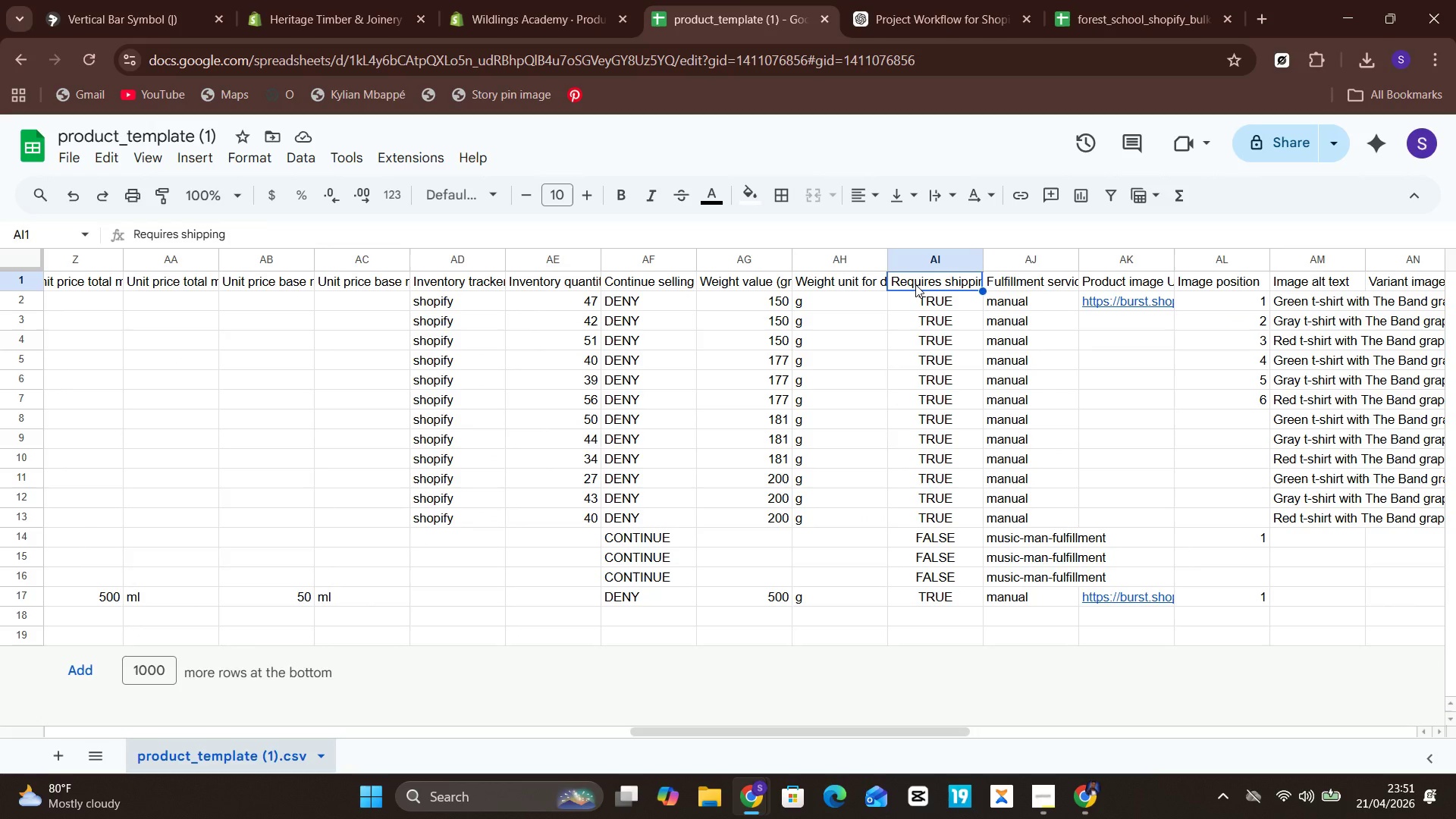 
left_click([915, 284])
 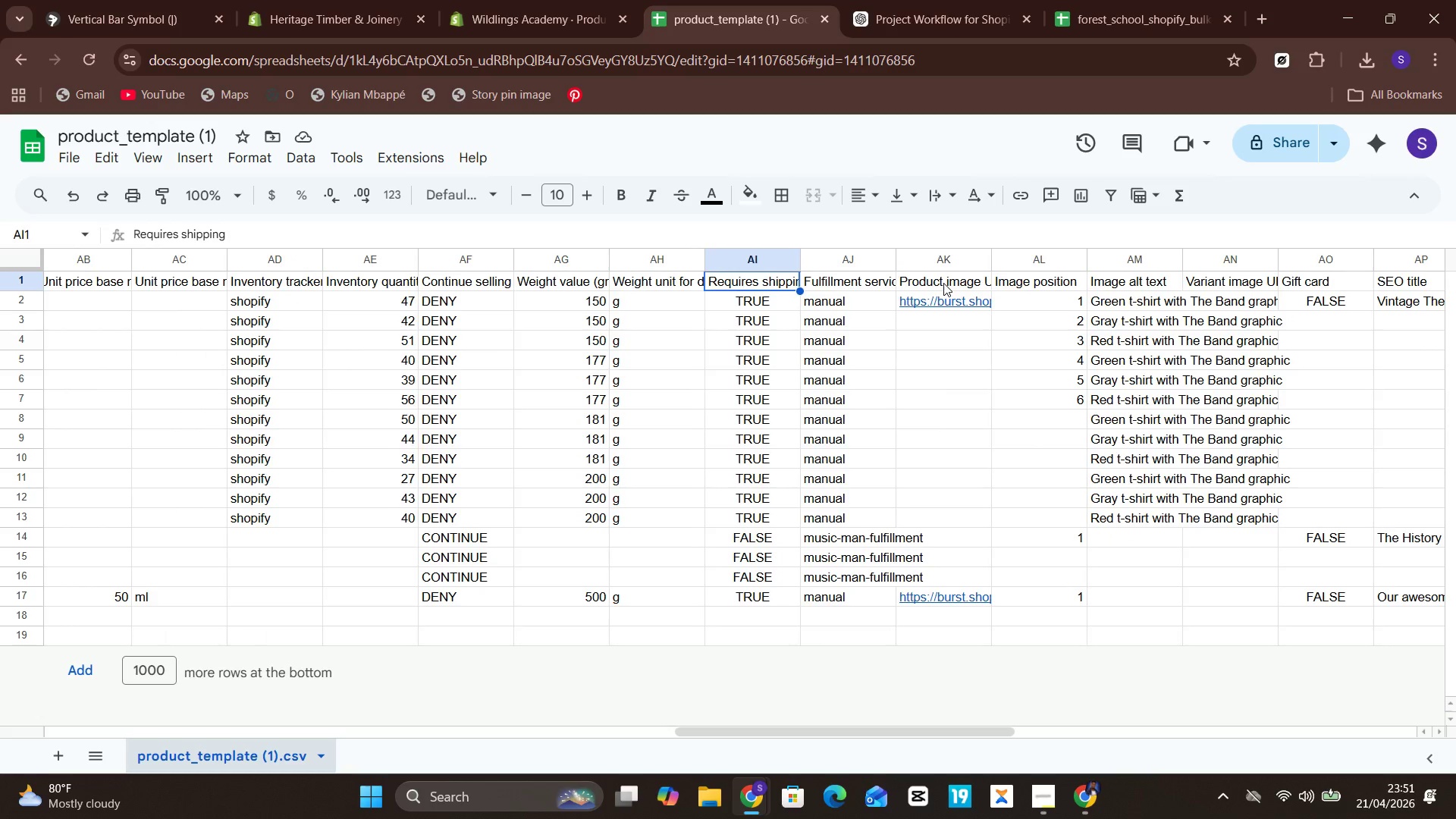 
left_click([1134, 0])
 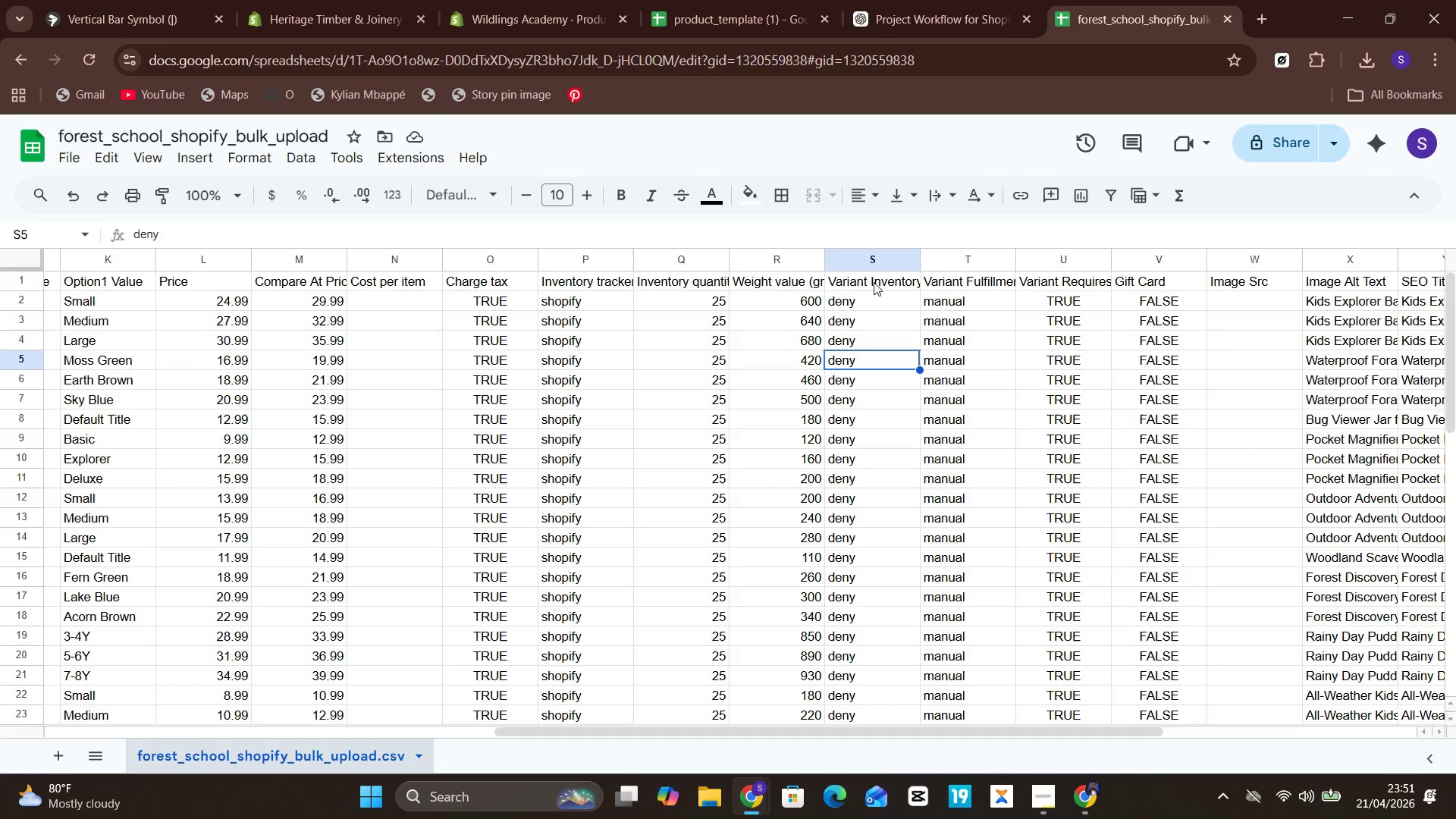 
left_click([875, 280])
 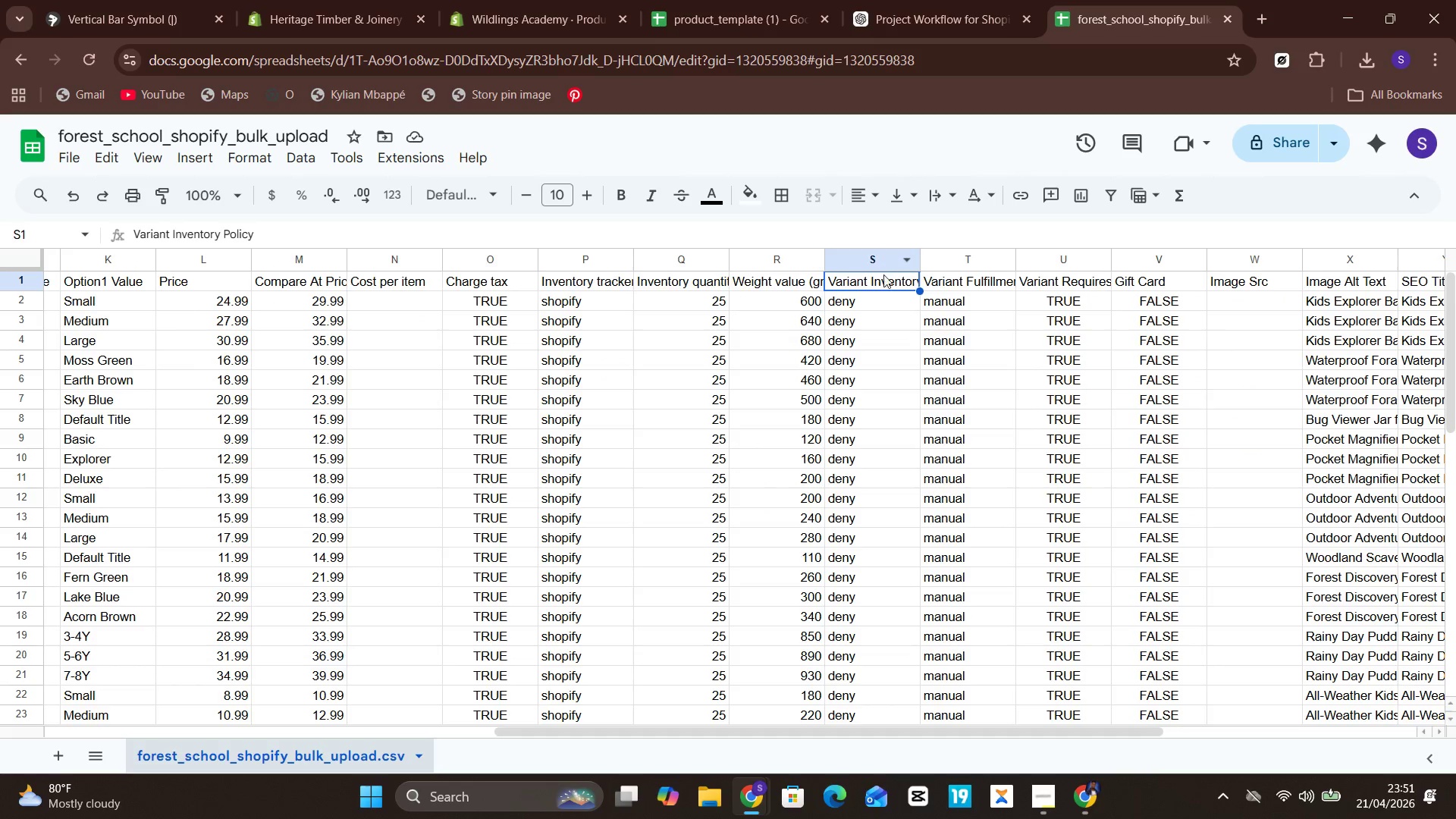 
left_click([878, 281])
 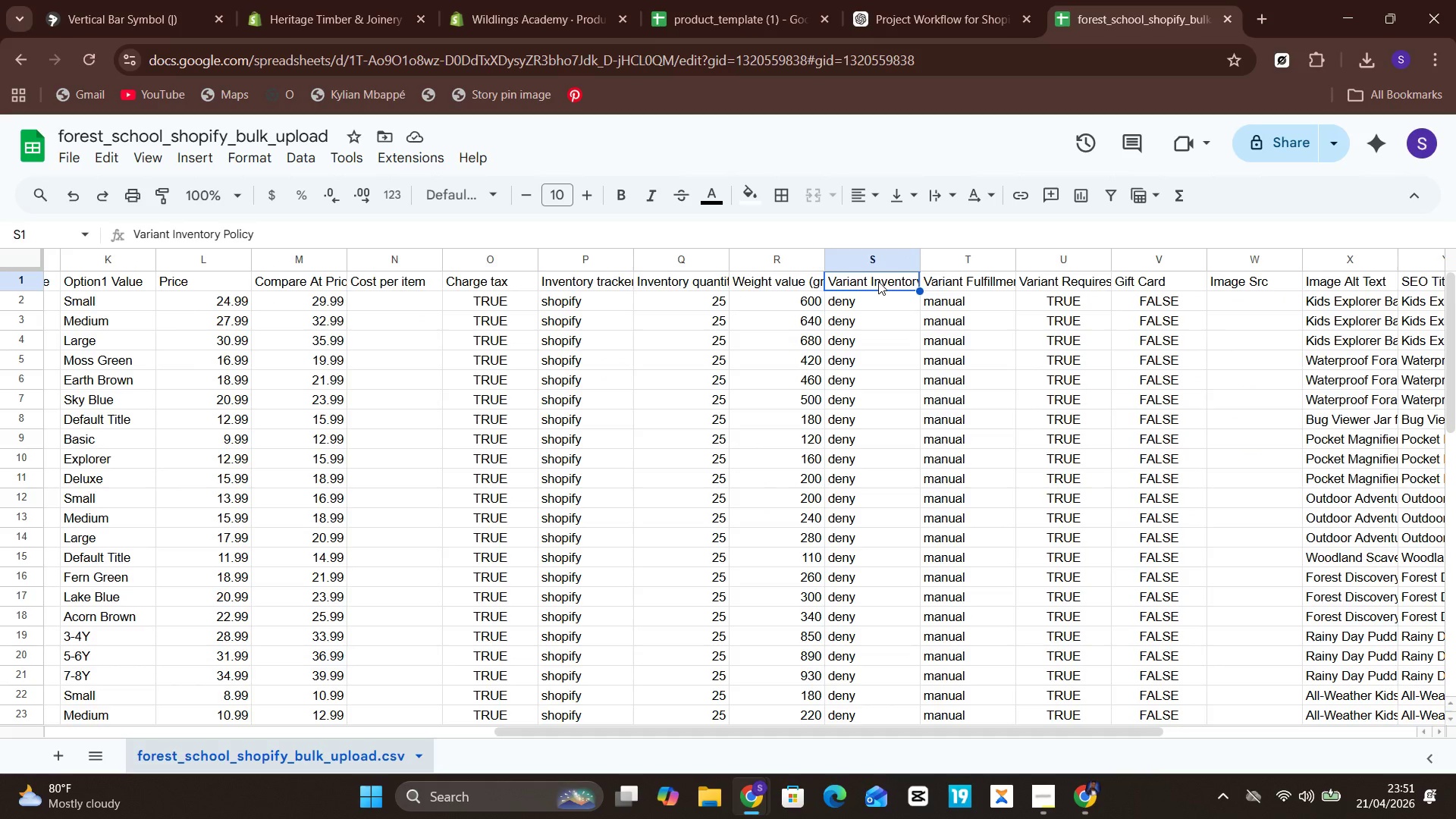 
double_click([878, 281])
 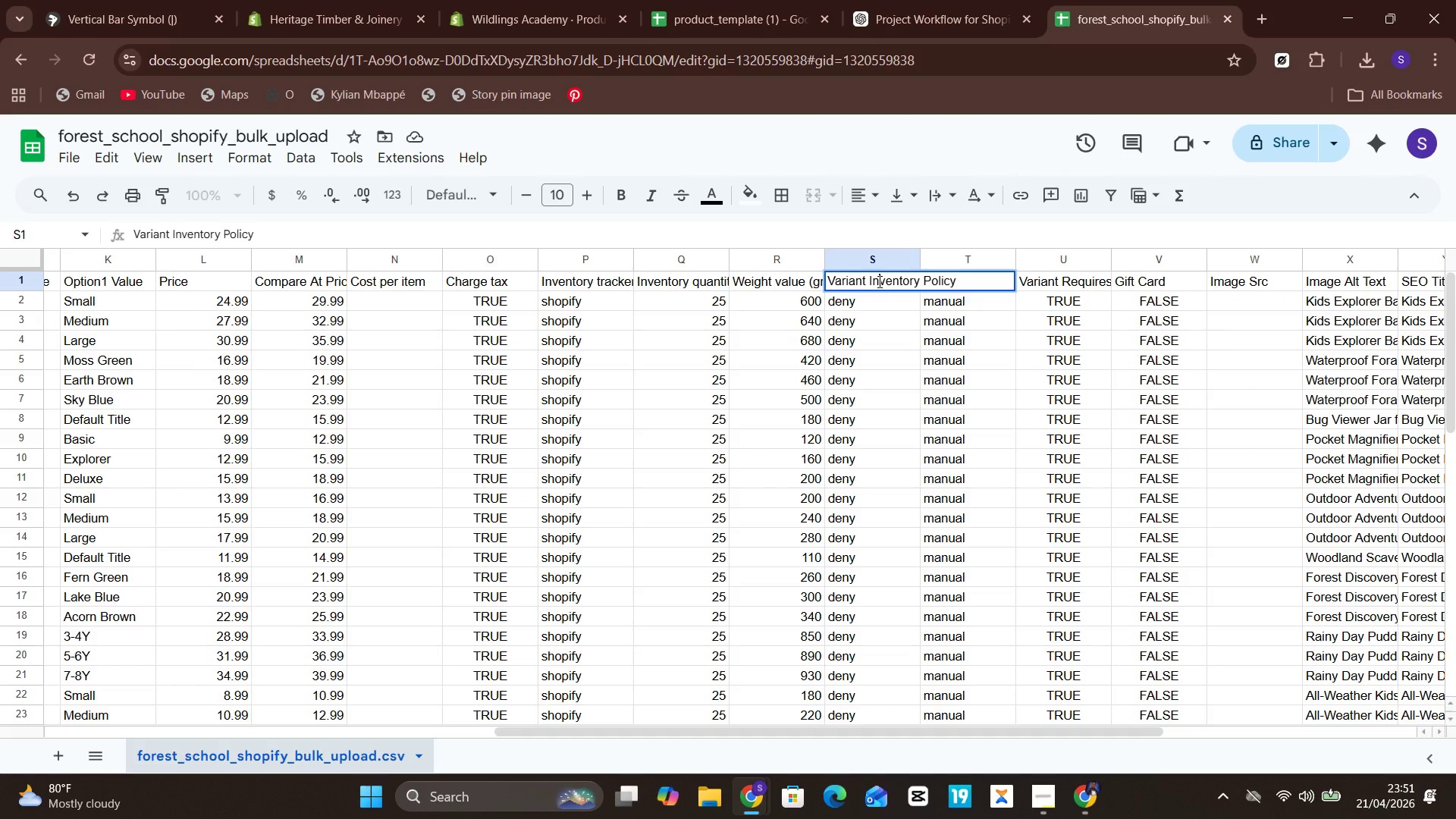 
triple_click([878, 281])
 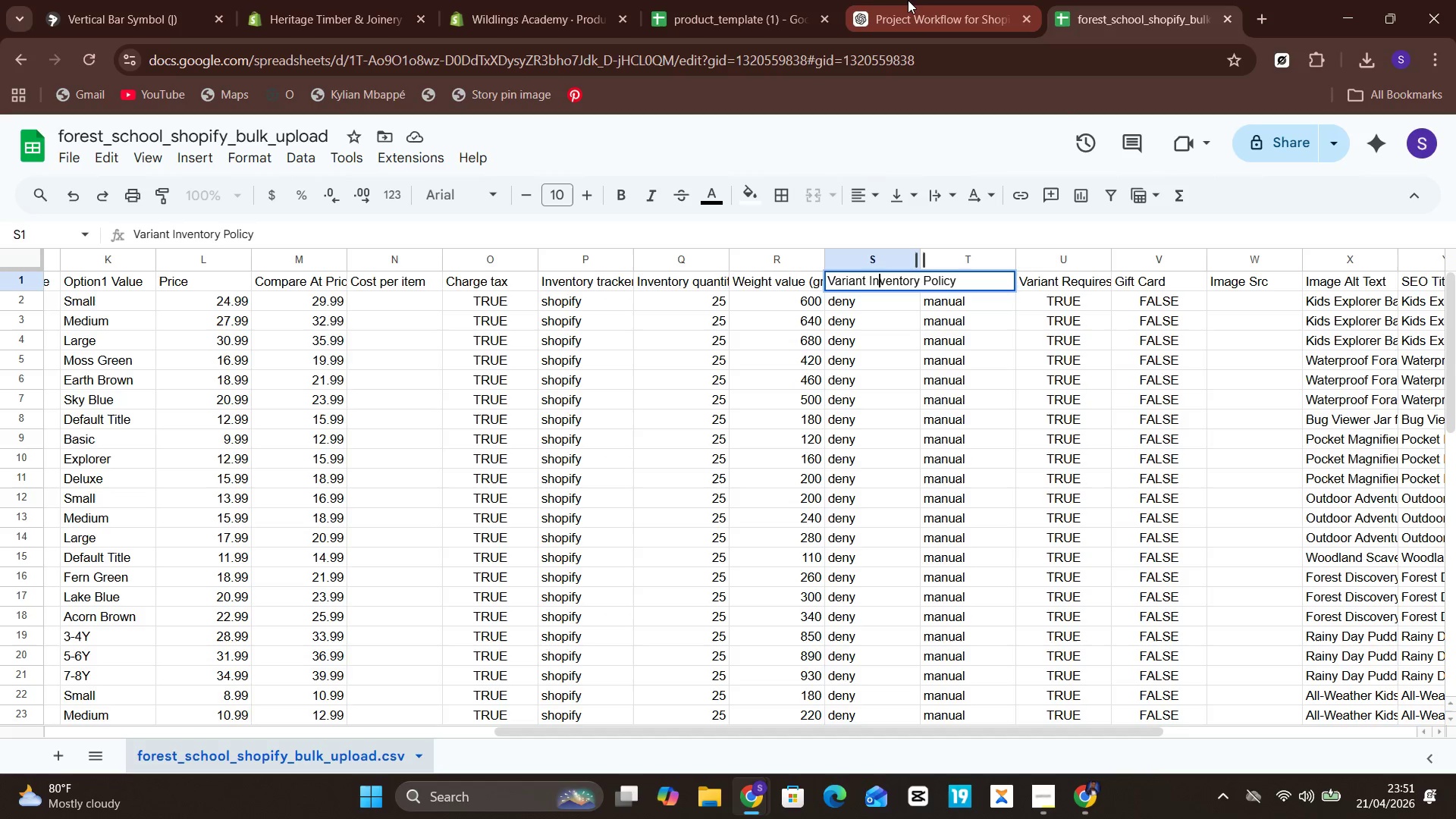 
wait(5.11)
 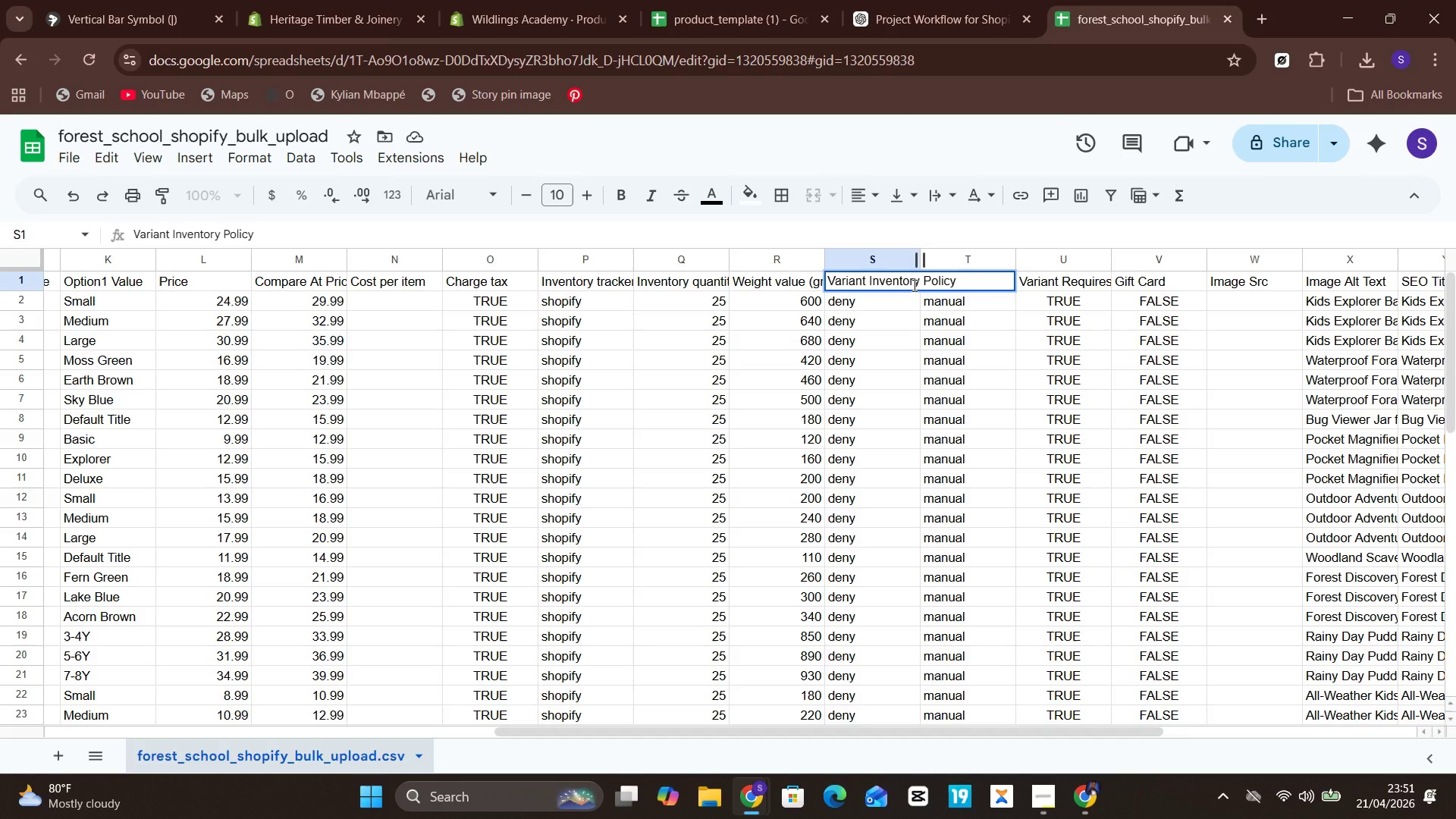 
left_click([924, 0])
 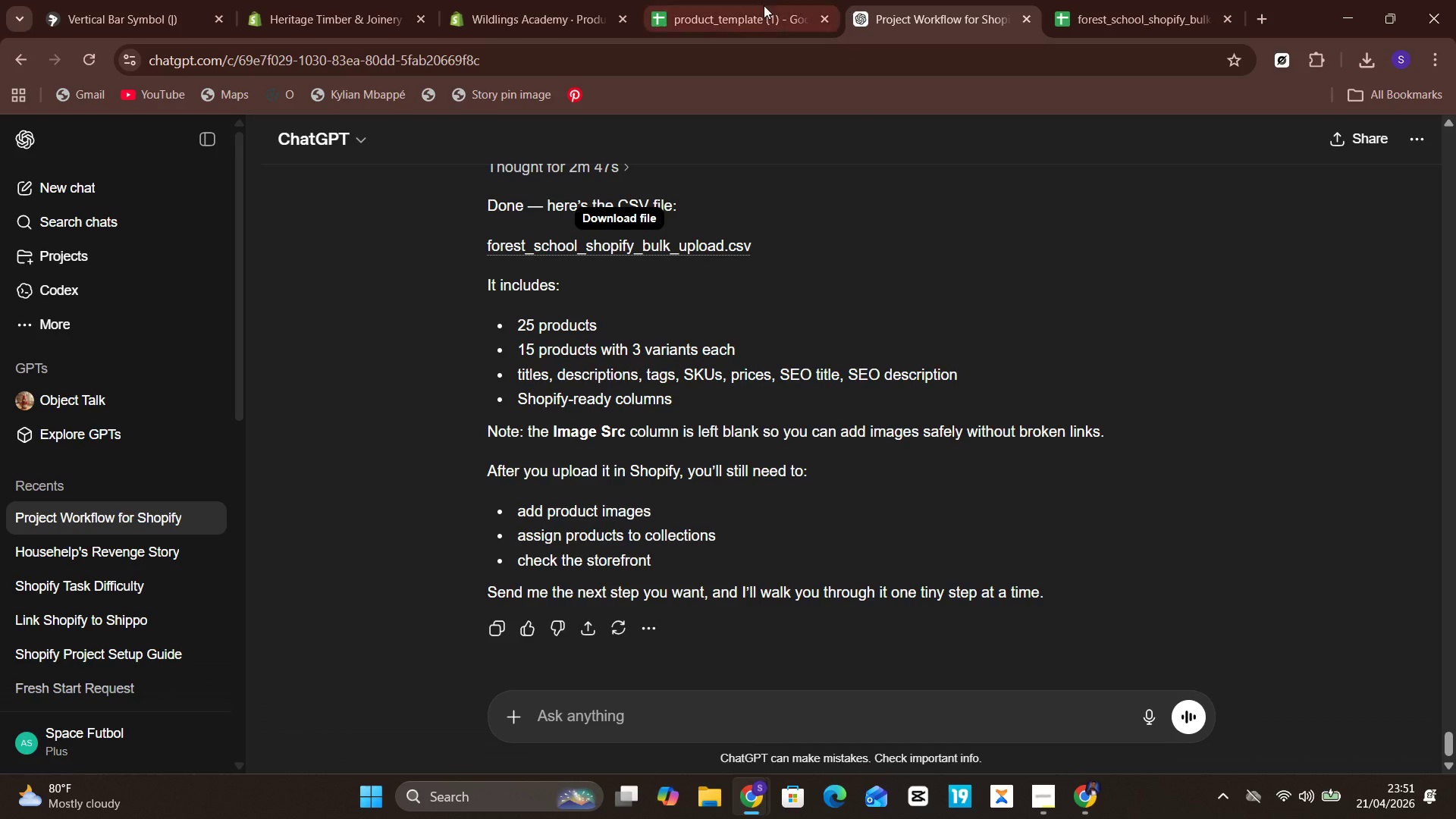 
left_click([764, 5])
 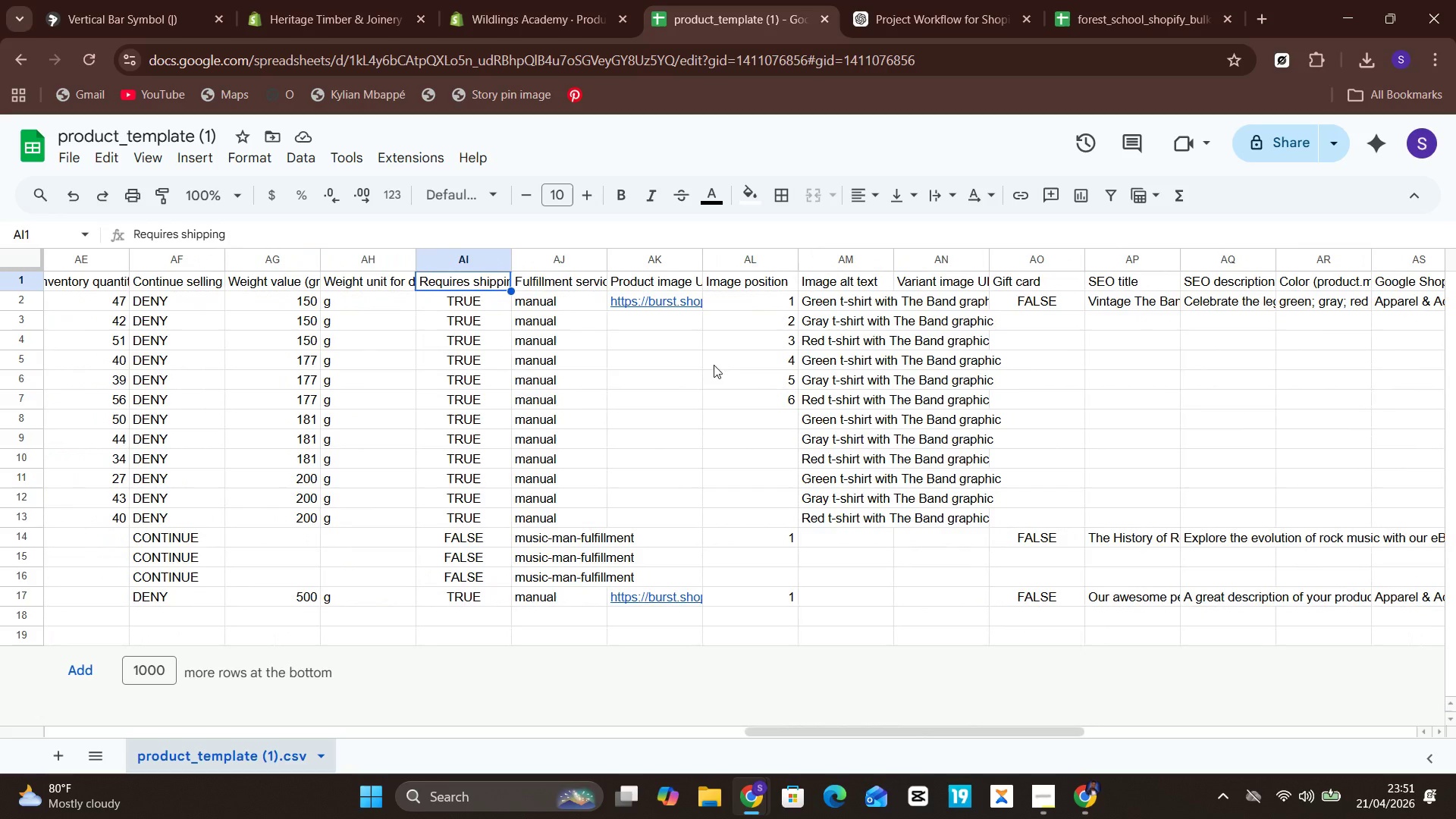 
wait(26.66)
 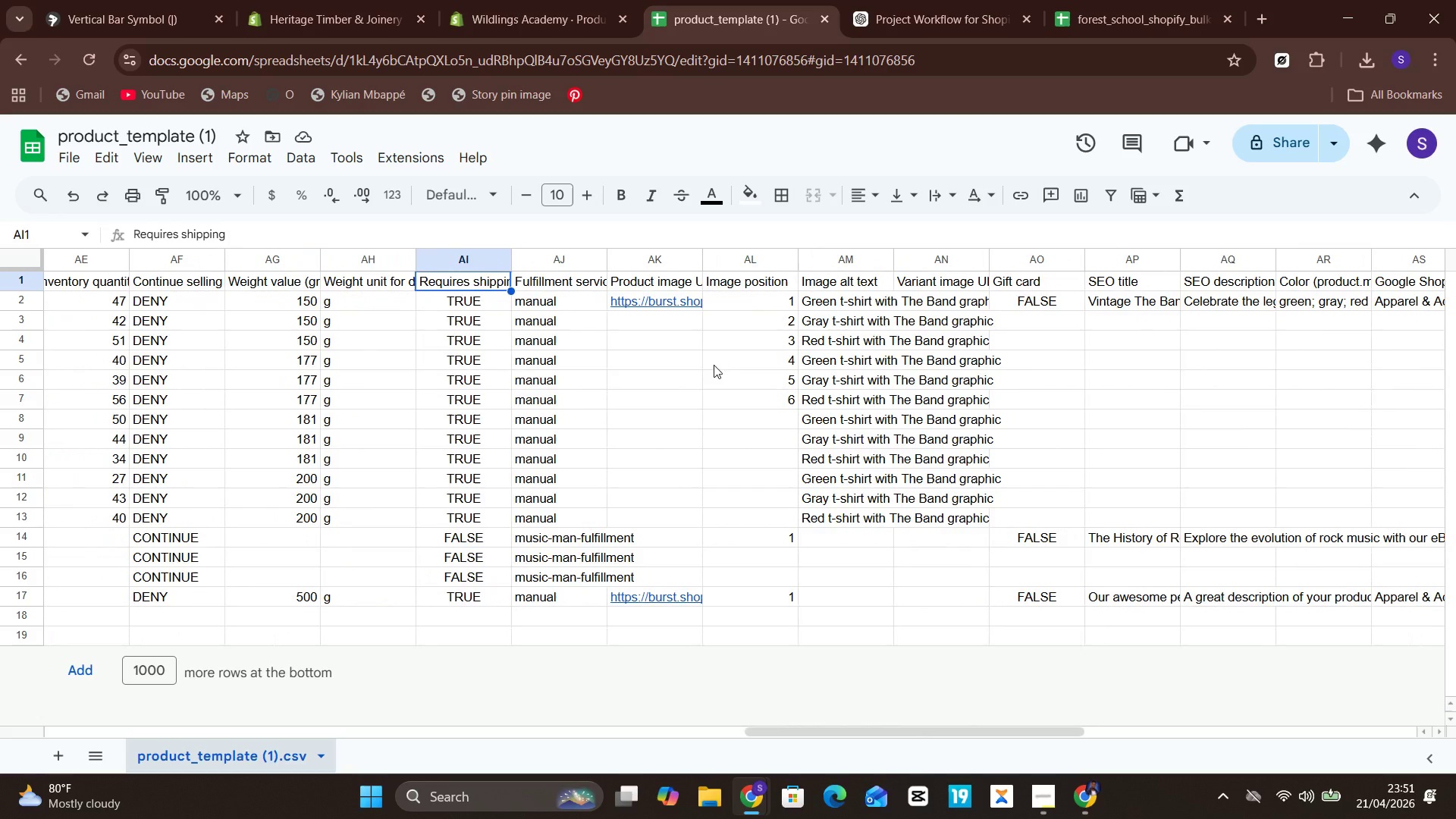 
left_click([1094, 0])
 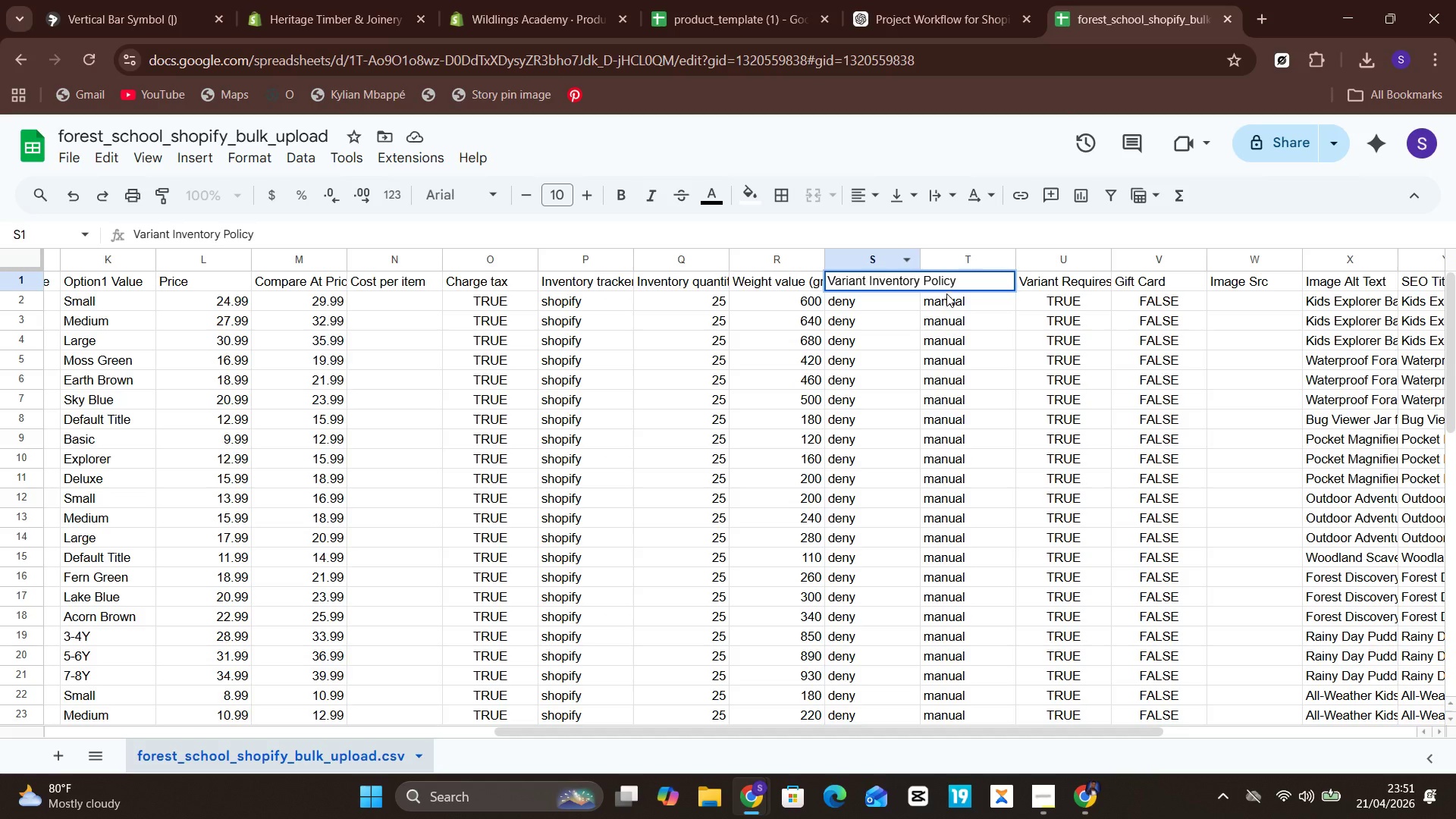 
left_click([959, 275])
 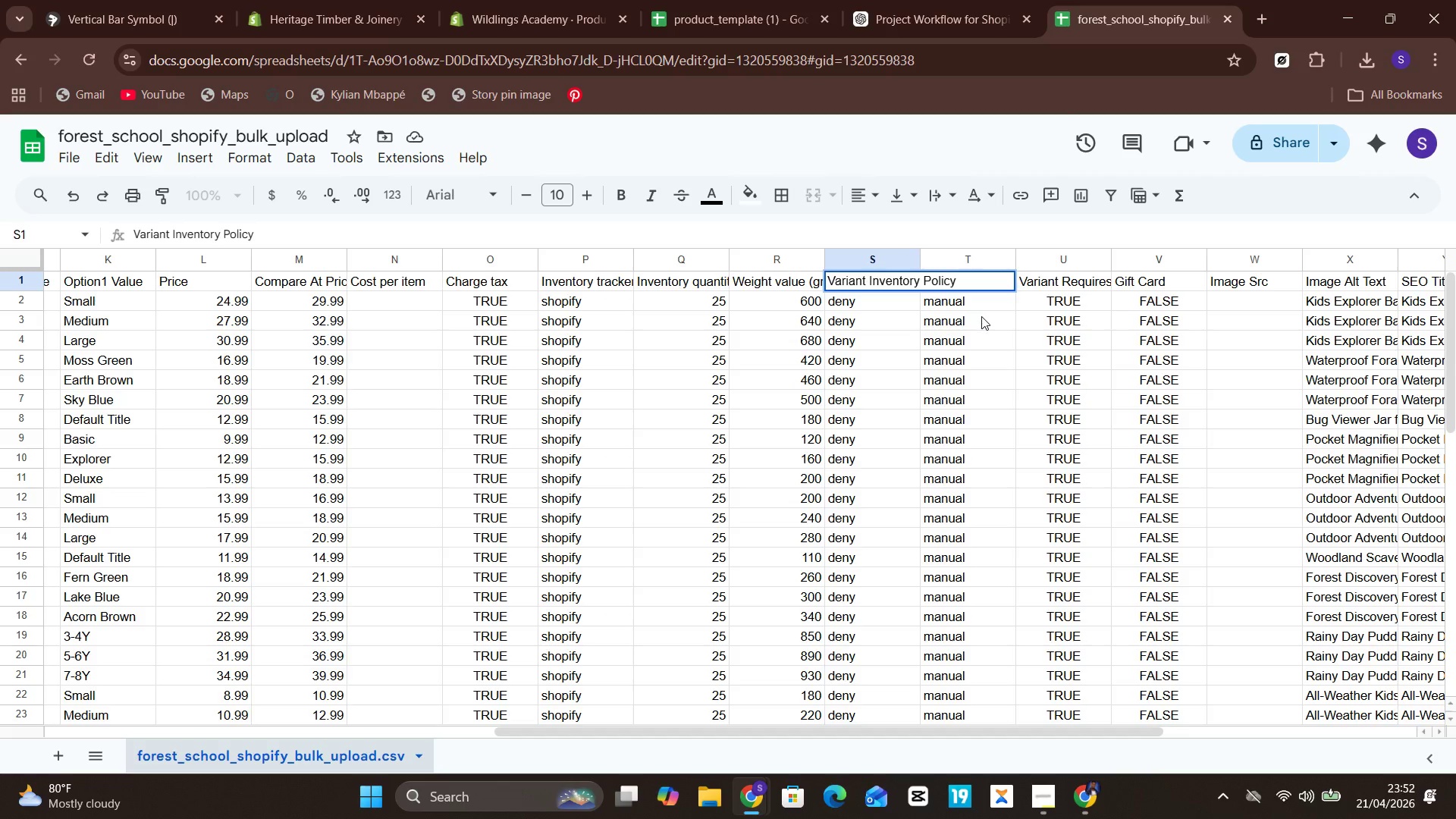 
left_click([981, 316])
 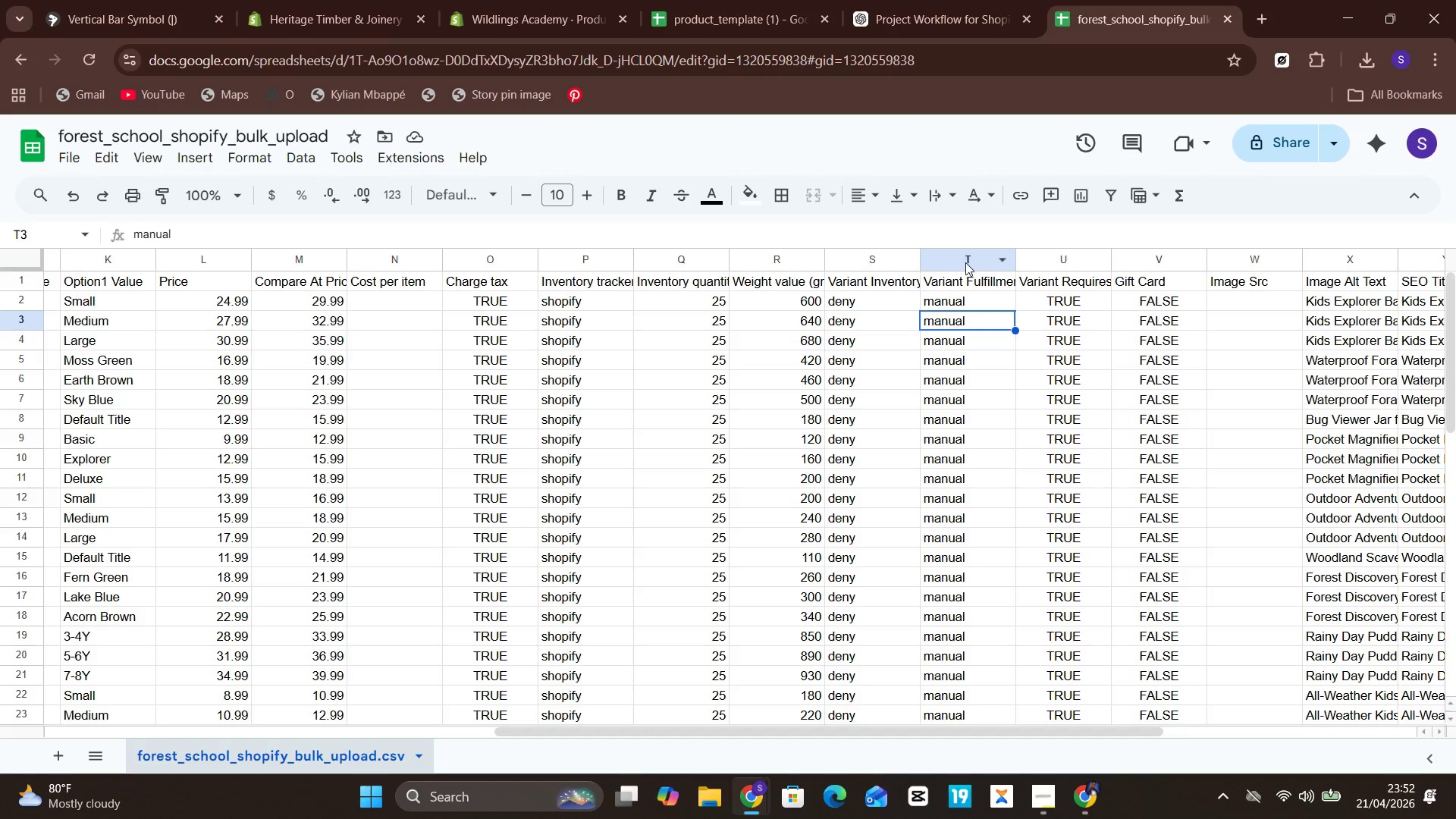 
left_click([968, 275])
 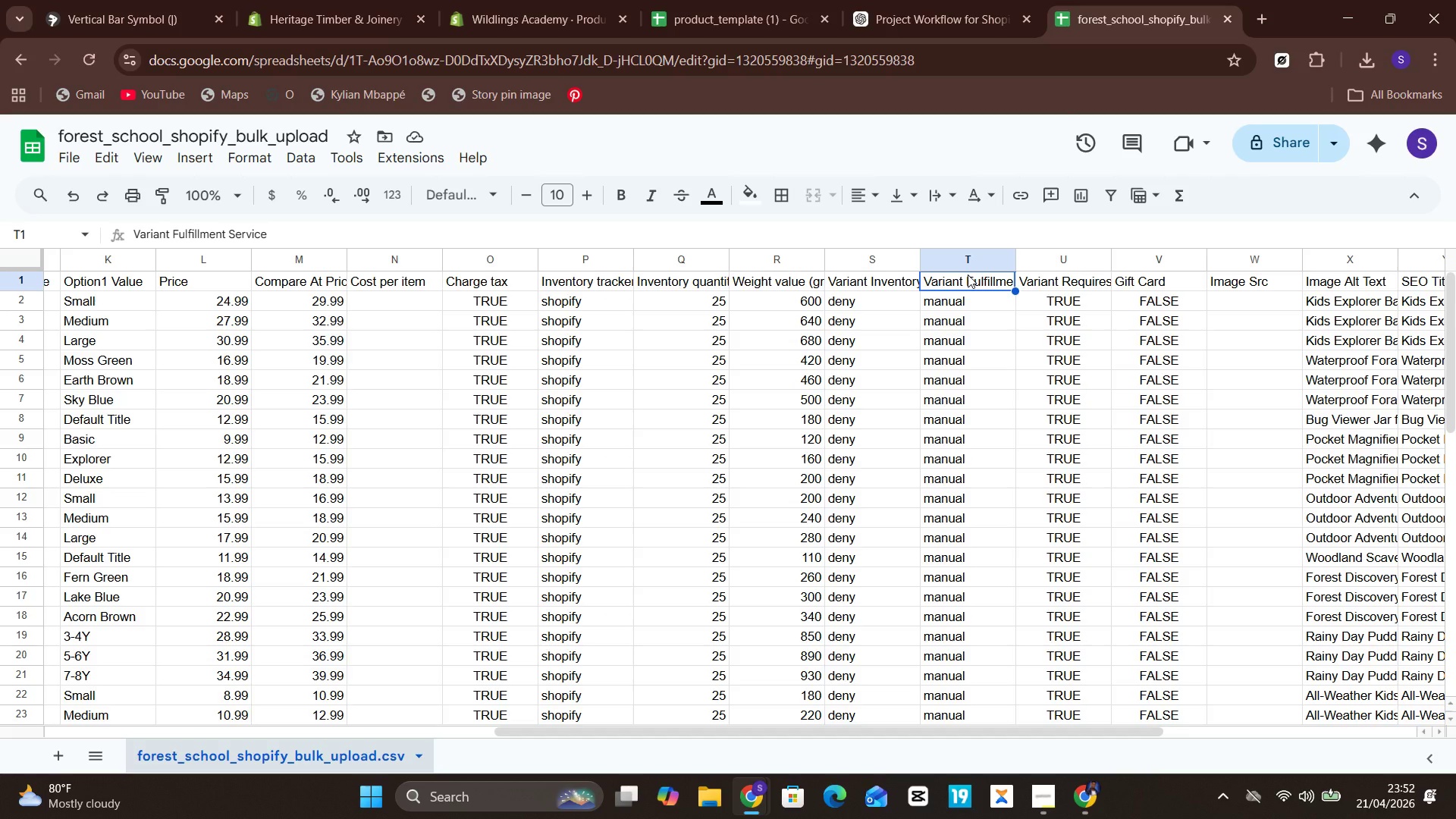 
left_click([968, 275])
 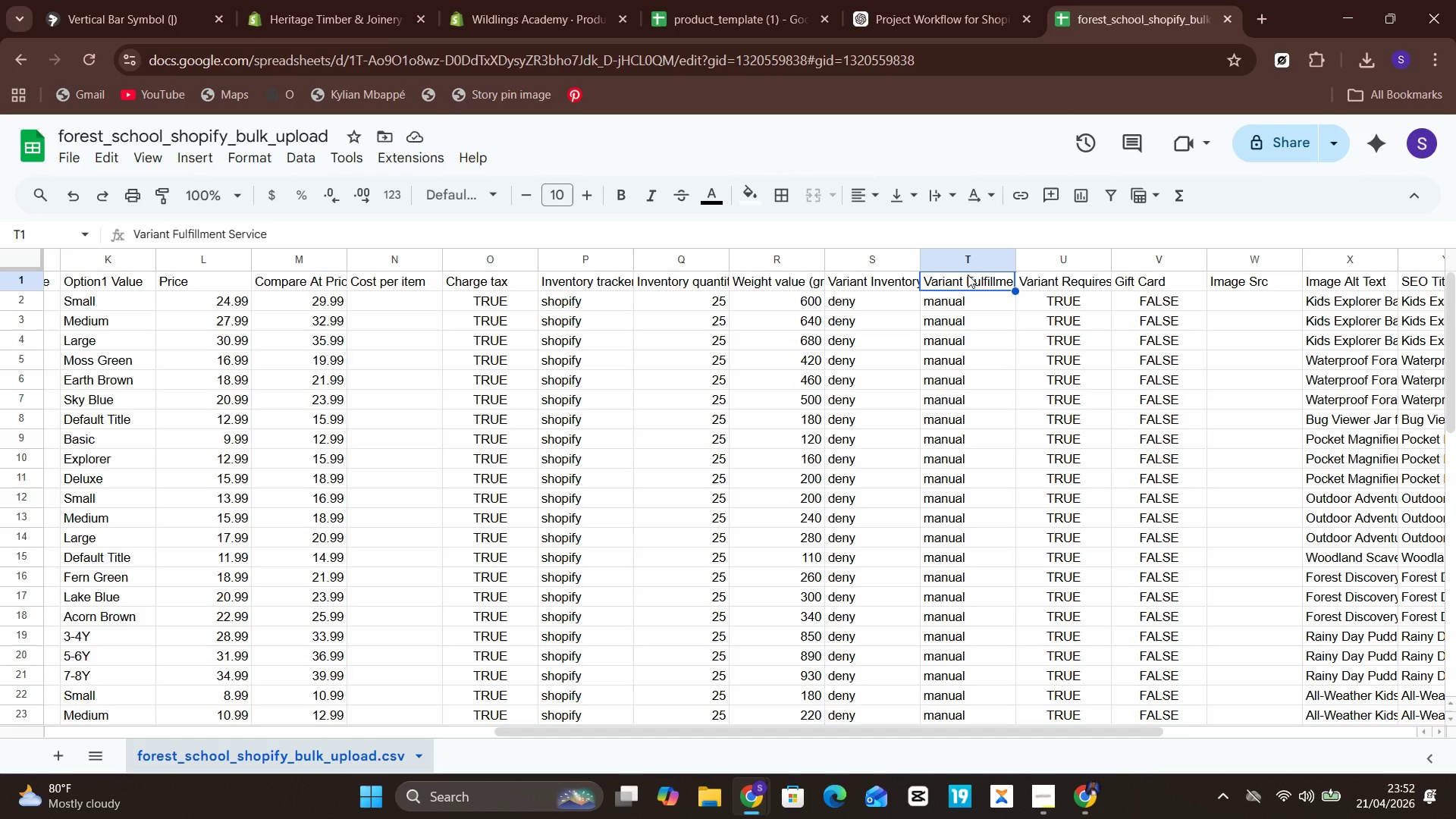 
double_click([968, 275])
 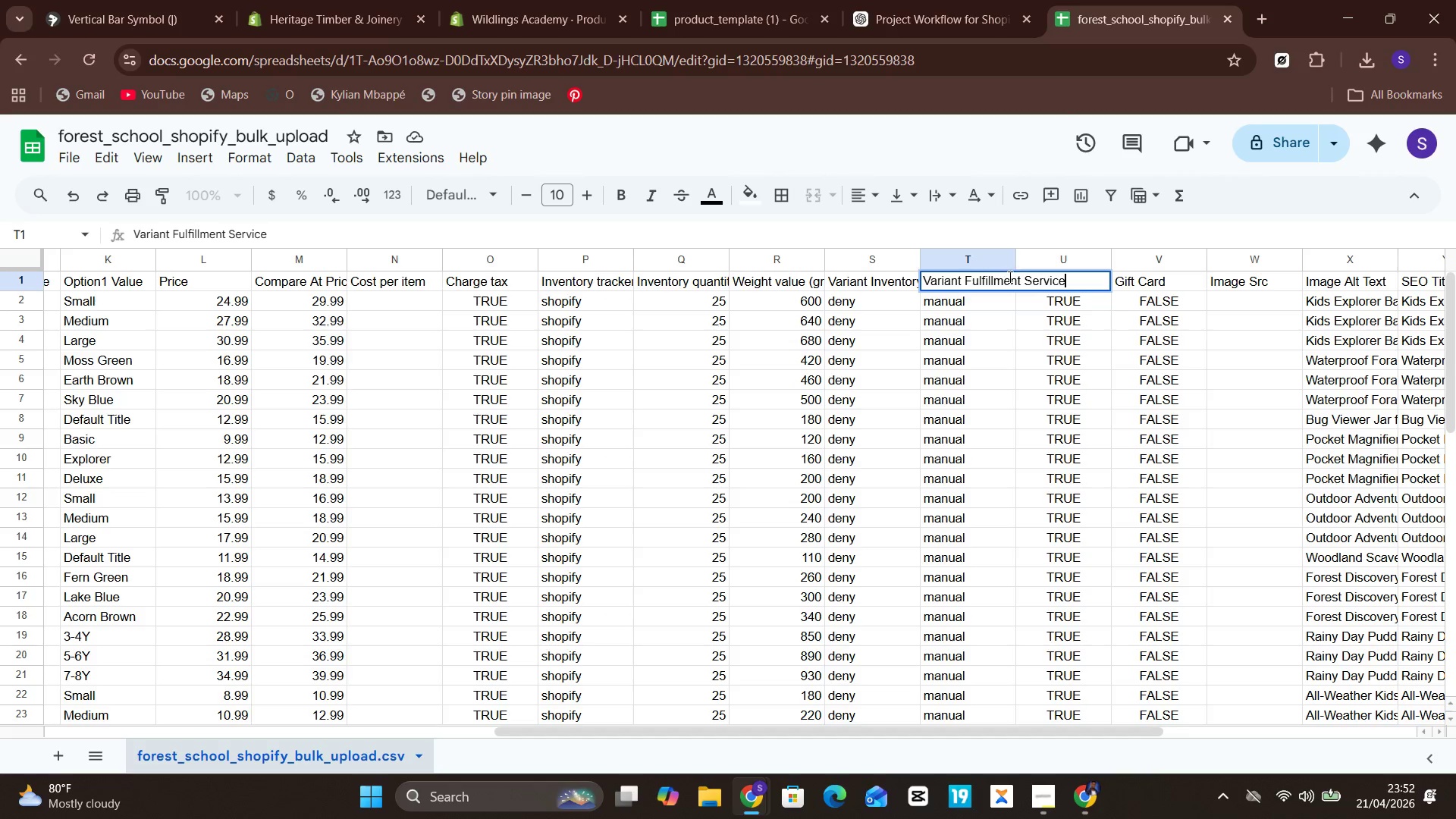 
left_click([1034, 284])
 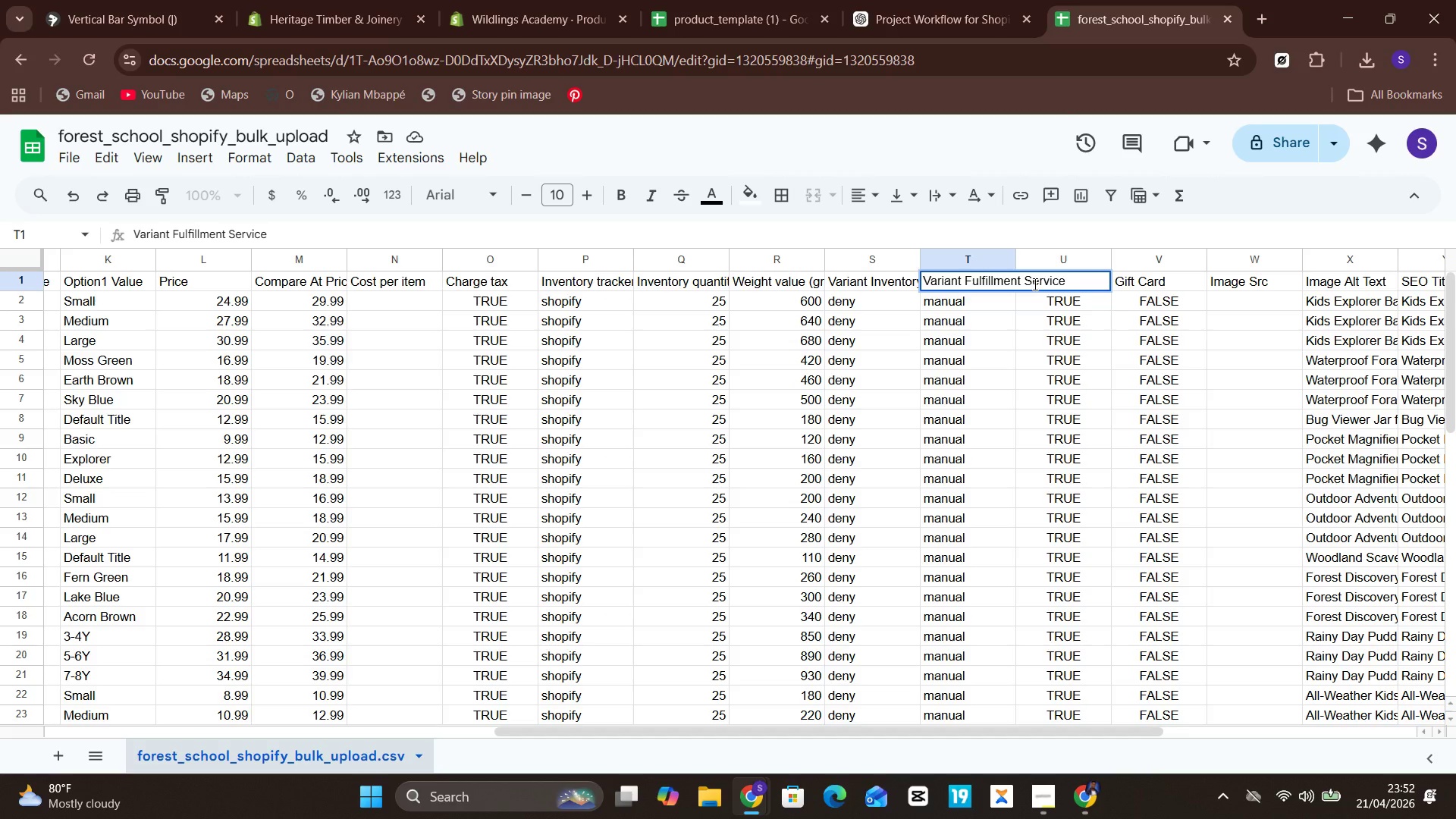 
key(Backspace)
 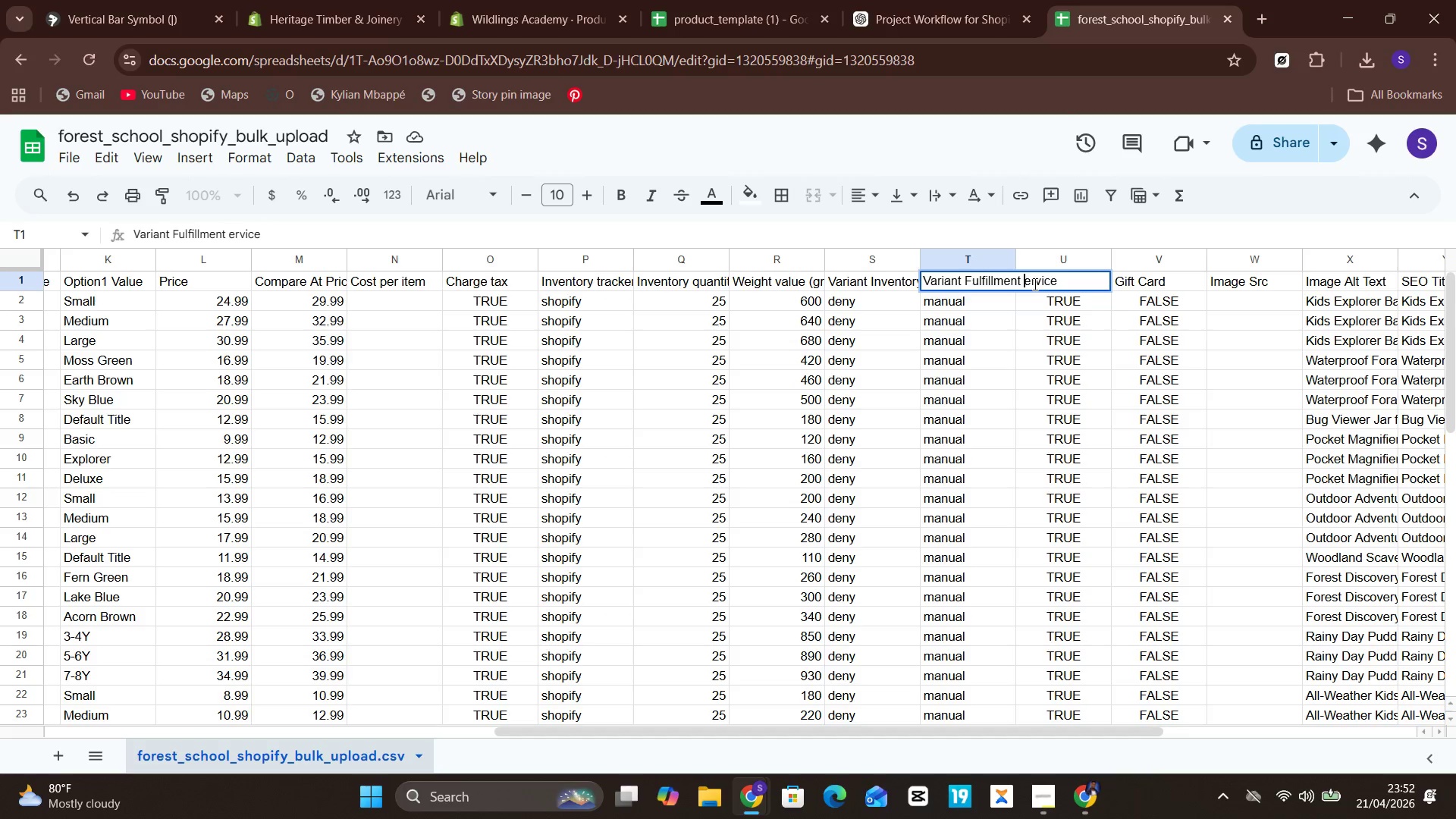 
key(S)
 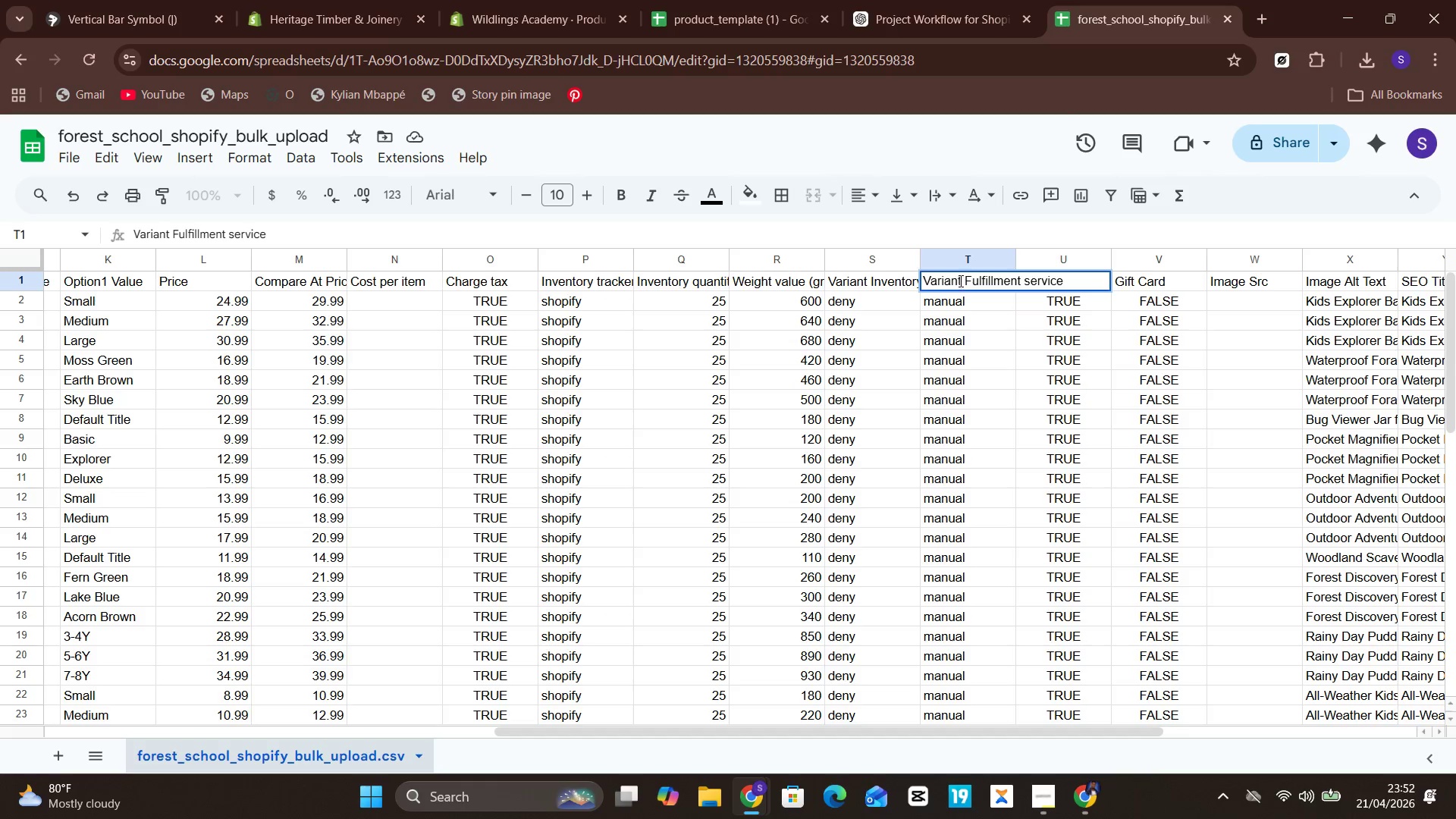 
left_click([963, 276])
 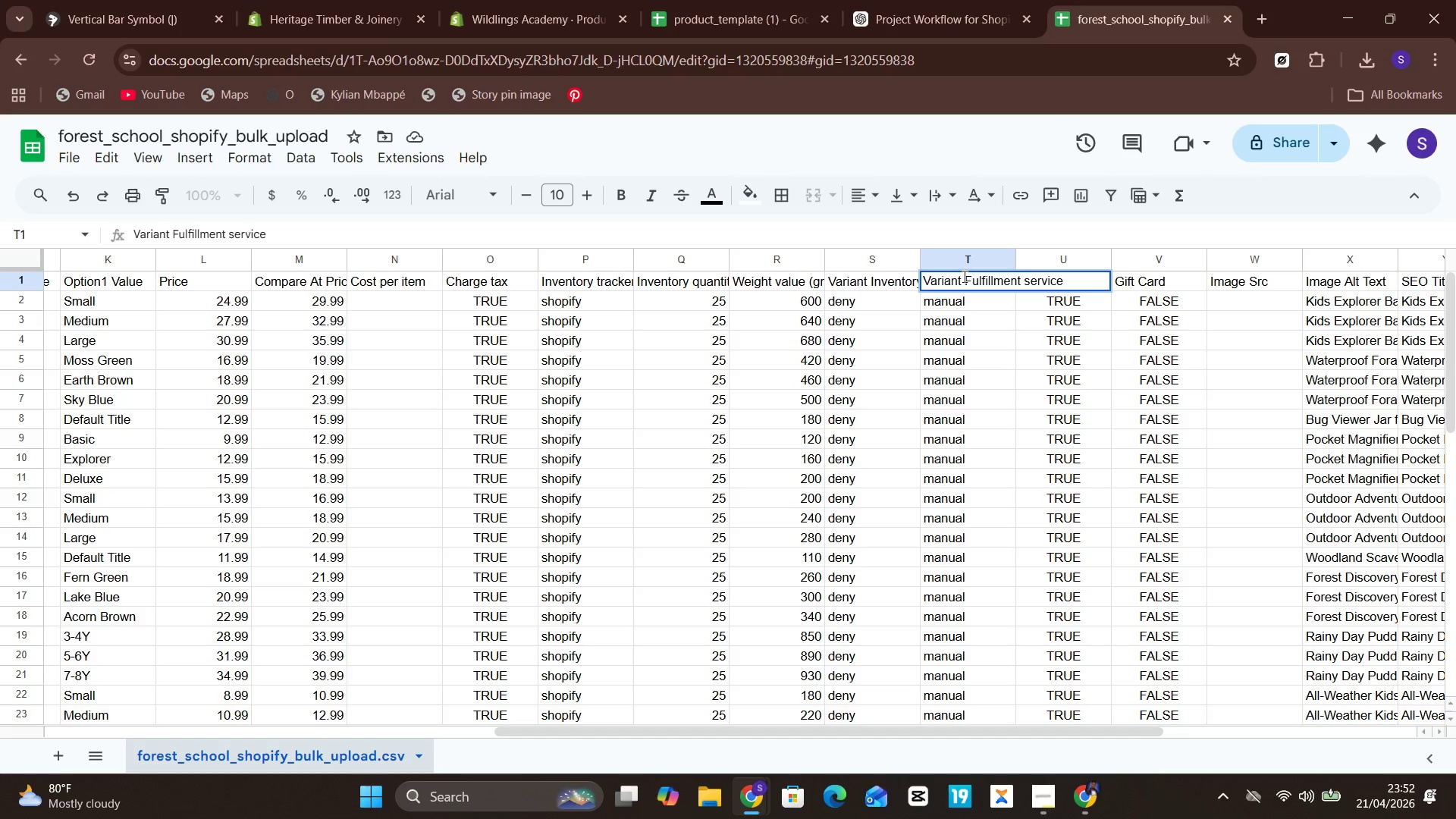 
hold_key(key=Backspace, duration=0.77)
 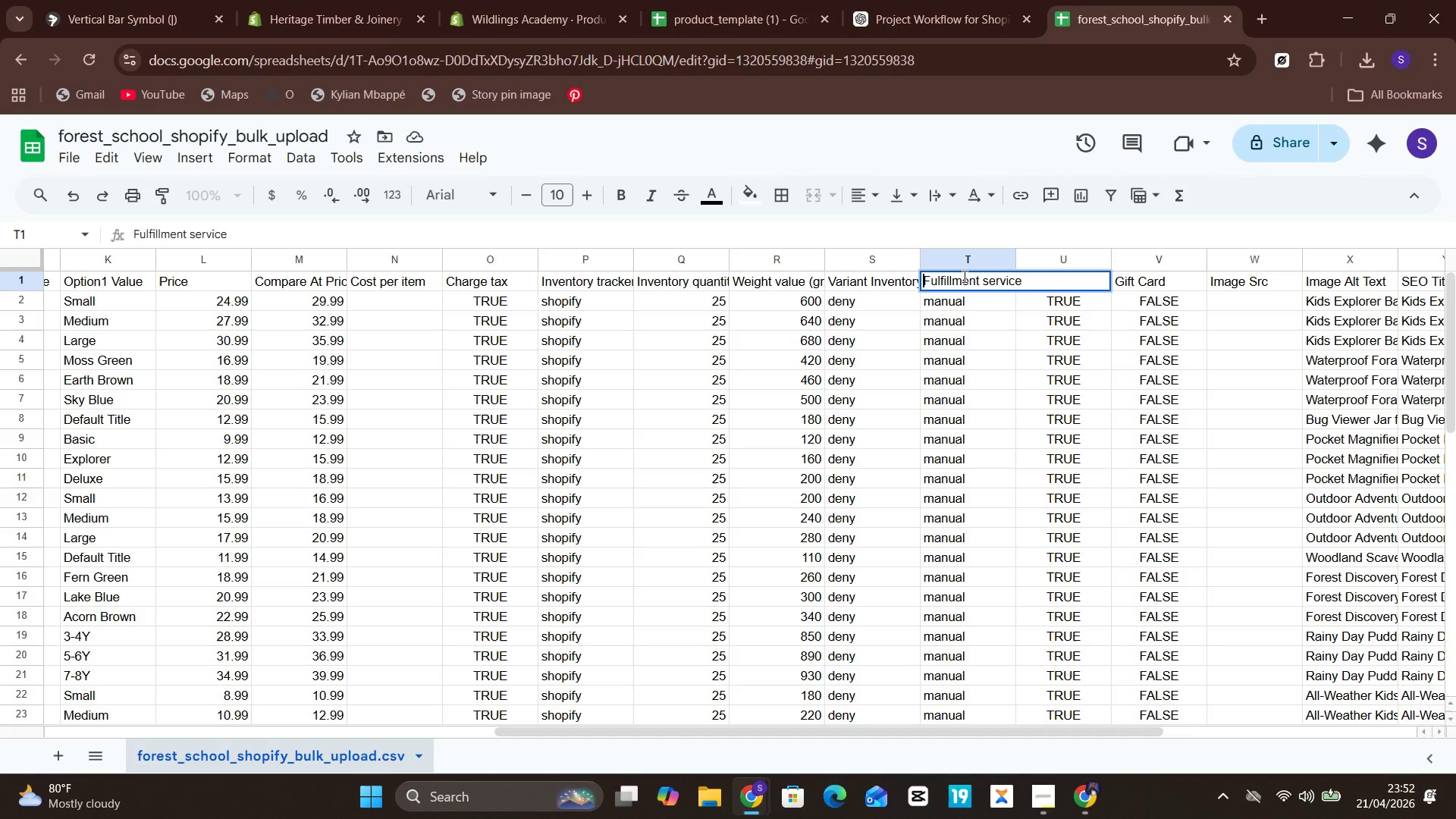 
key(Backspace)
 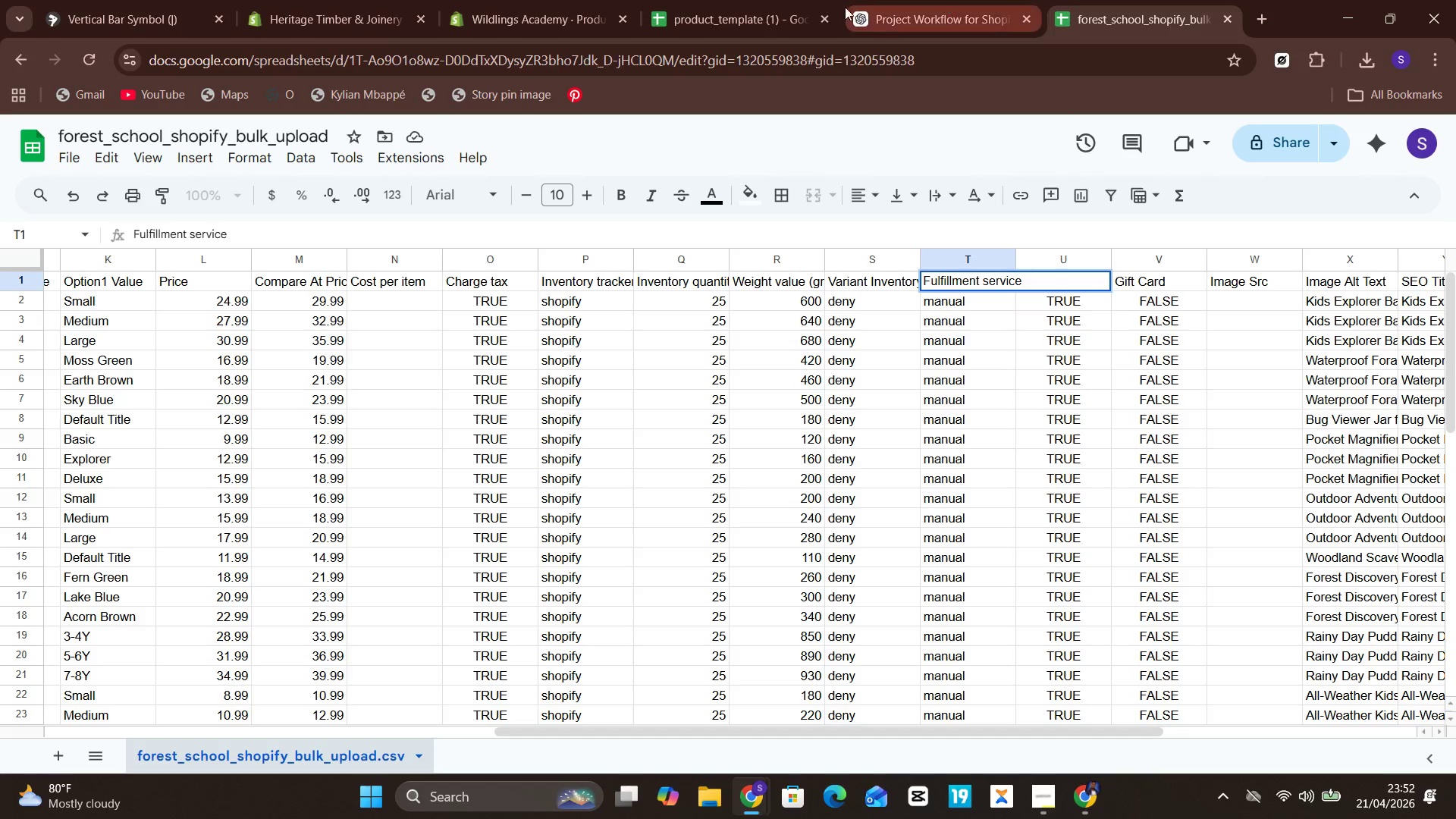 
left_click([723, 23])
 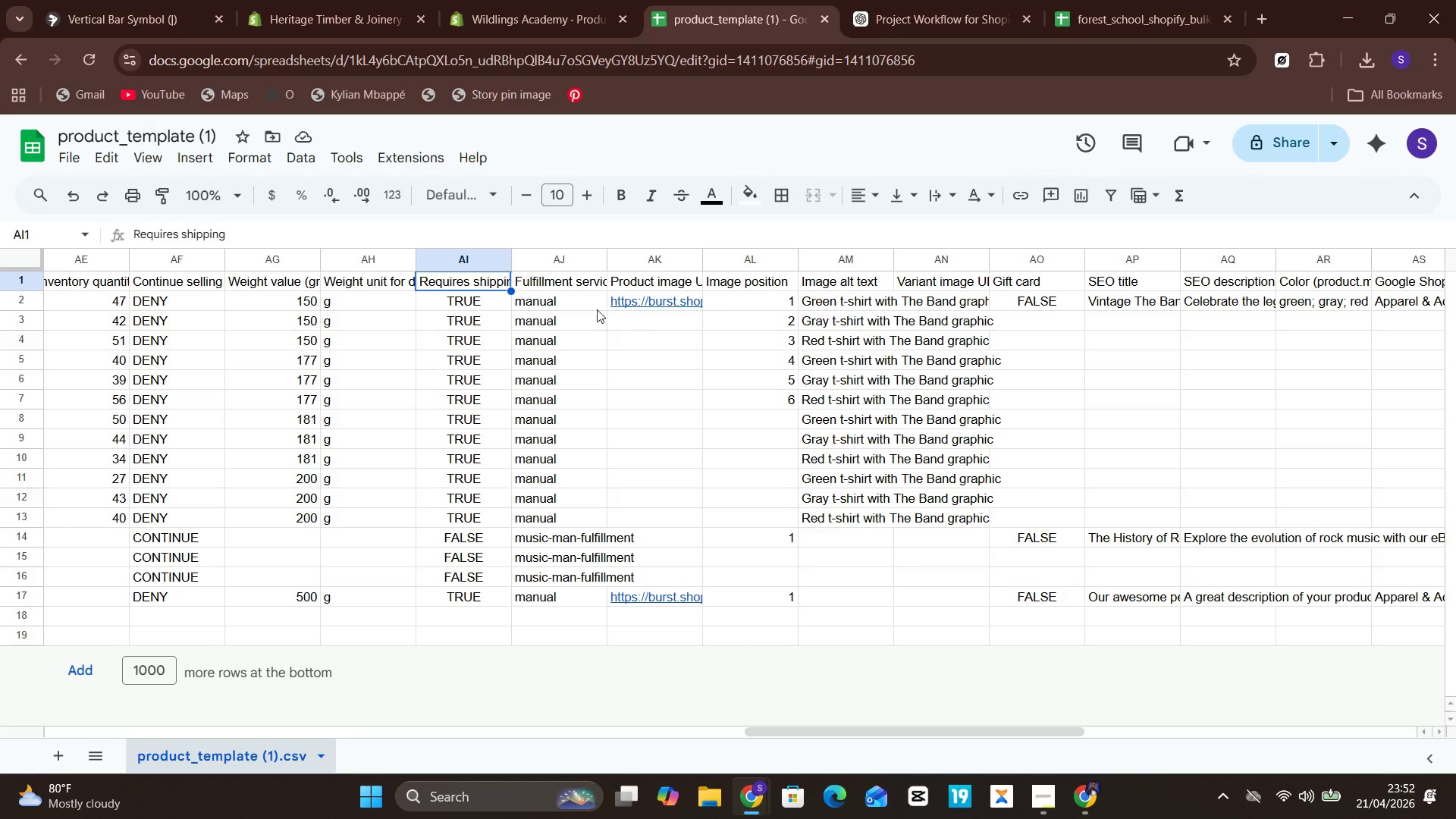 
left_click([562, 276])
 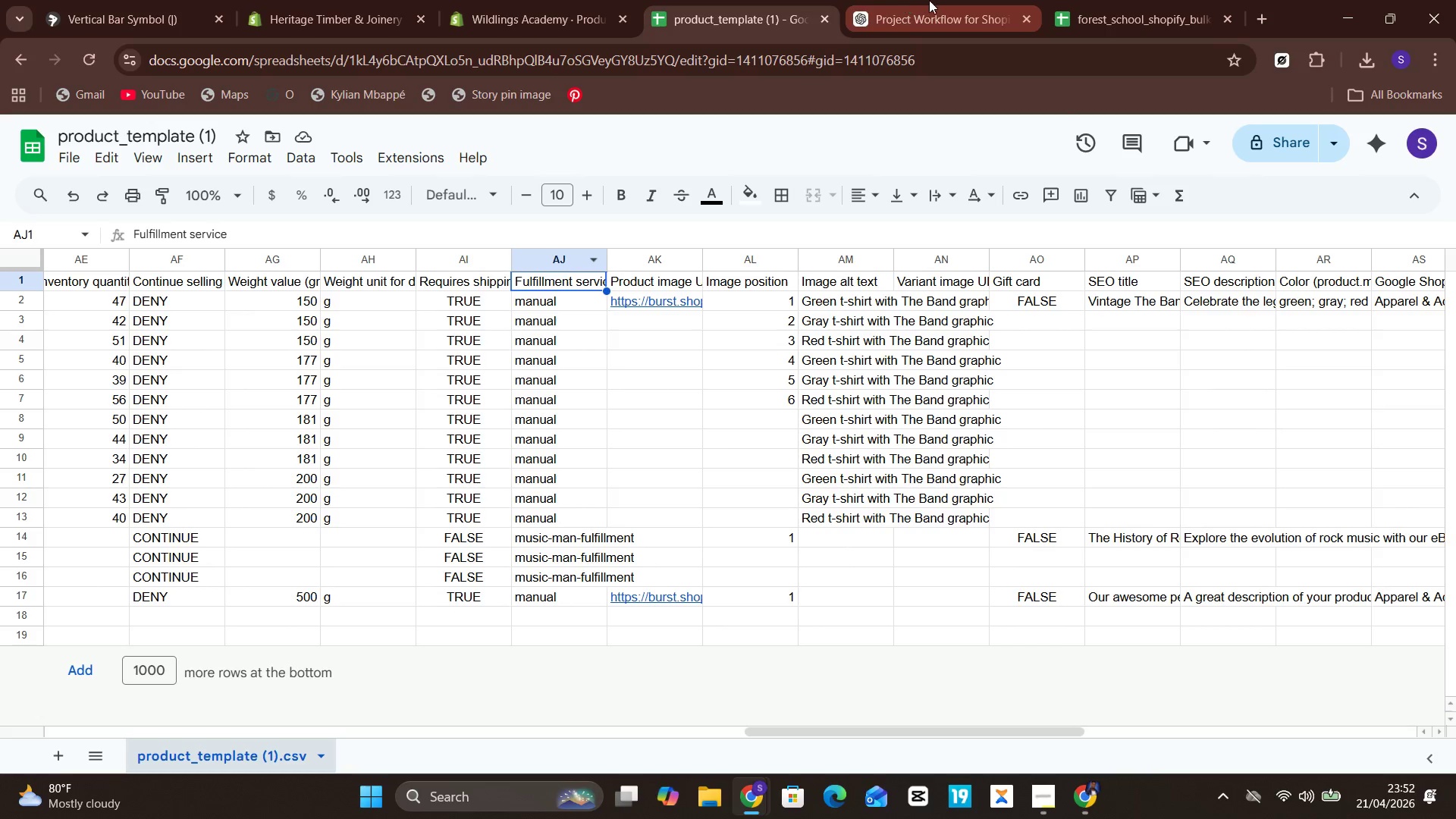 
left_click([1098, 0])
 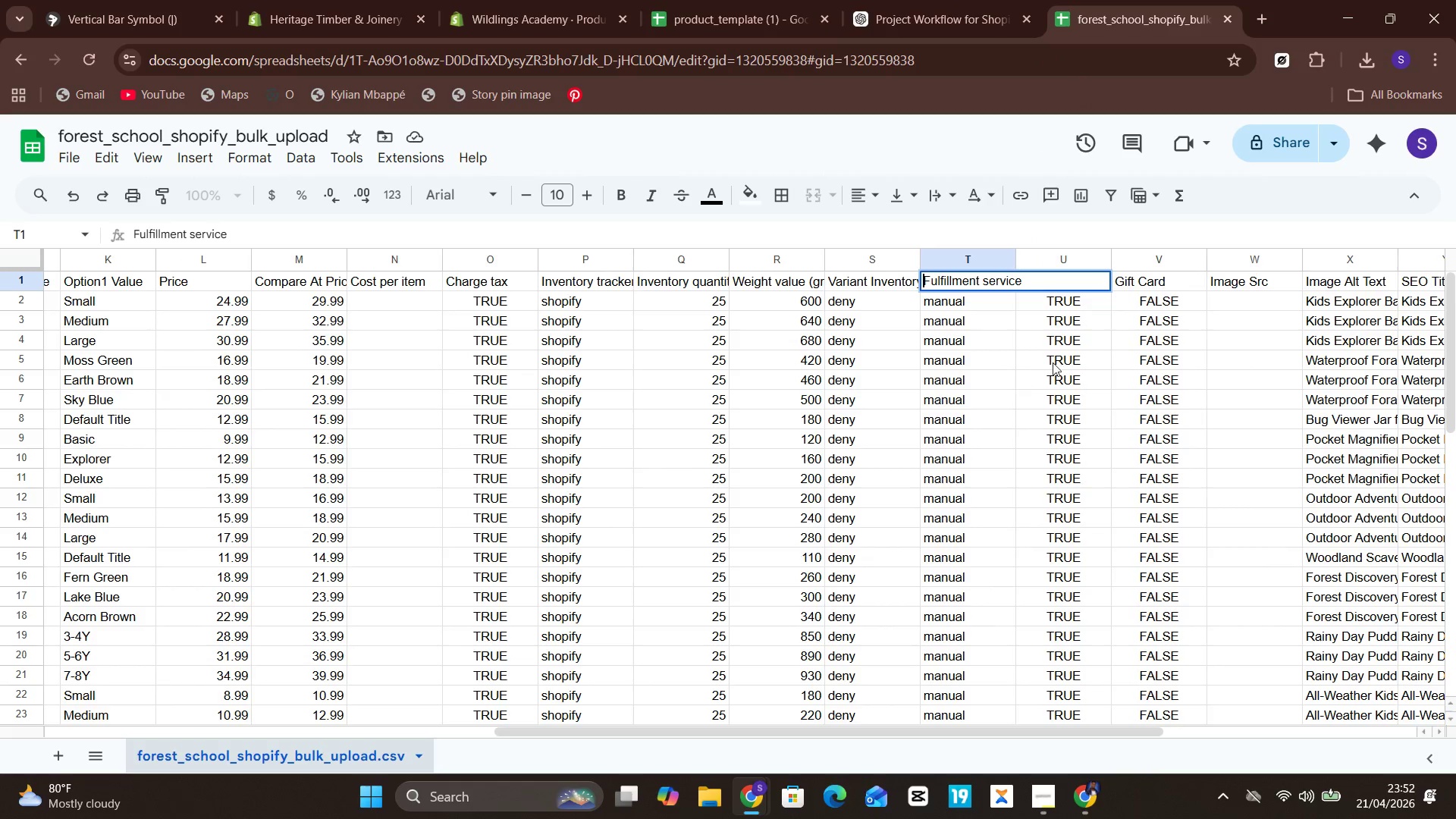 
left_click([1085, 323])
 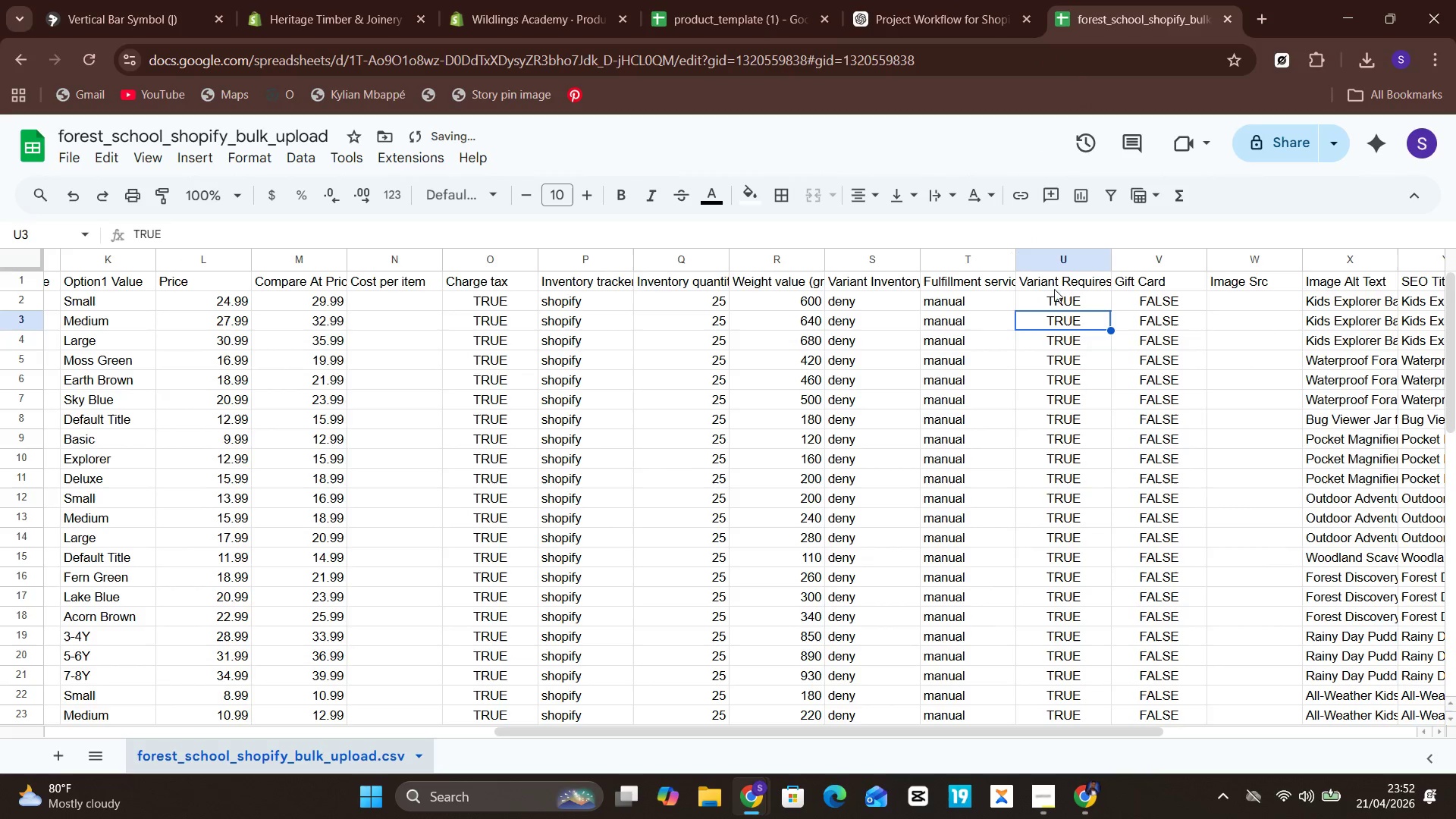 
left_click([1062, 277])
 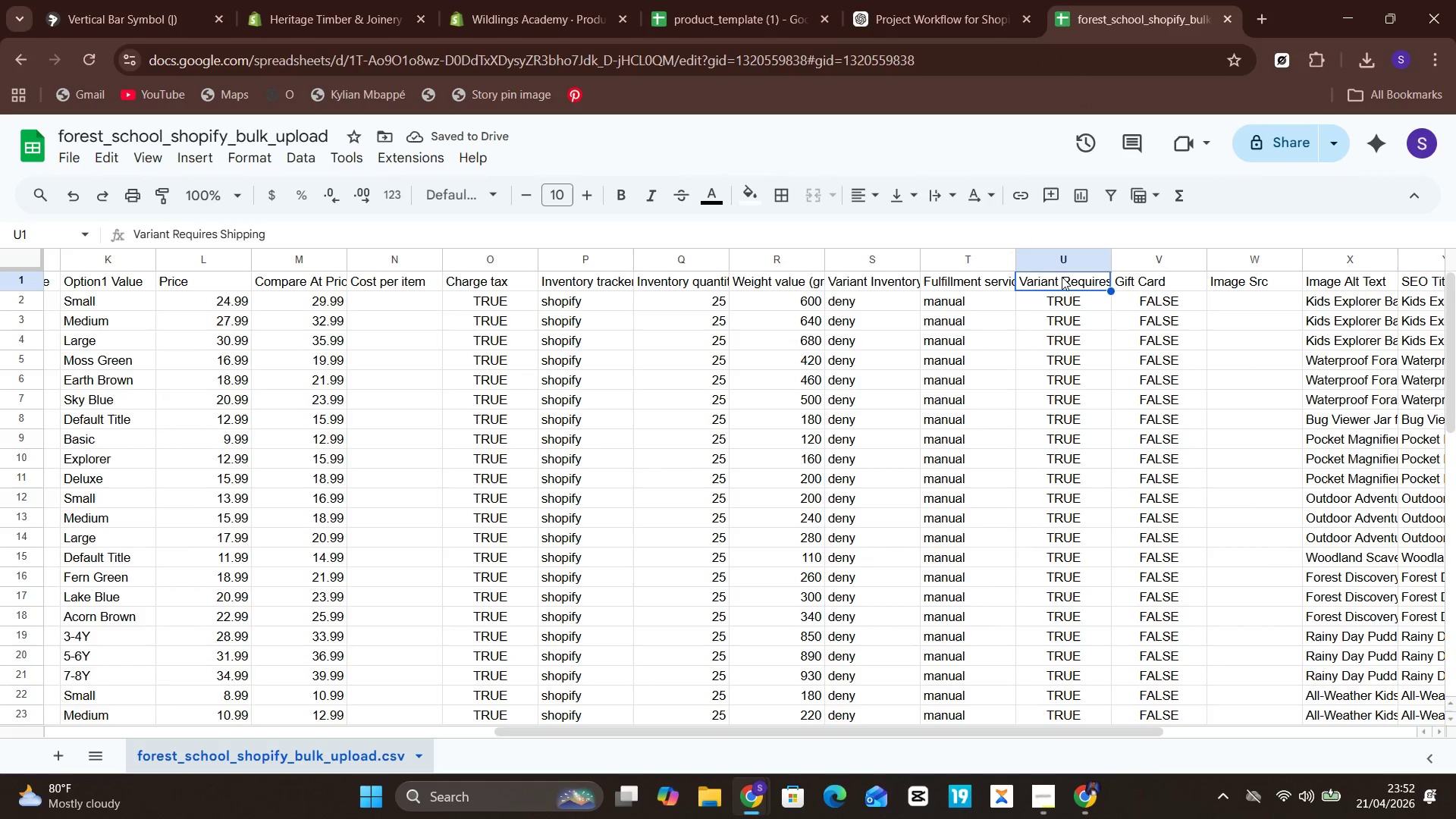 
double_click([1062, 277])
 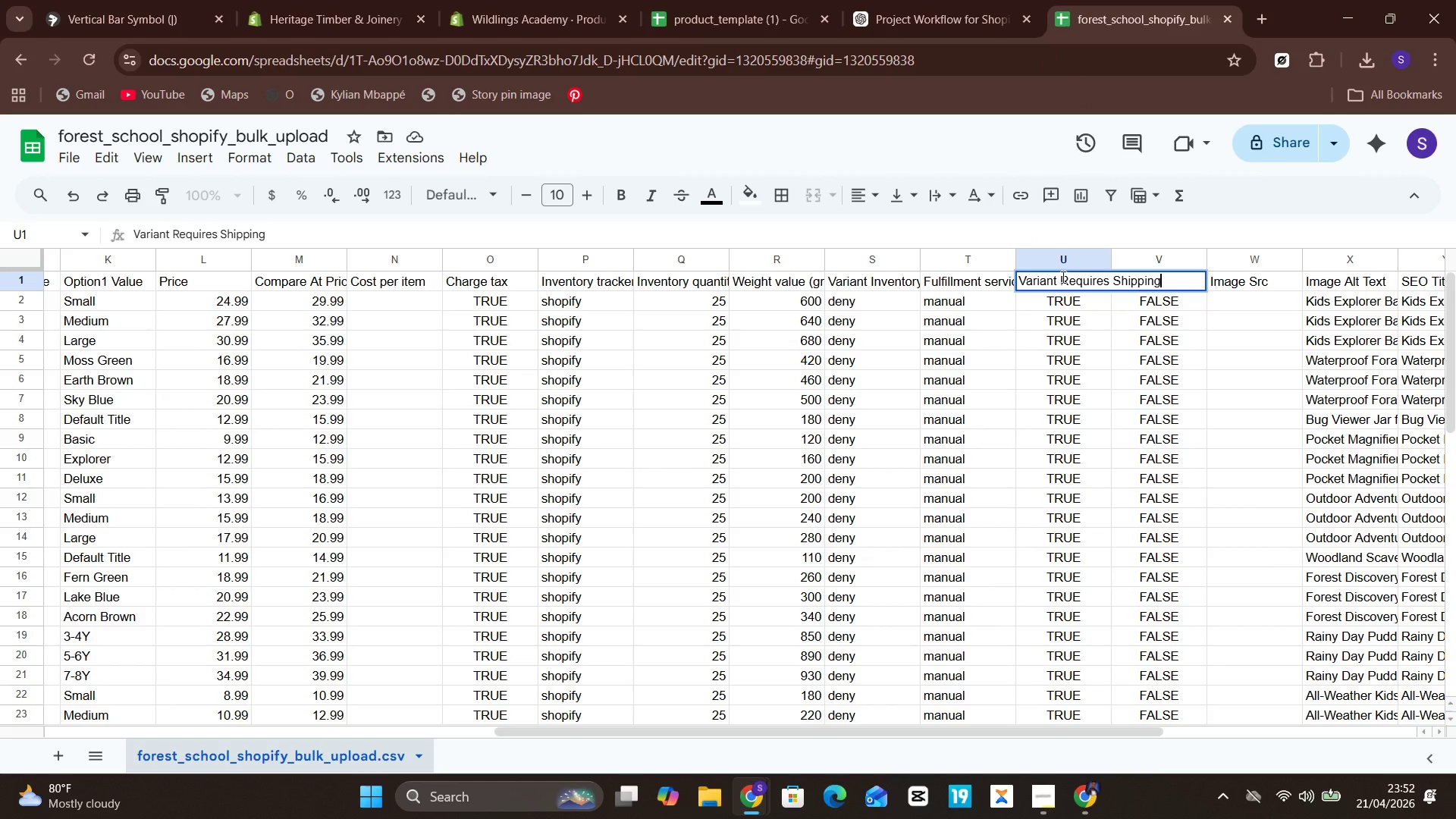 
left_click([1062, 277])
 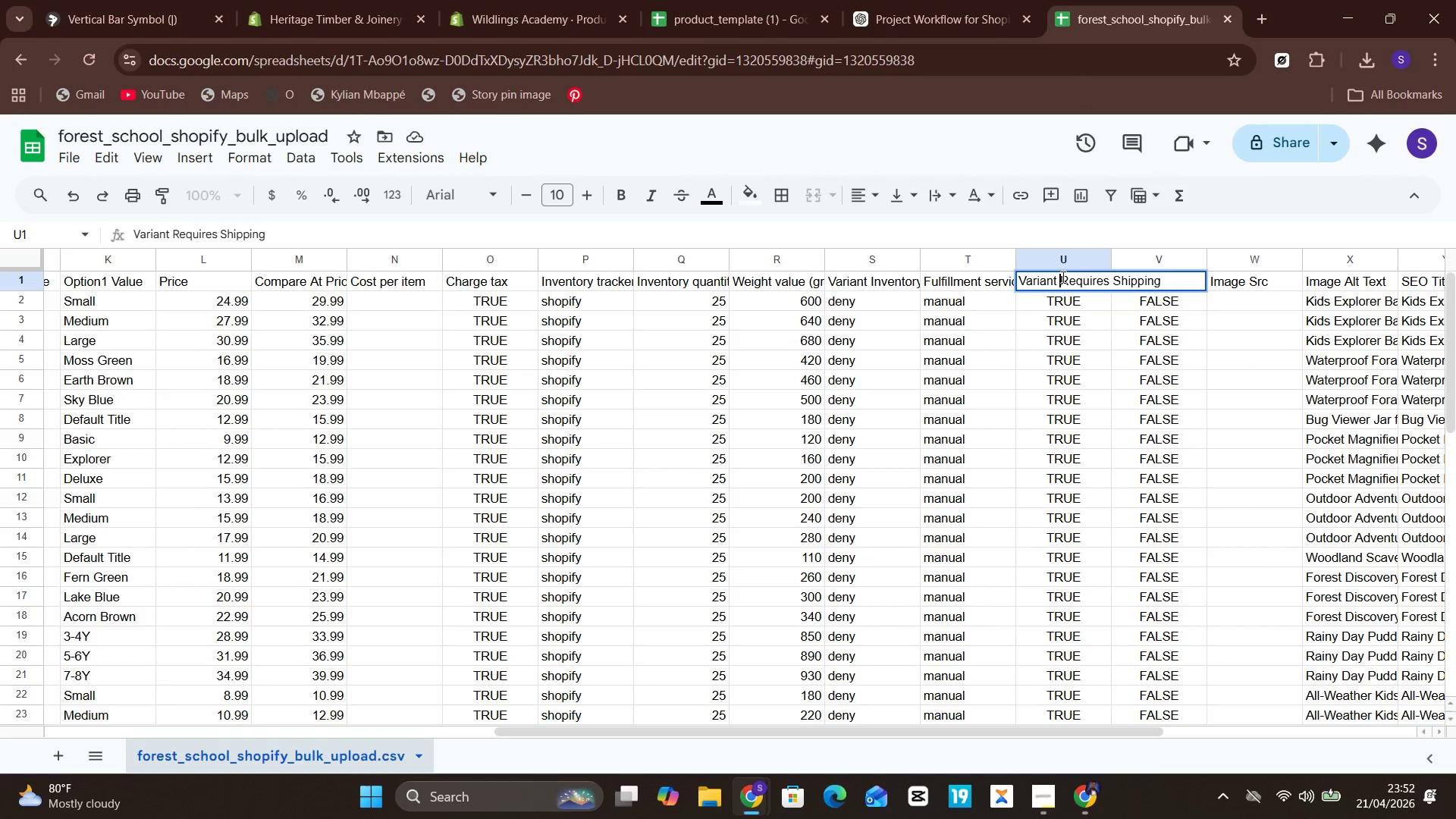 
key(Backspace)
 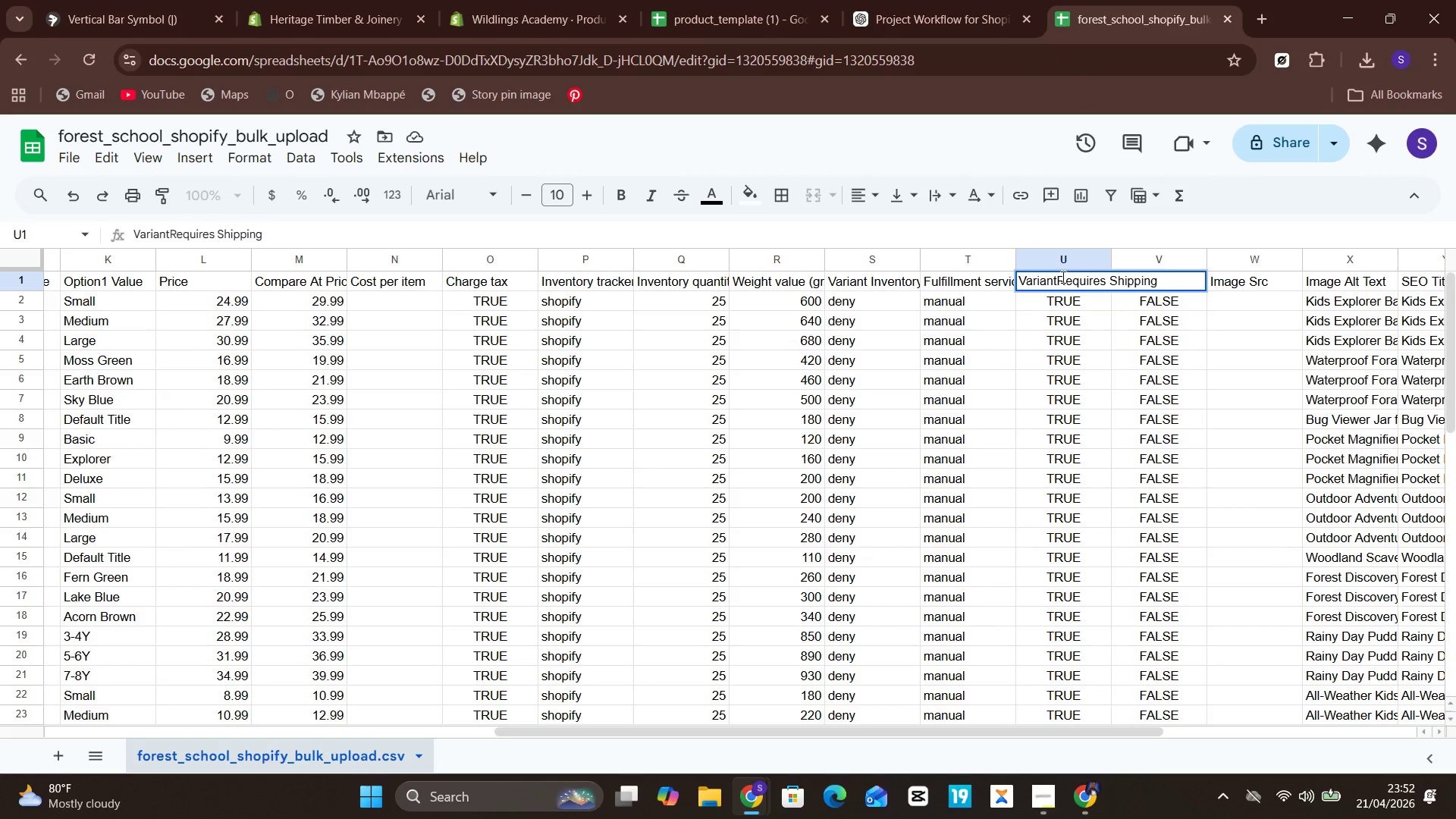 
key(Backspace)
 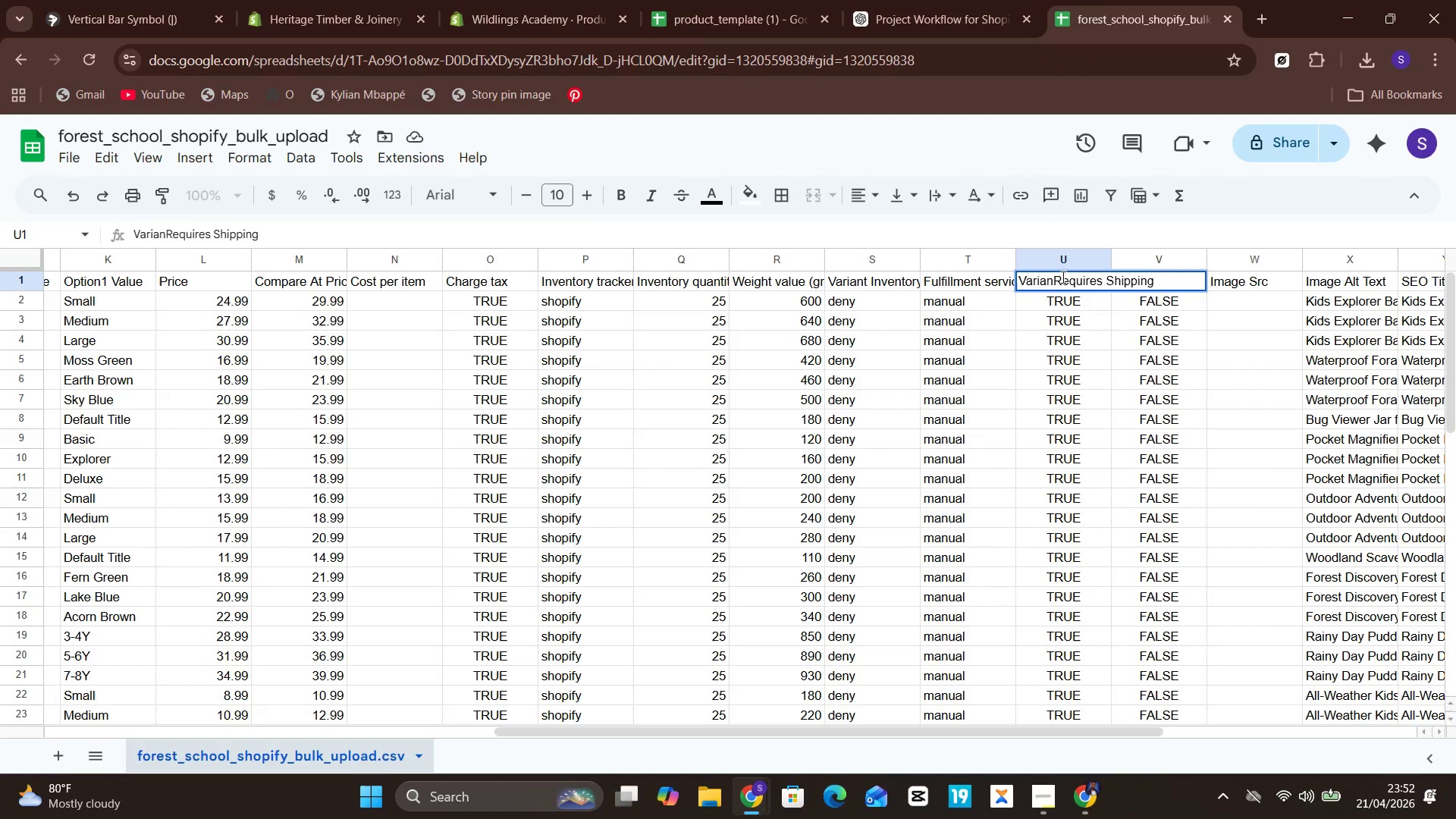 
key(Backspace)
 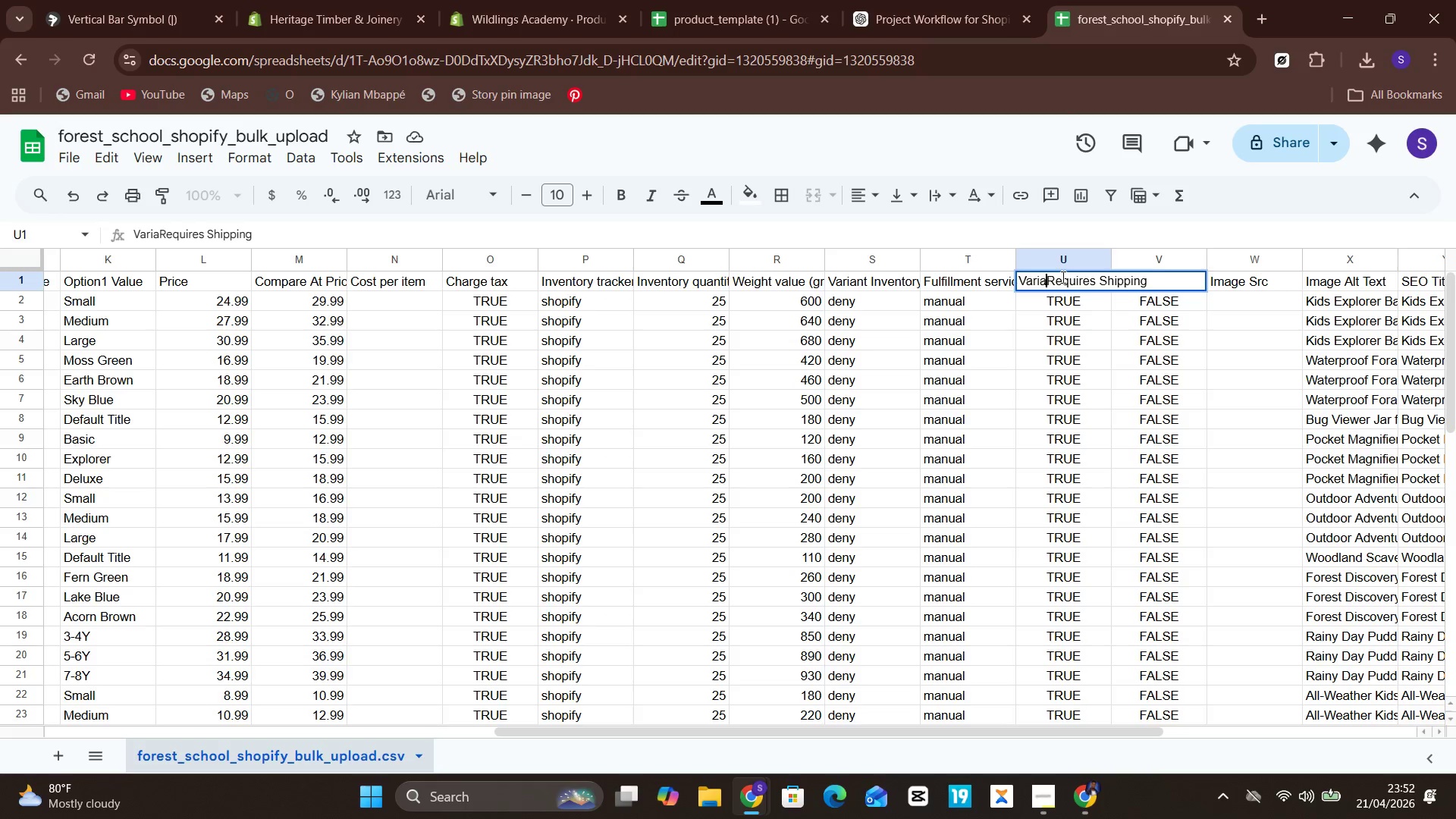 
key(Backspace)
 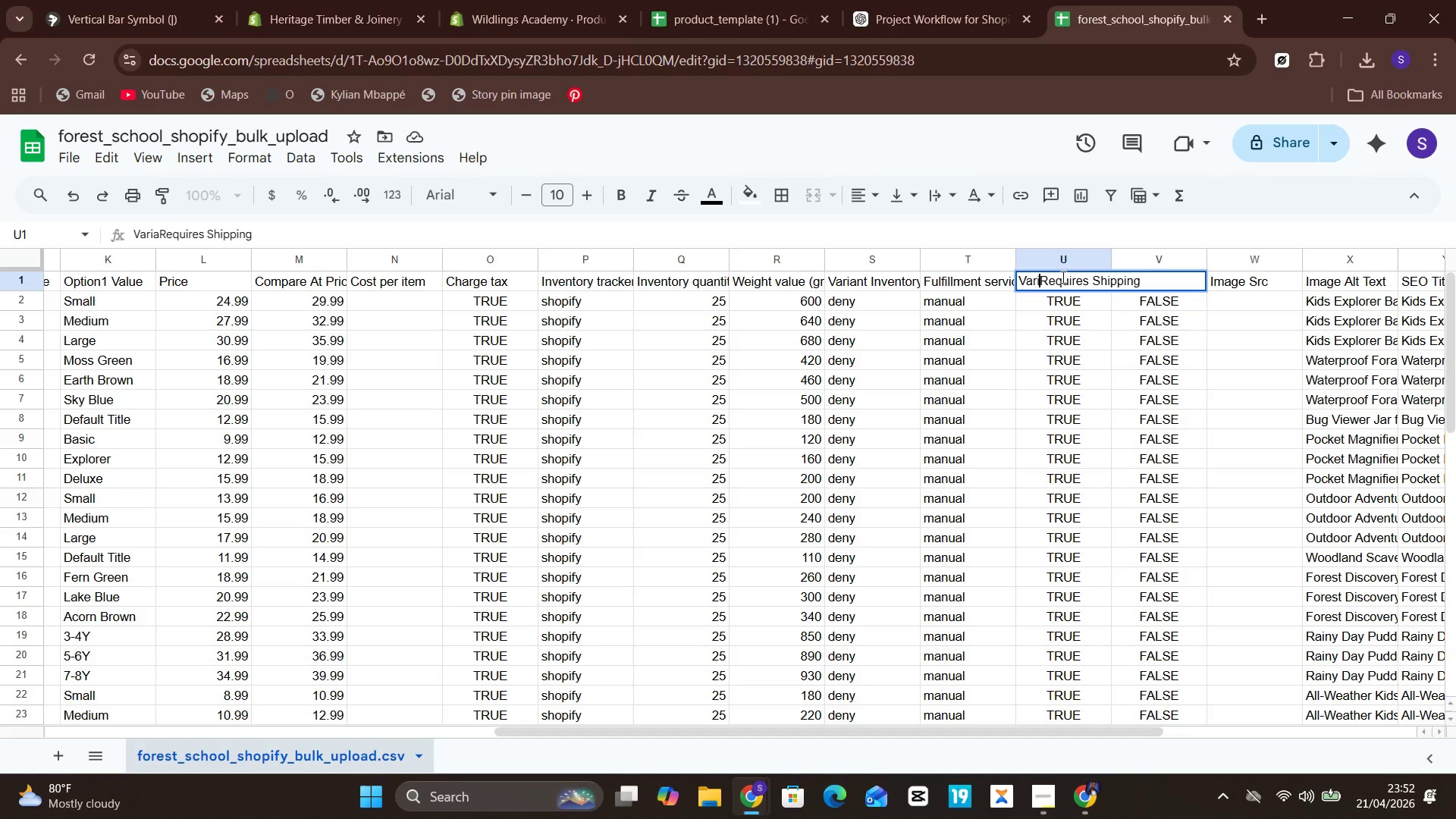 
key(Backspace)
 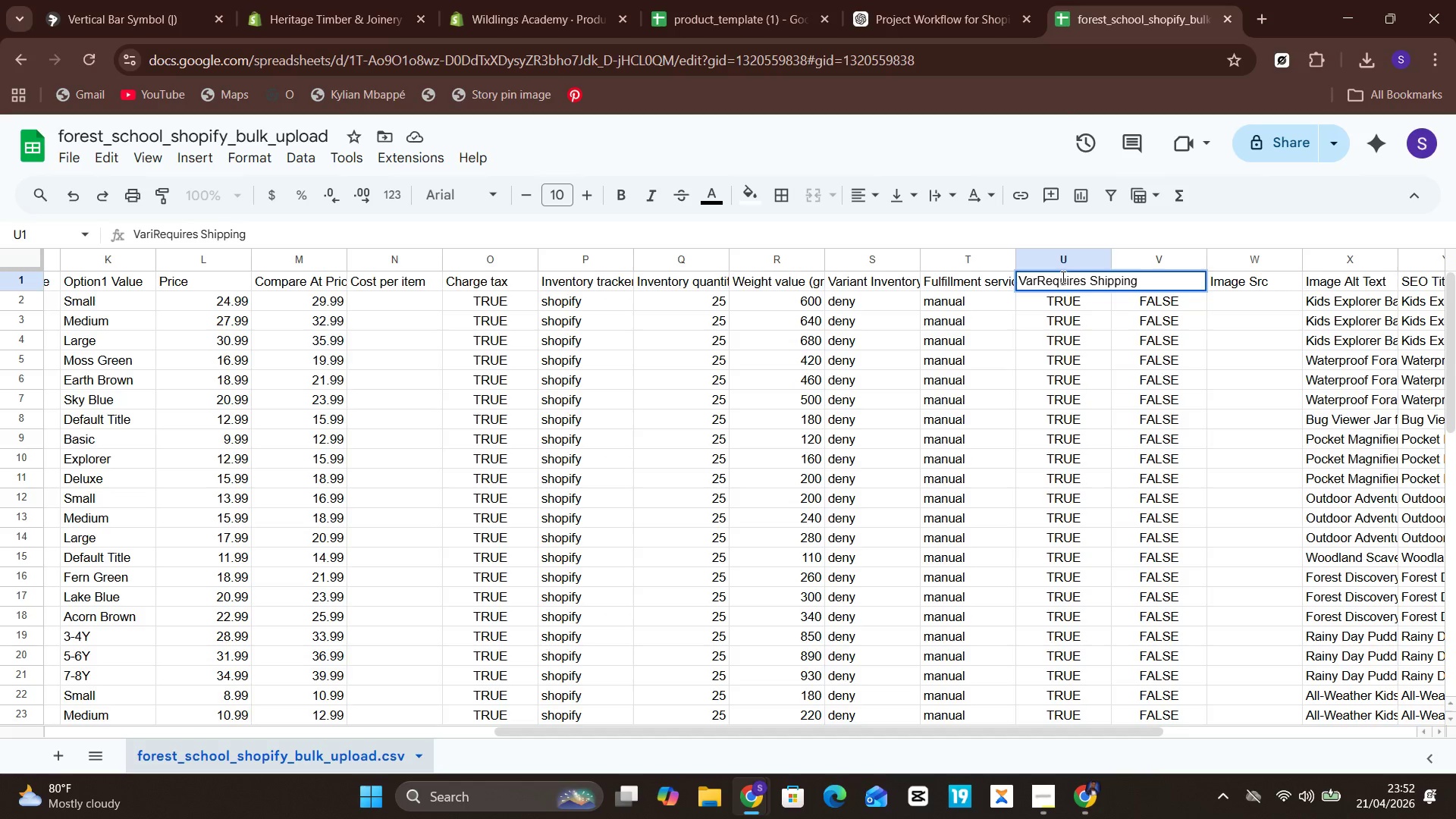 
key(Backspace)
 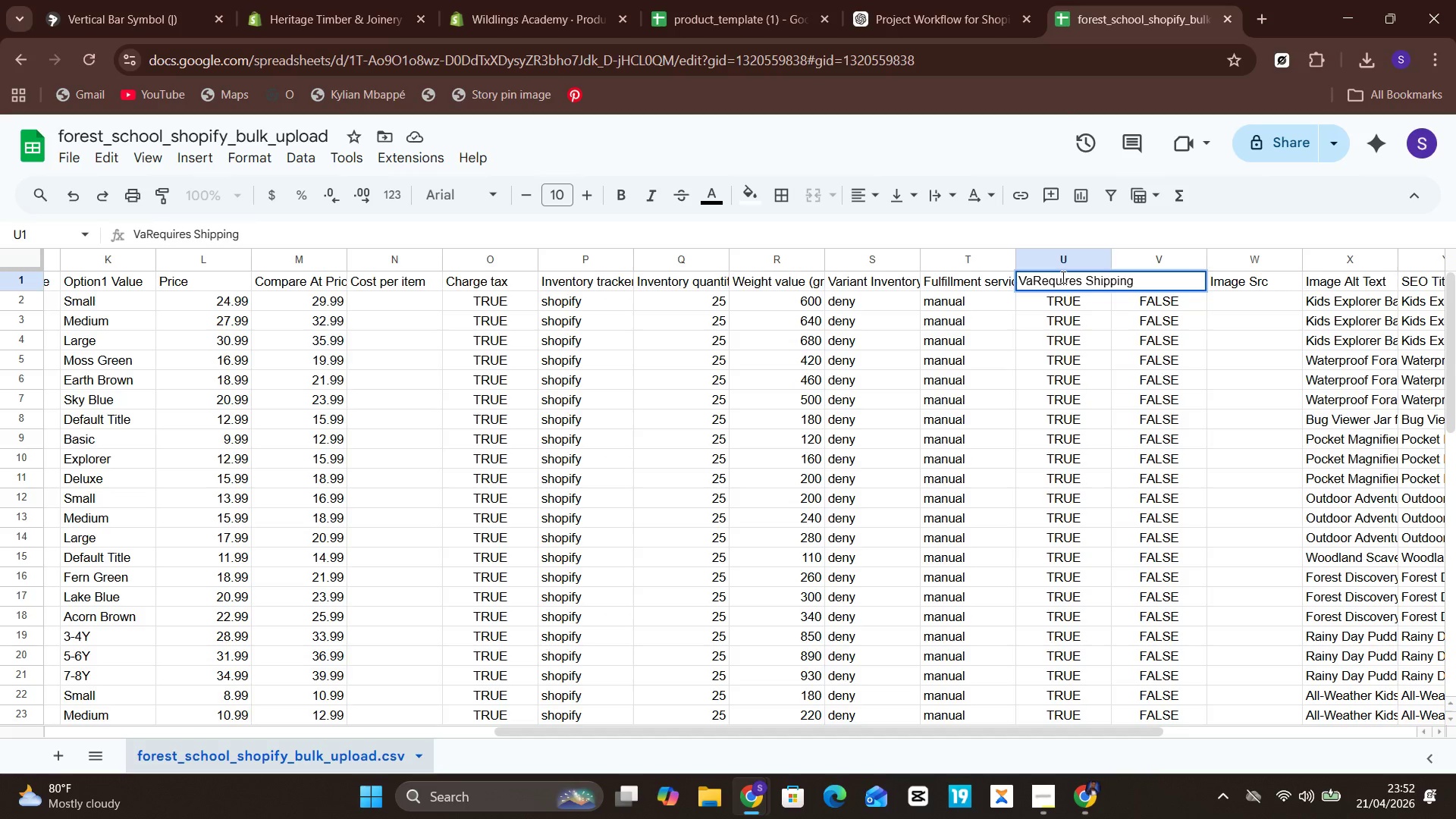 
key(Backspace)
 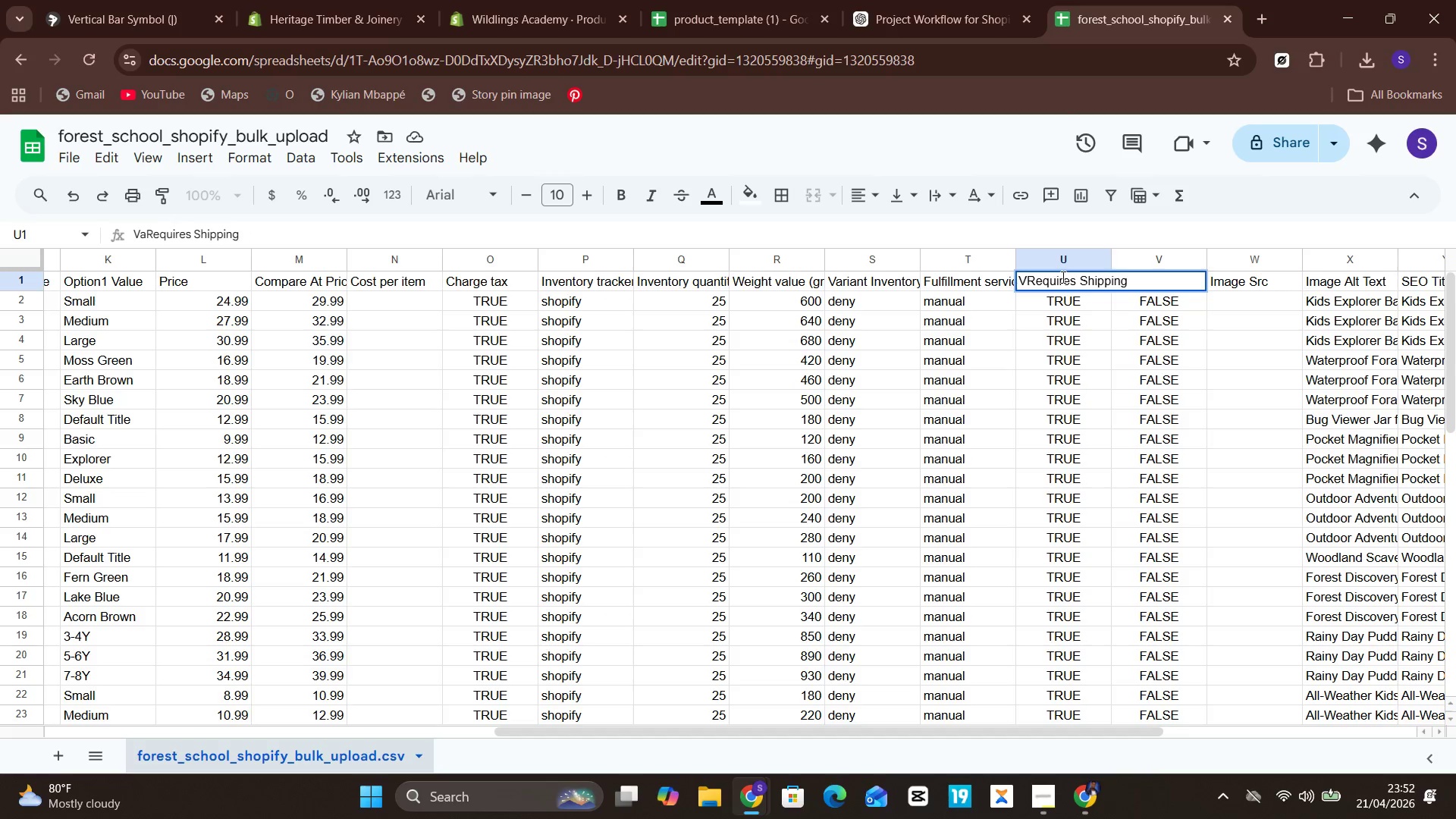 
key(Backspace)
 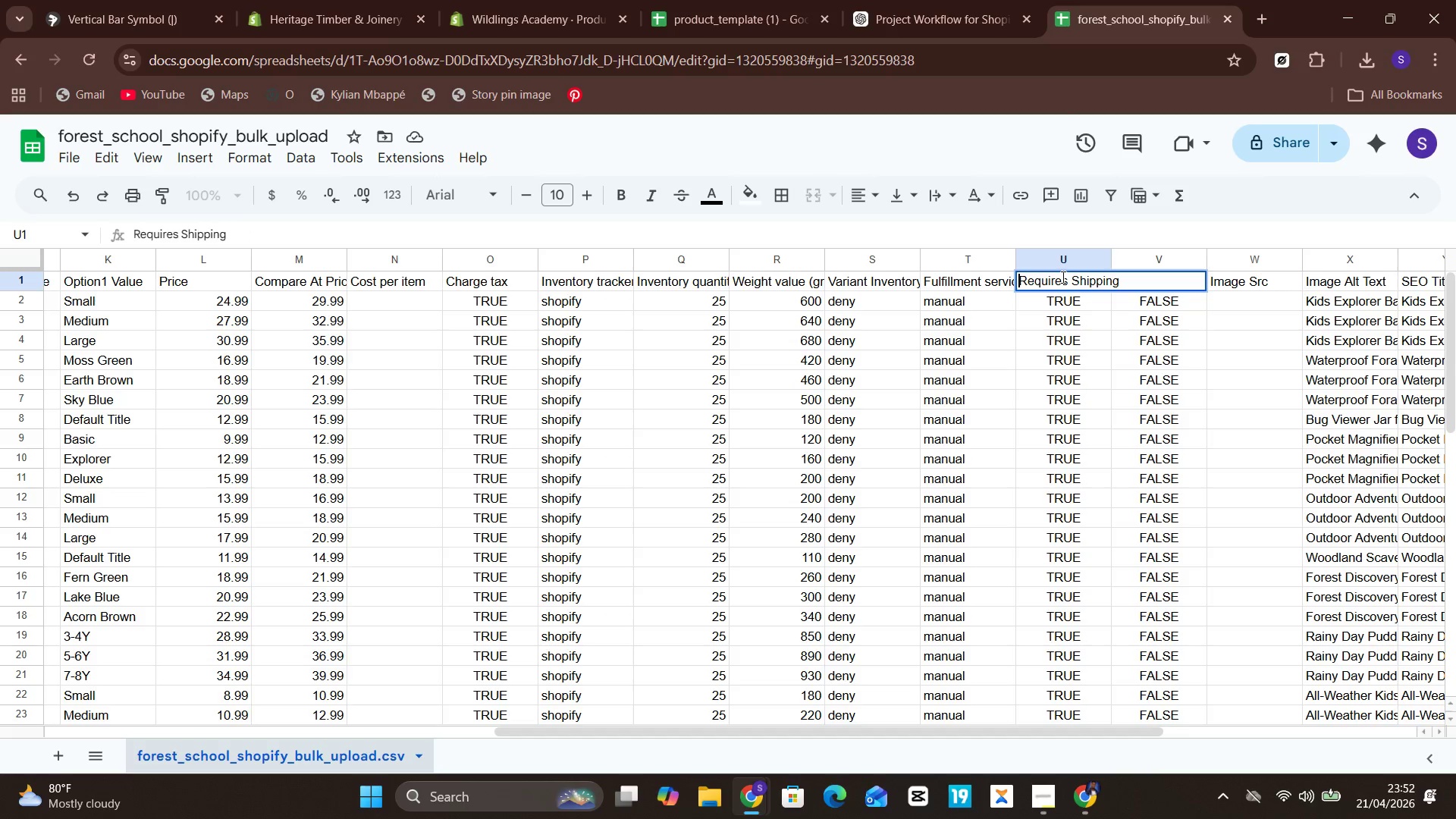 
key(Backspace)
 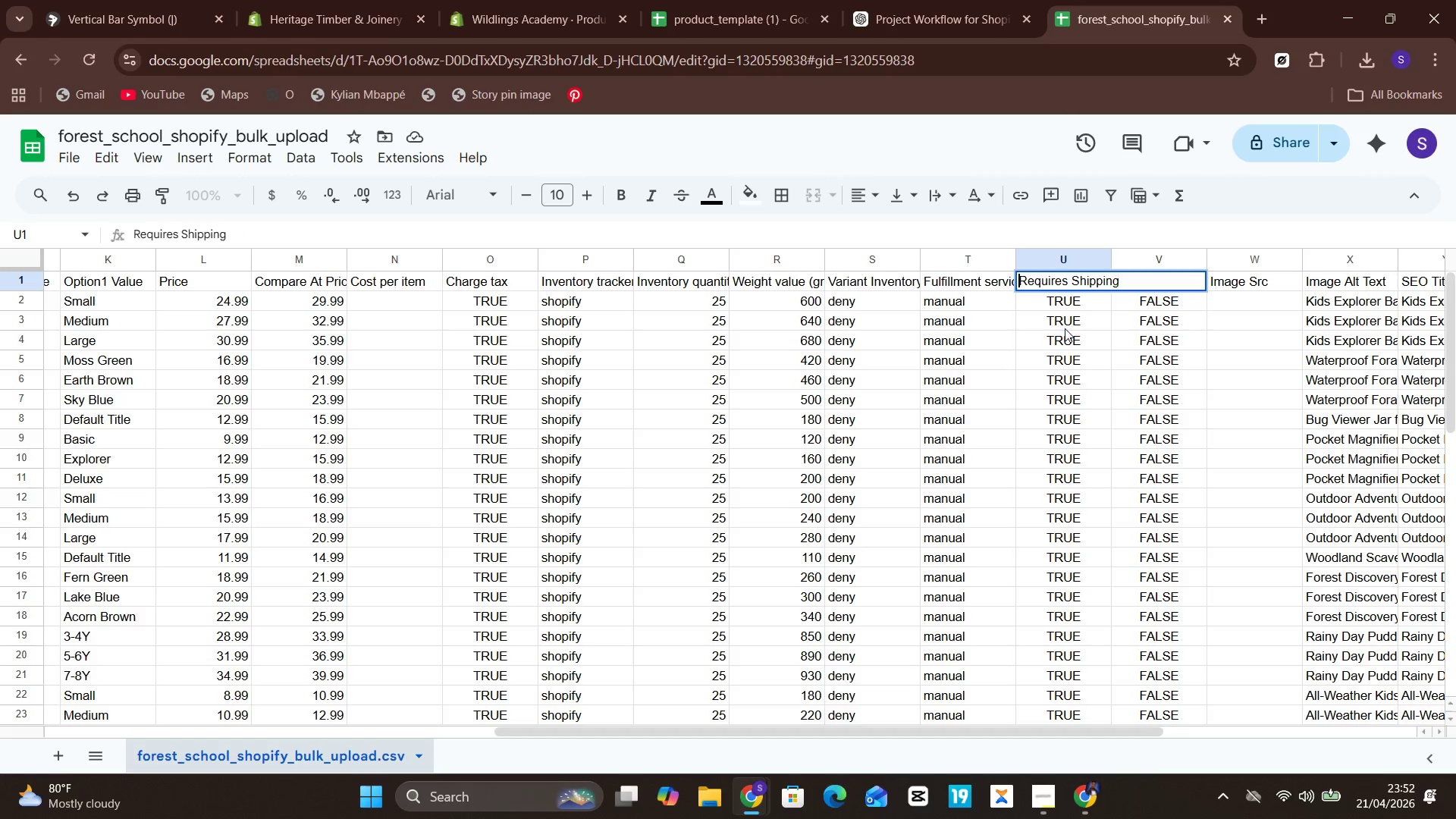 
left_click([1066, 332])
 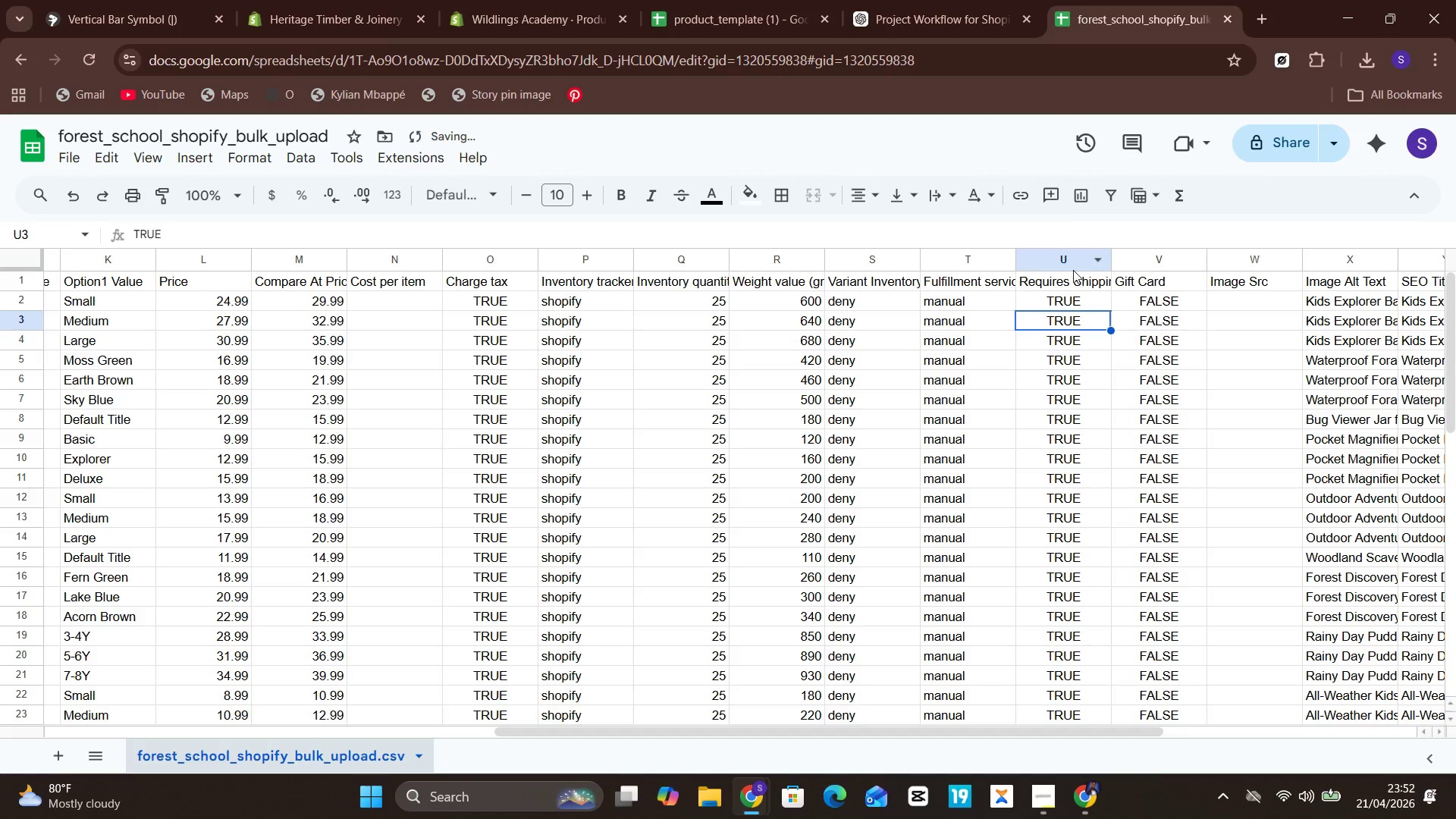 
left_click([1073, 270])
 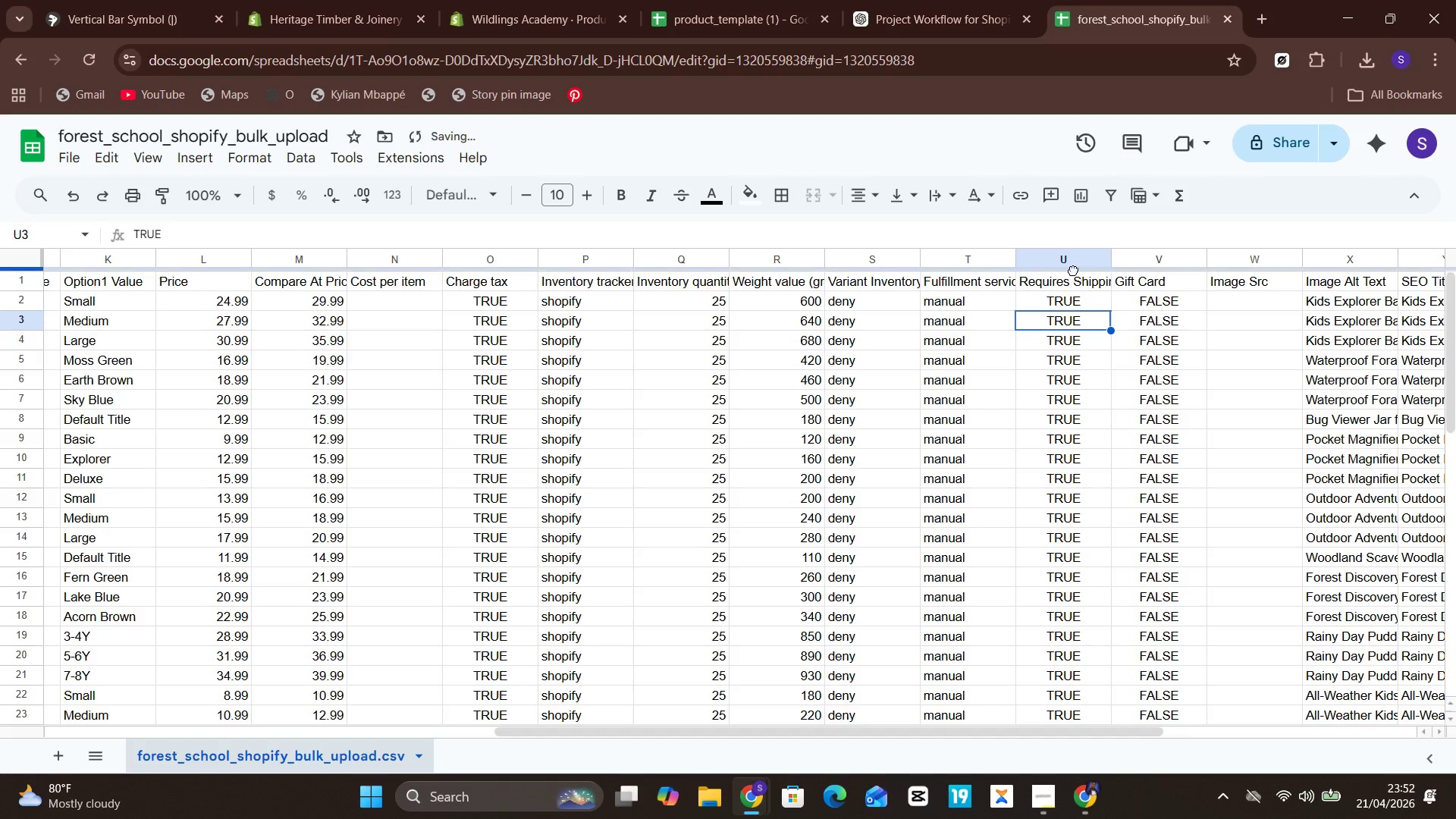 
left_click_drag(start_coordinate=[1073, 270], to_coordinate=[1053, 270])
 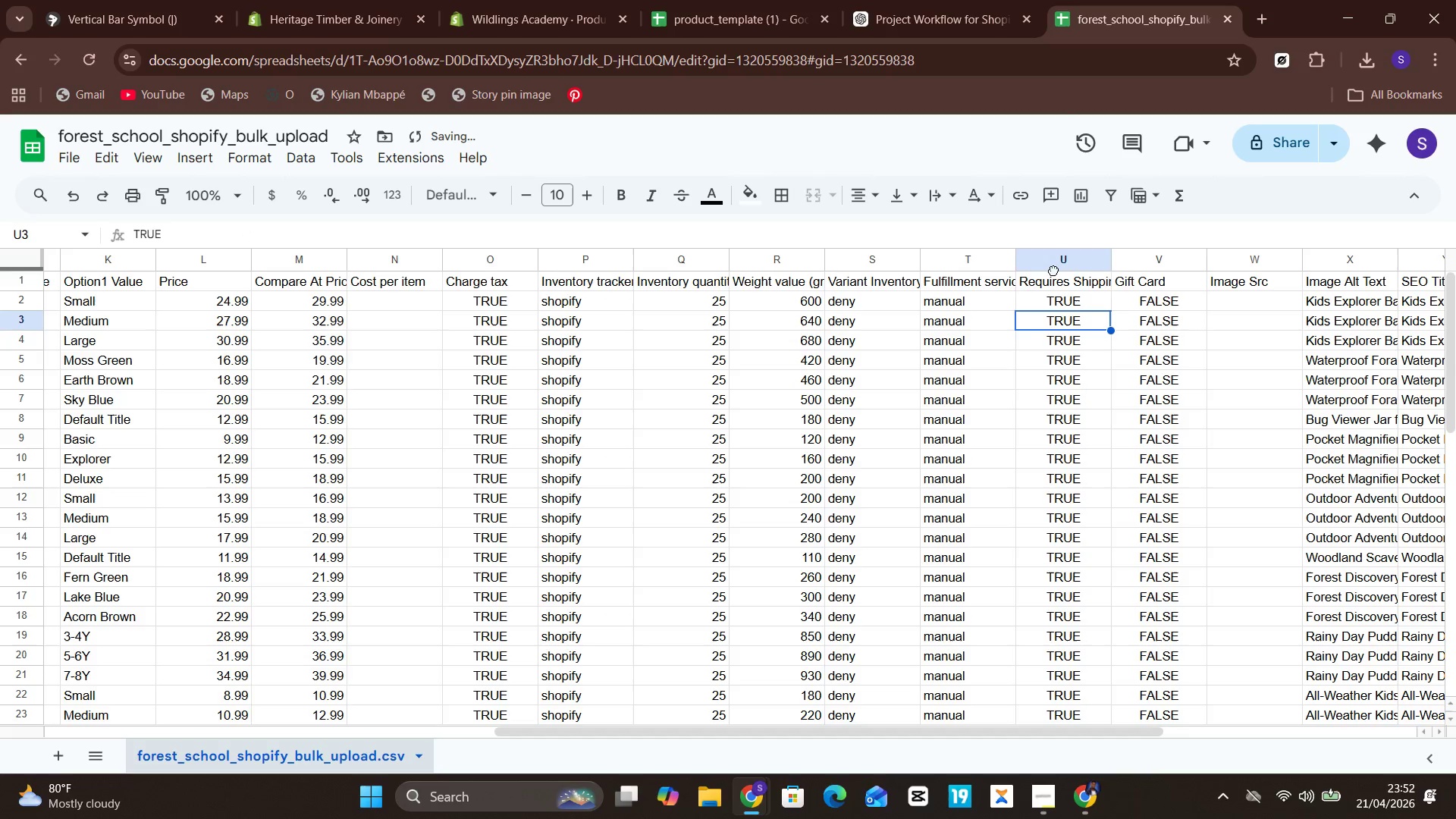 
left_click([1053, 270])
 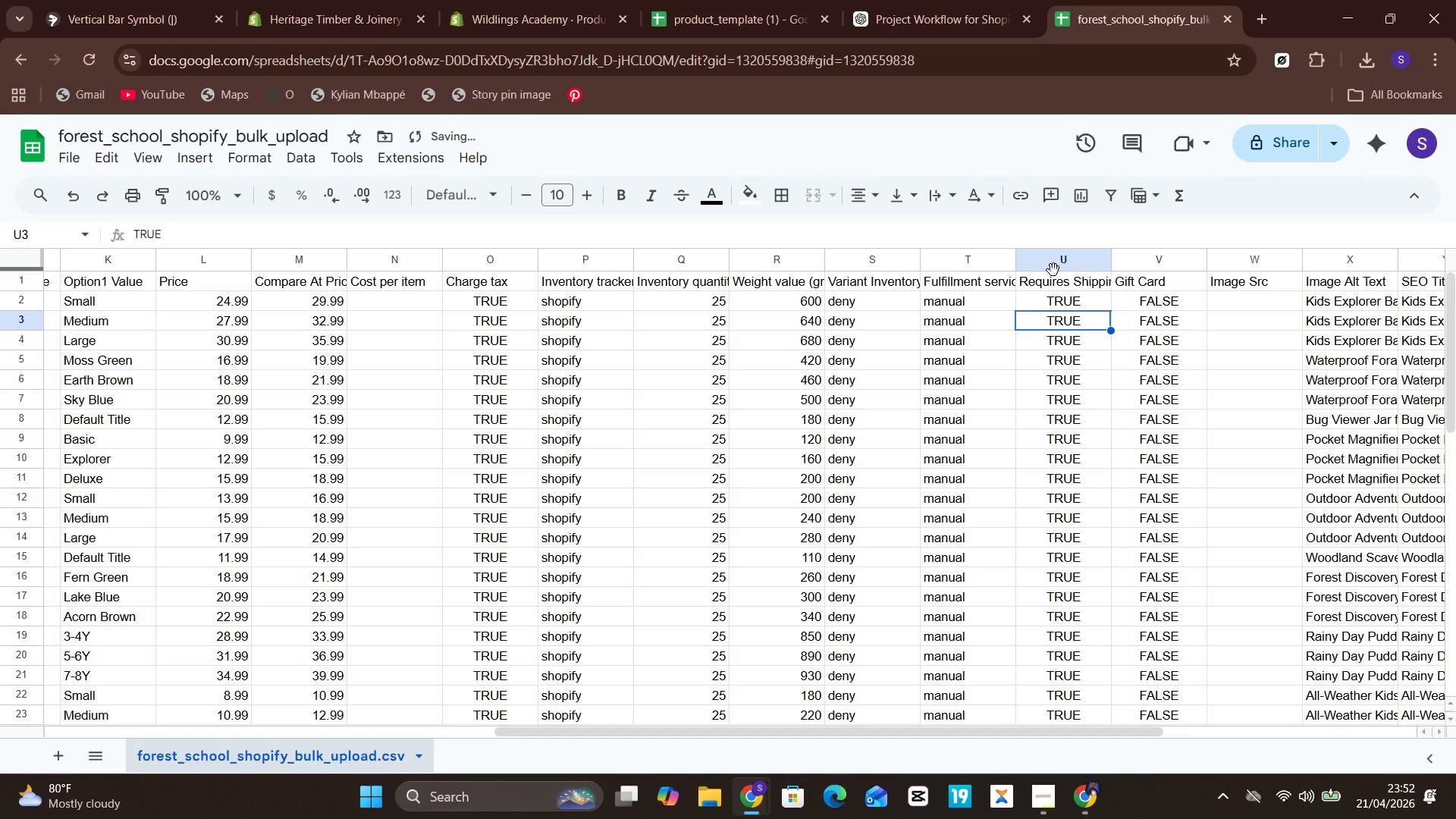 
left_click_drag(start_coordinate=[1053, 270], to_coordinate=[1031, 272])
 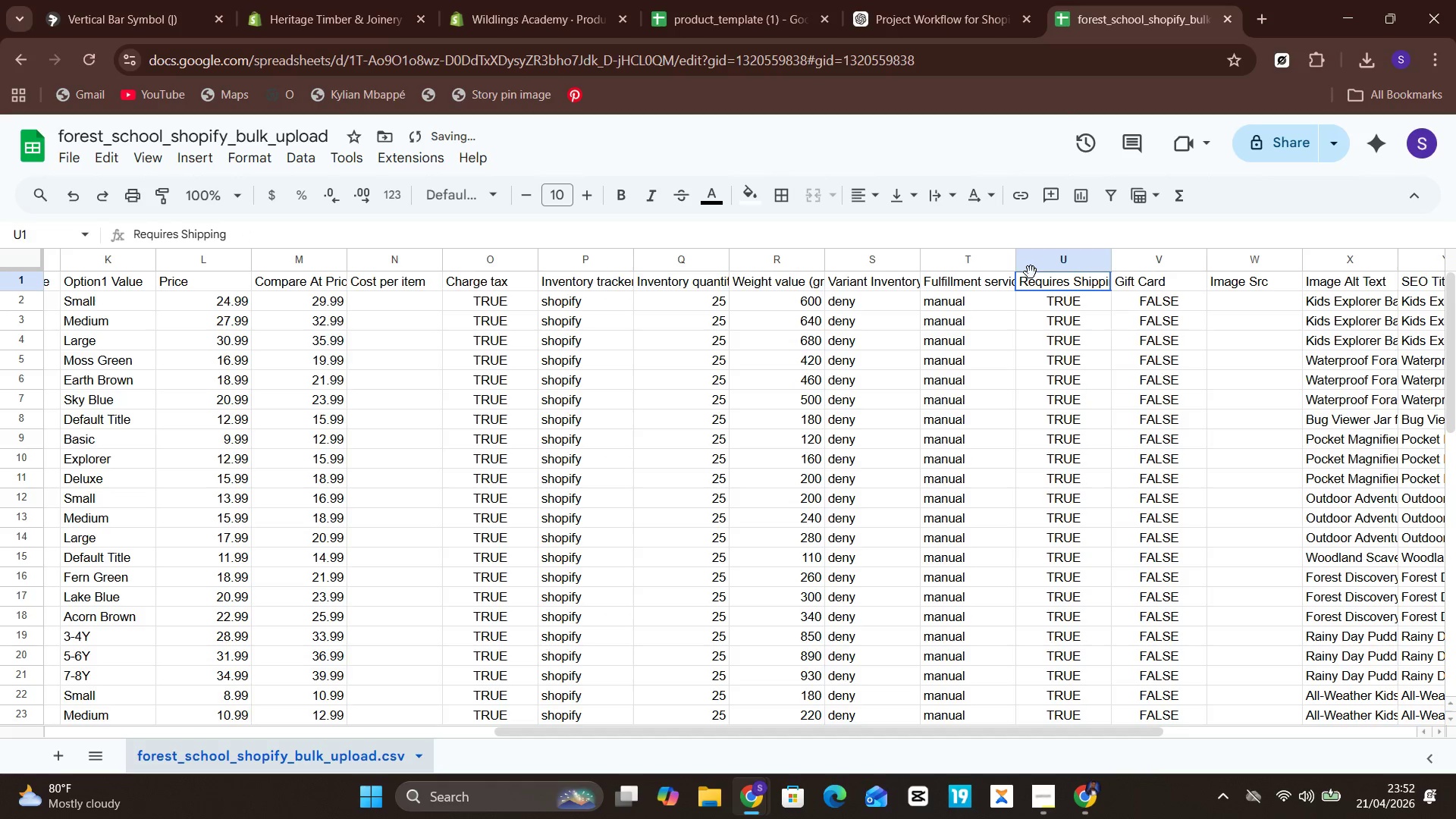 
double_click([1031, 272])
 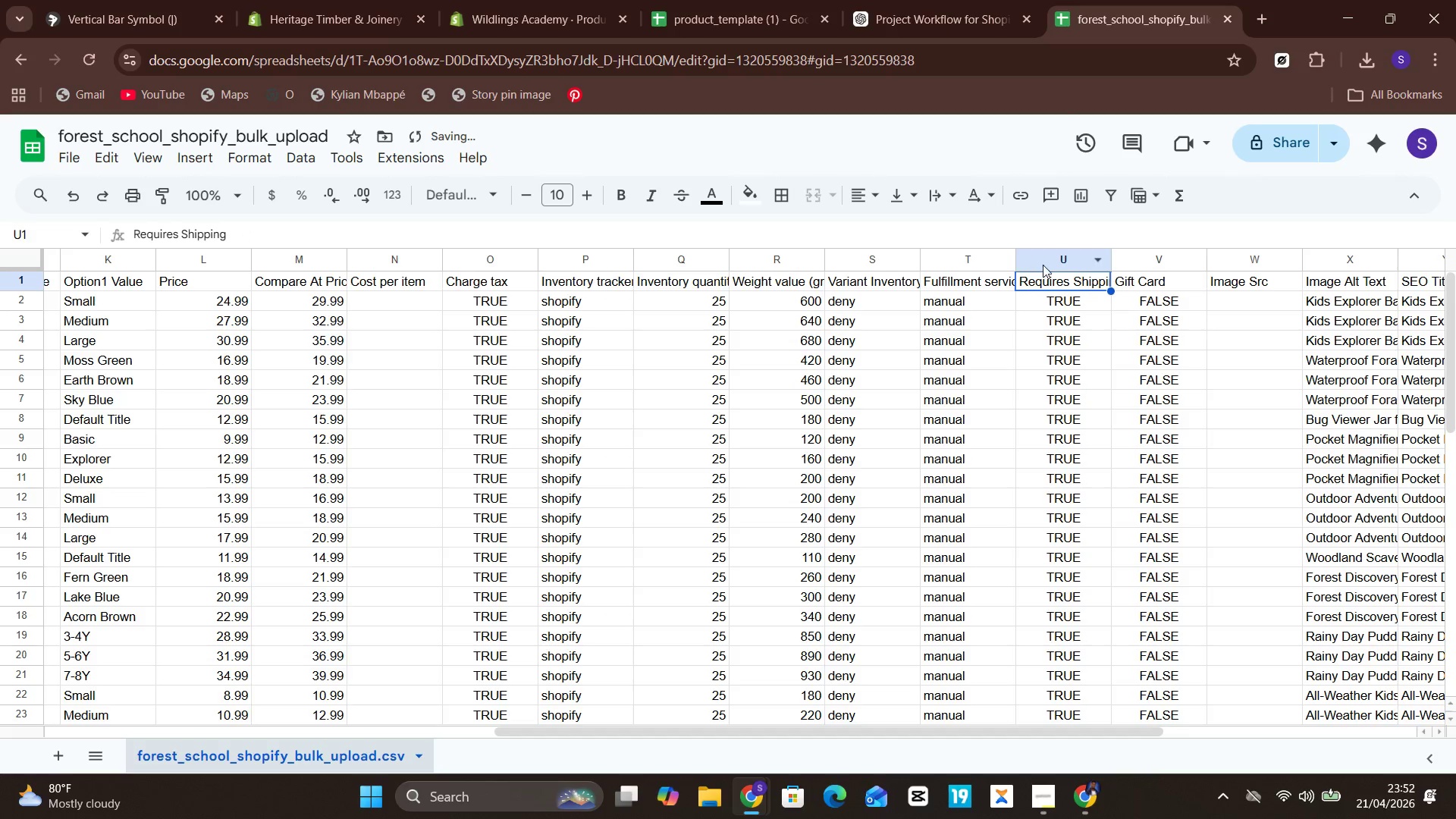 
left_click([1043, 265])
 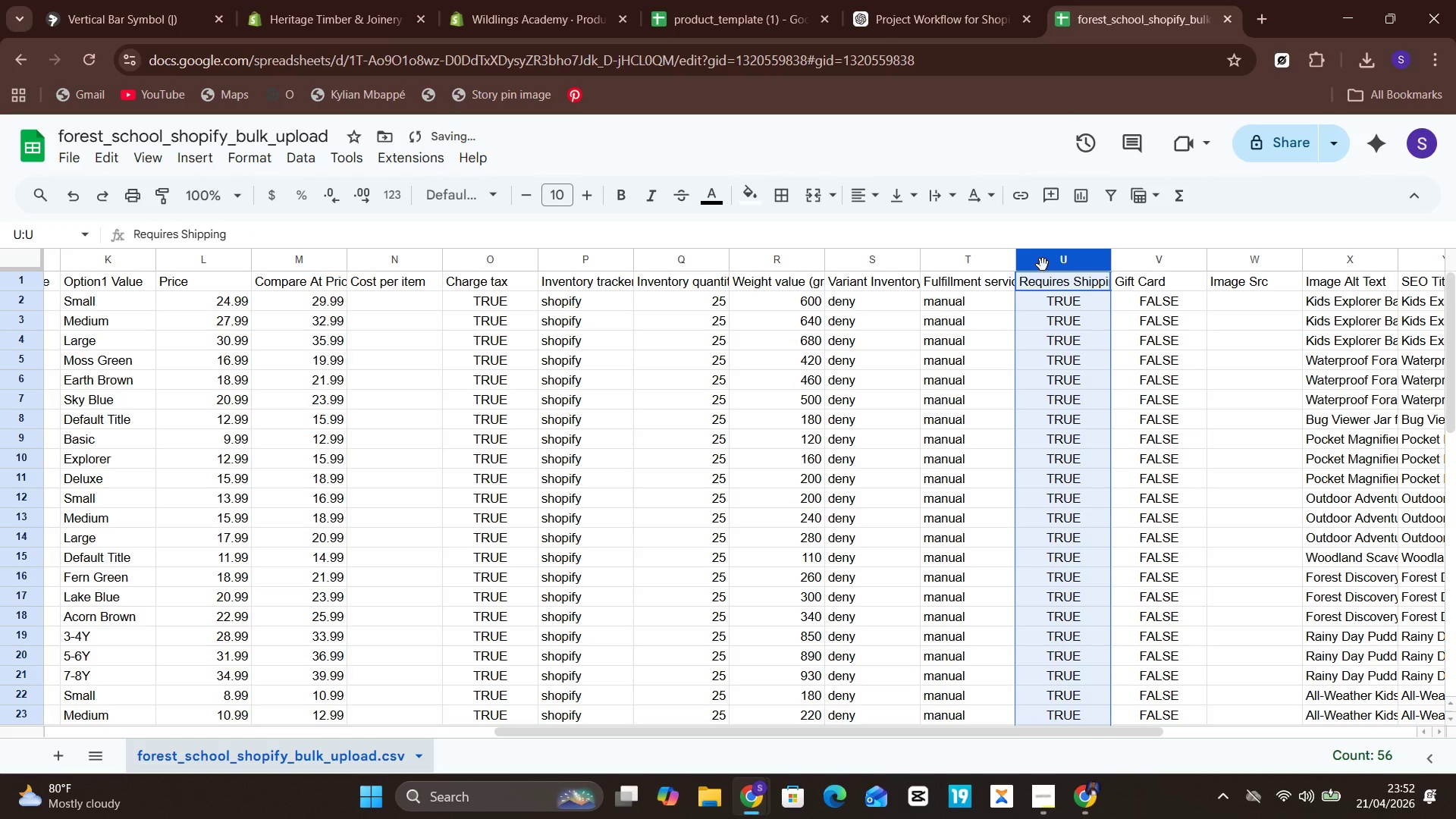 
left_click_drag(start_coordinate=[1043, 265], to_coordinate=[929, 302])
 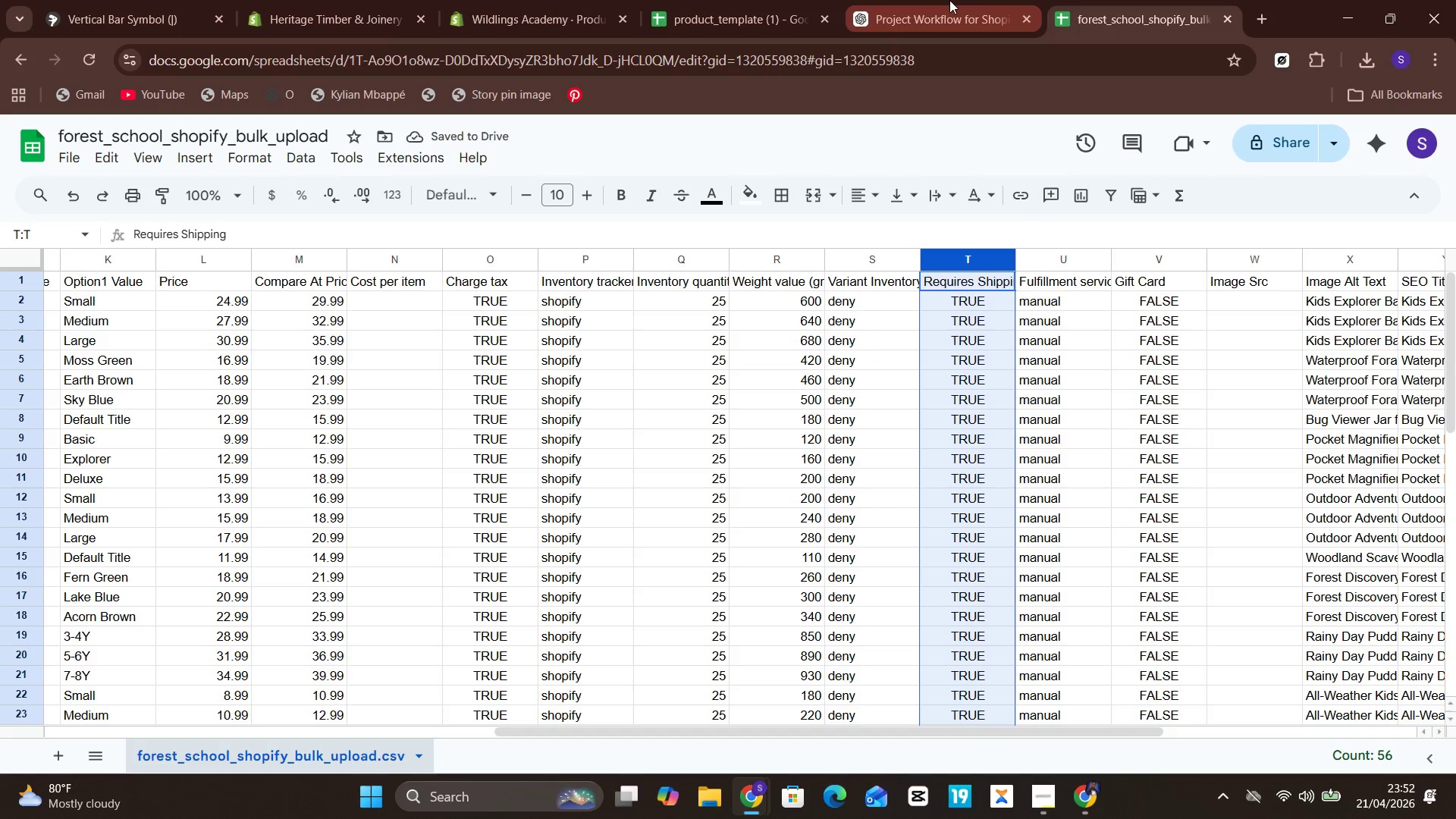 
left_click([734, 0])
 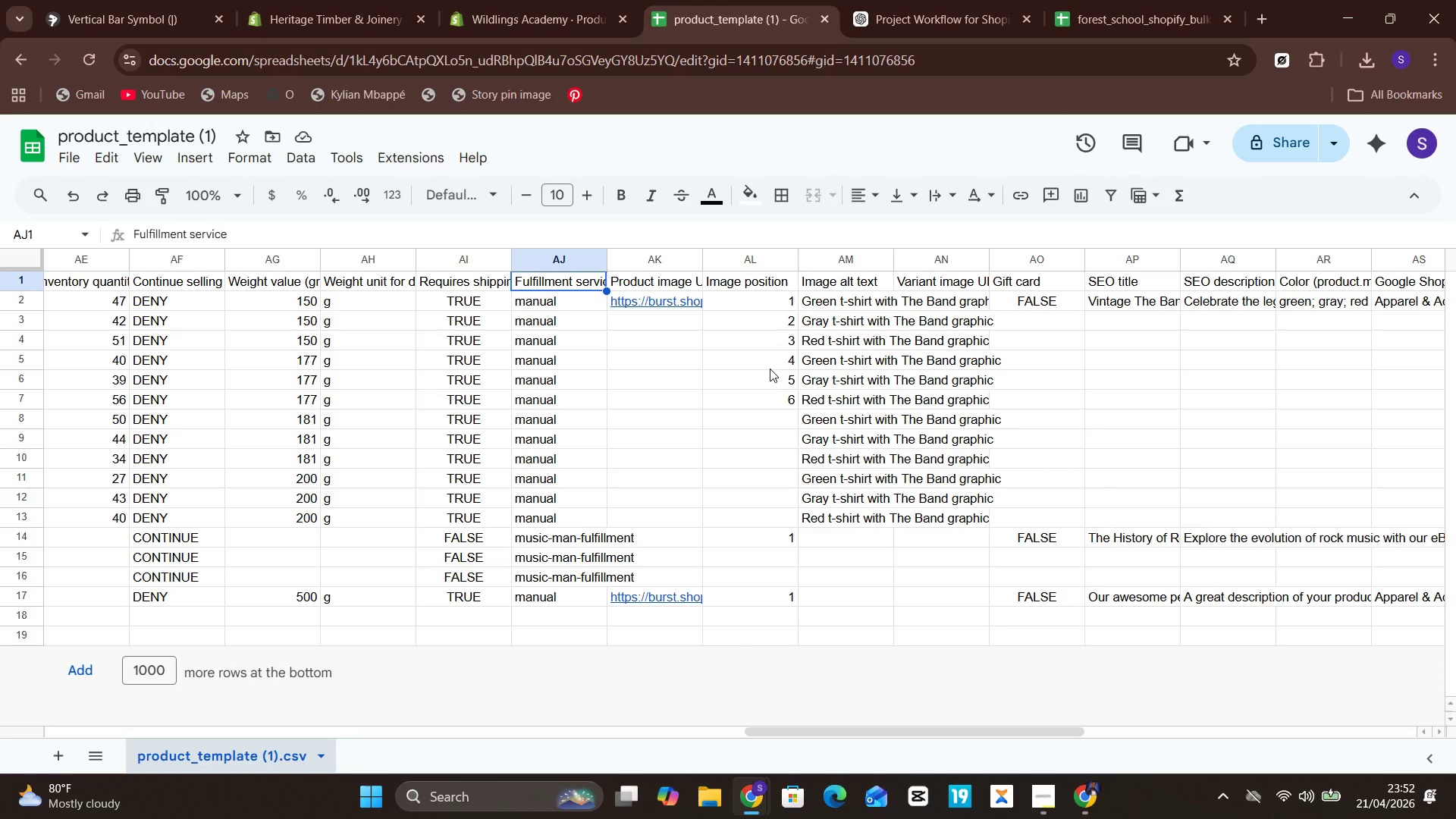 
wait(6.64)
 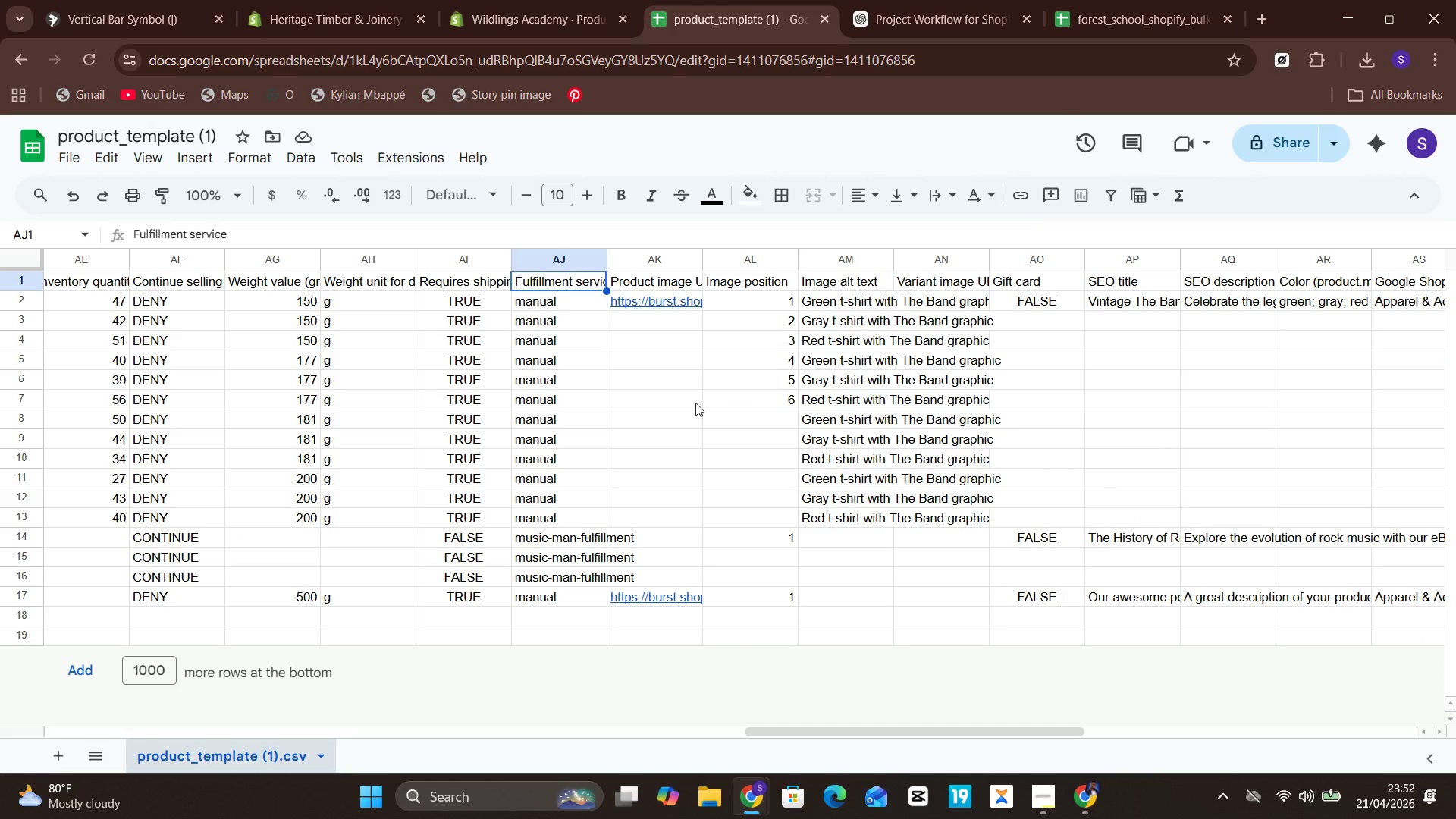 
mouse_move([899, 193])
 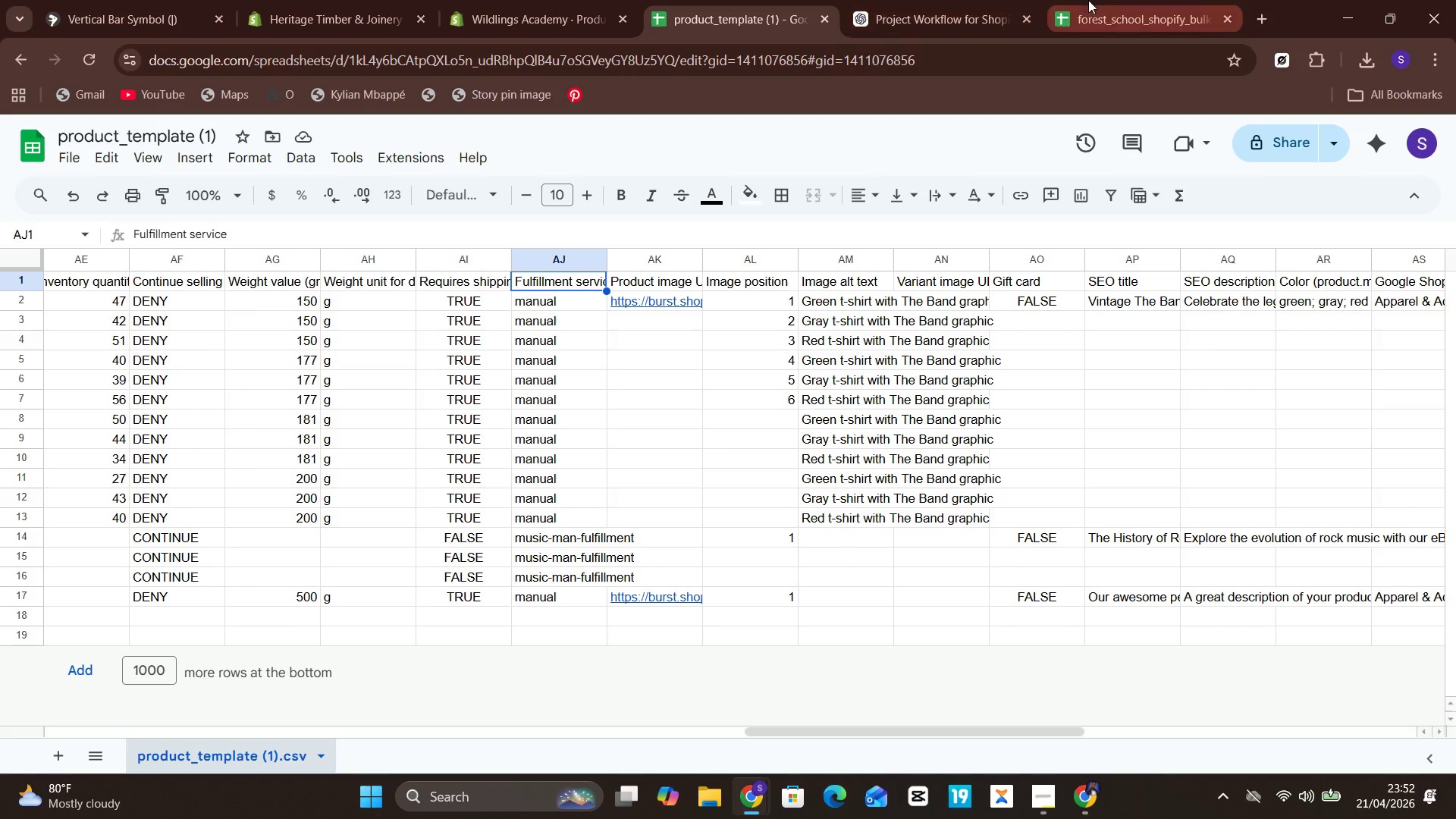 
left_click([1088, 0])
 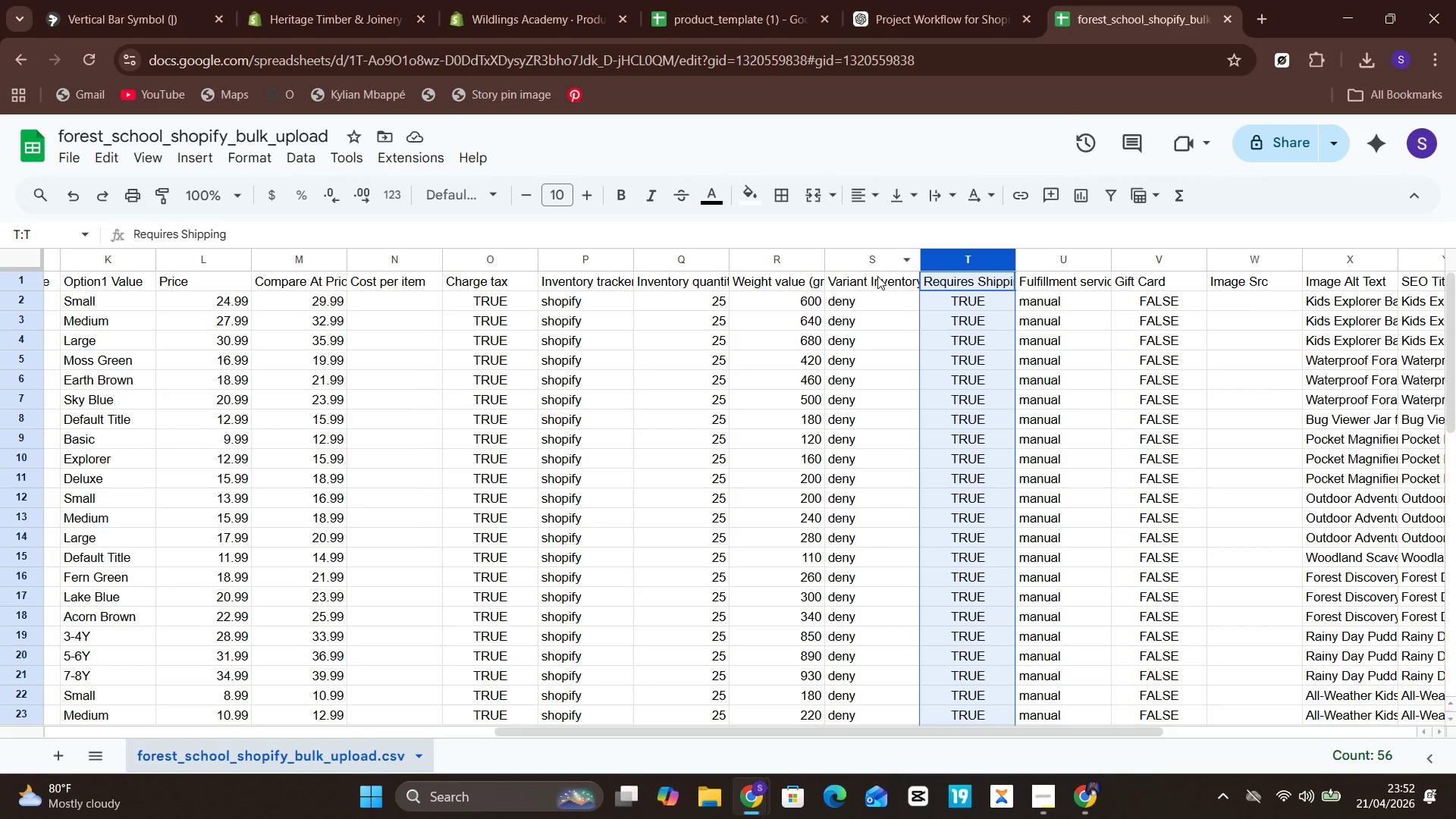 
double_click([877, 276])
 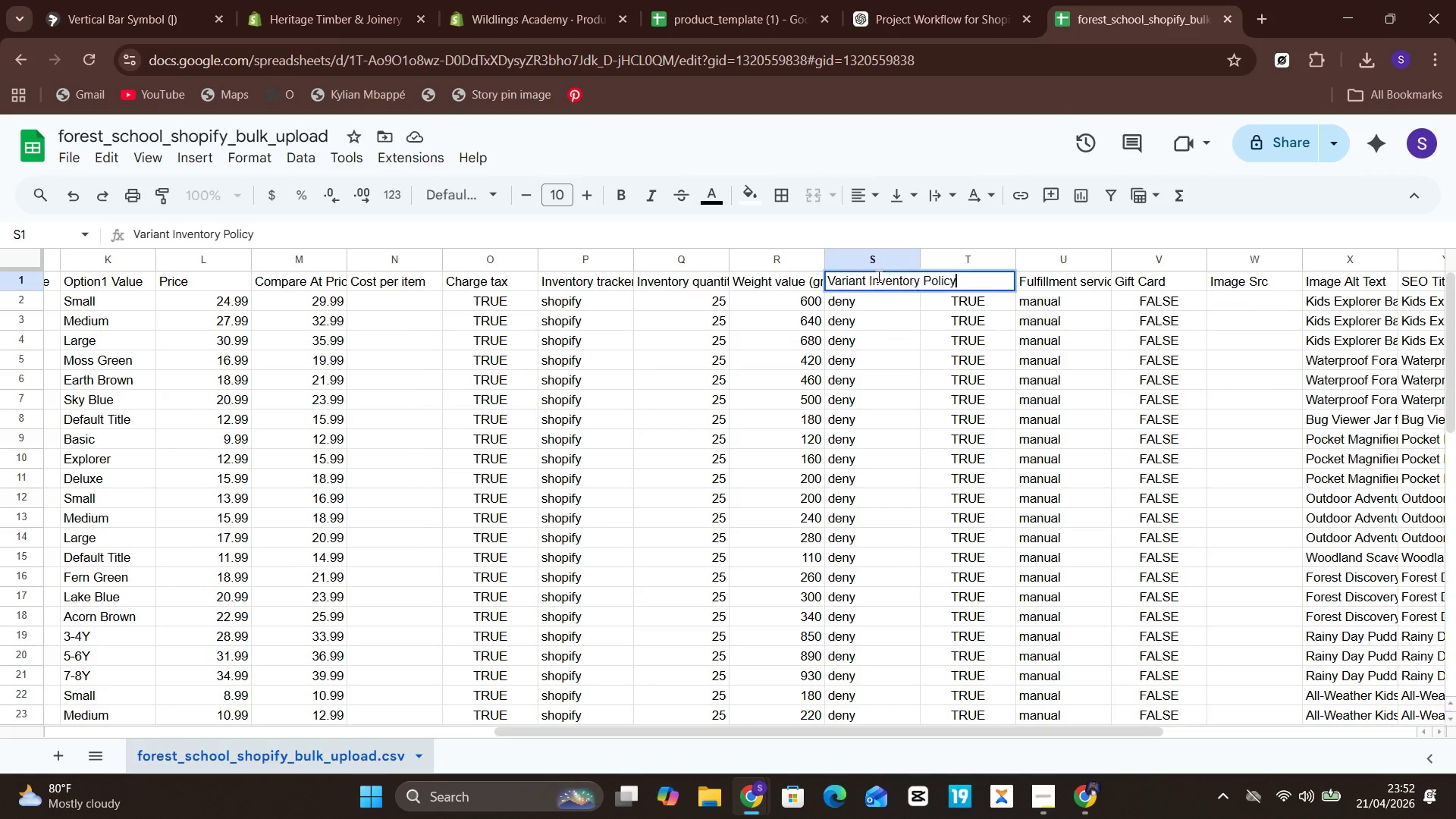 
triple_click([877, 276])
 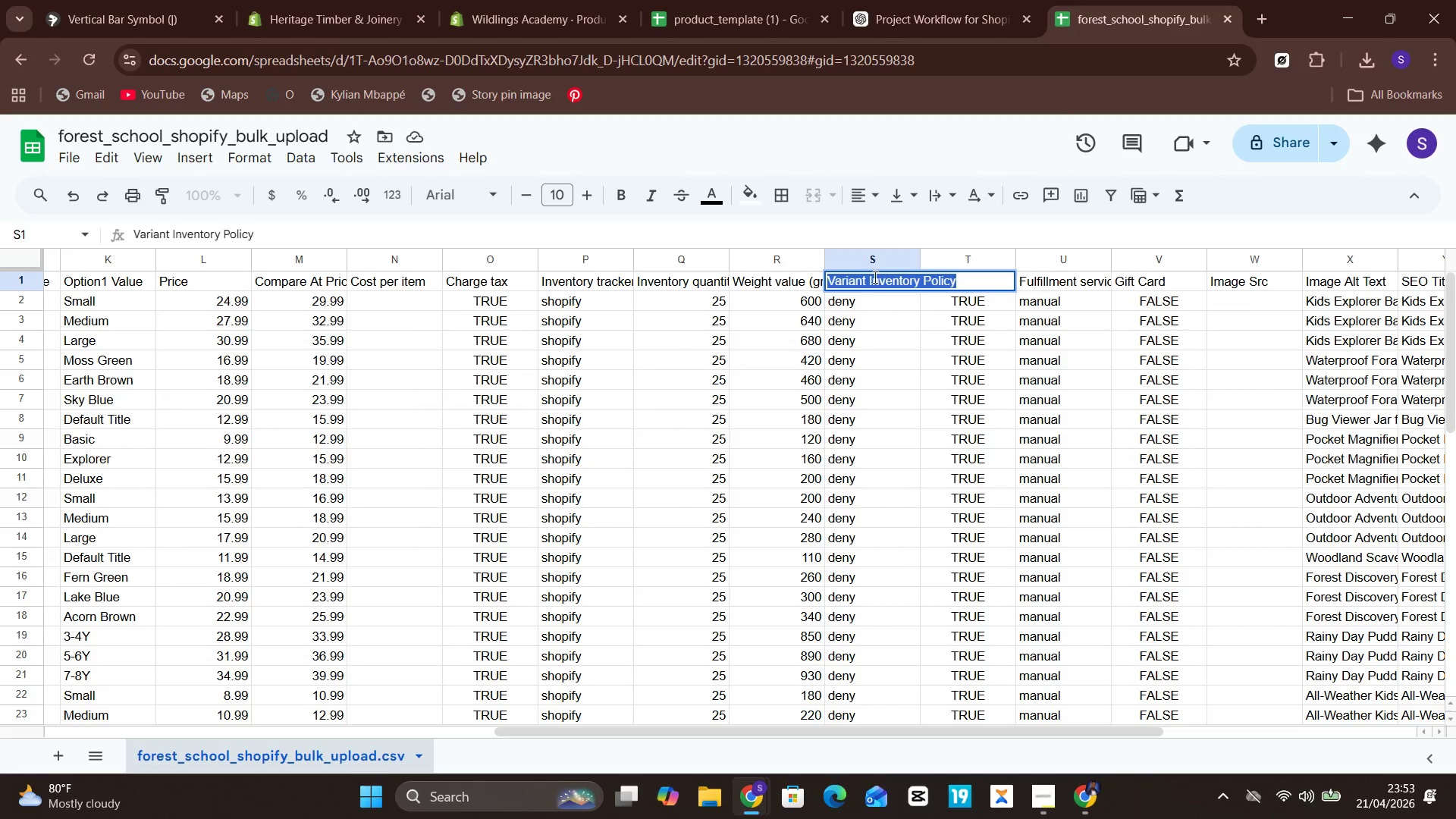 
left_click([870, 278])
 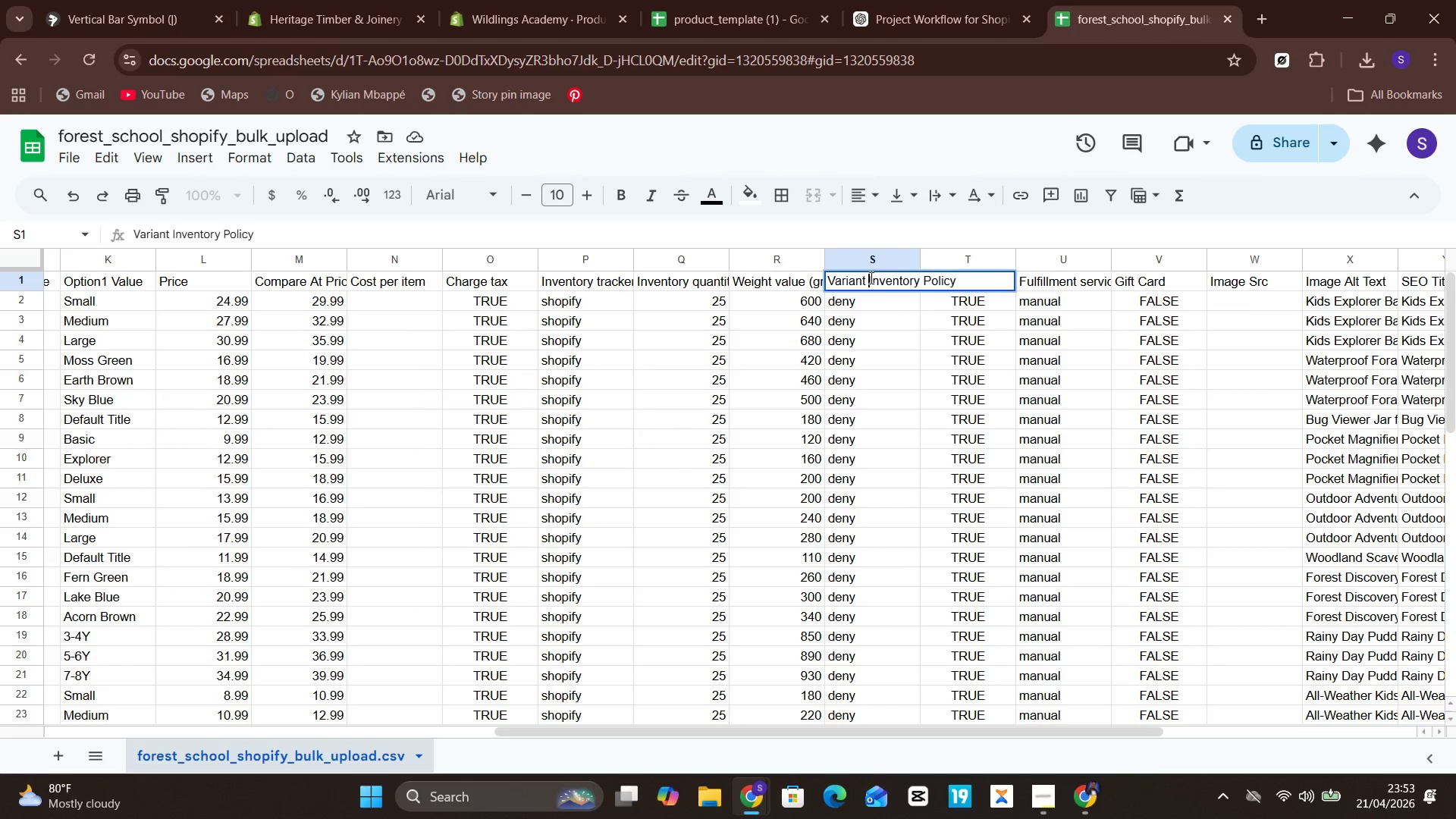 
key(Backspace)
 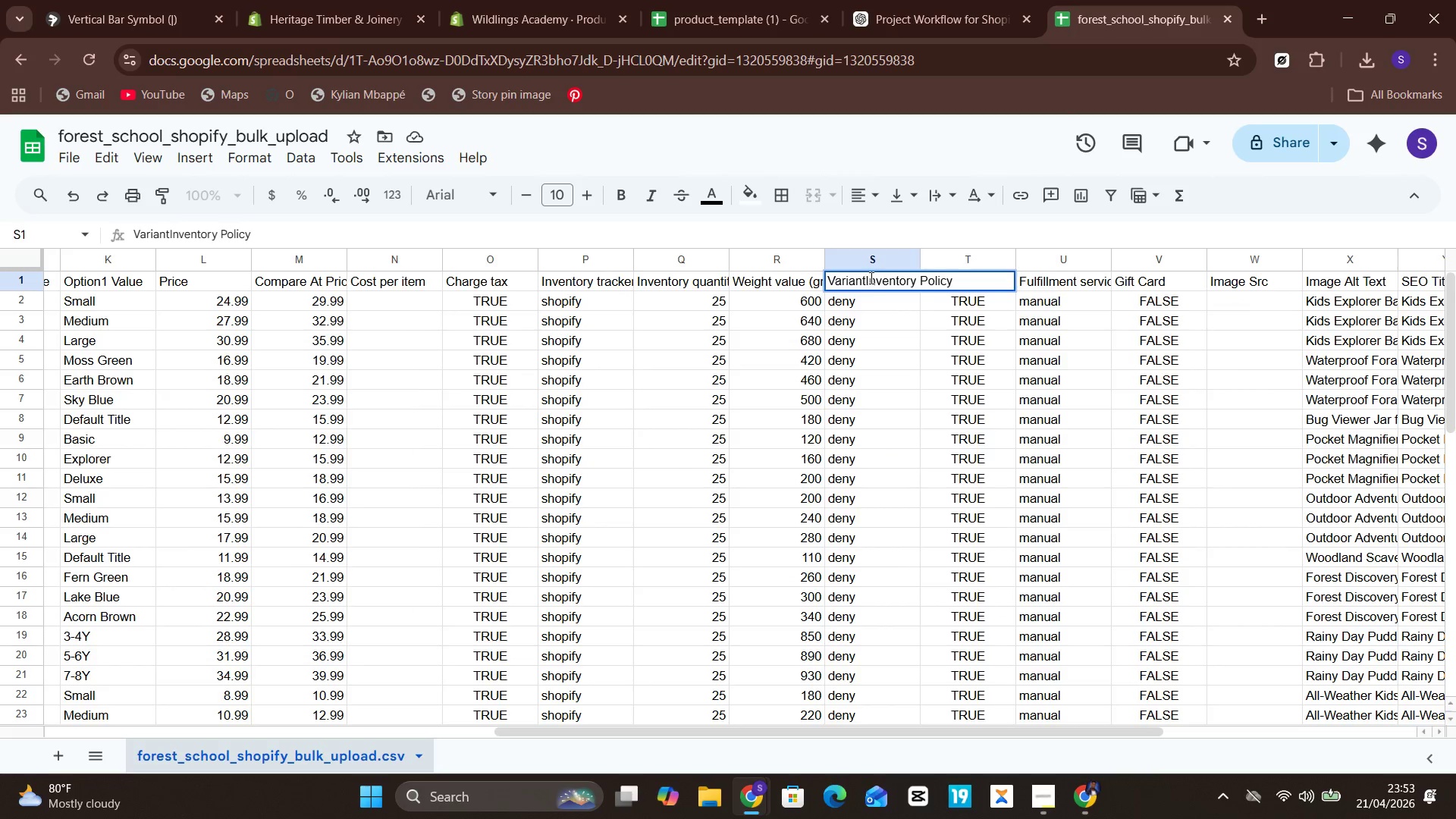 
key(Backspace)
 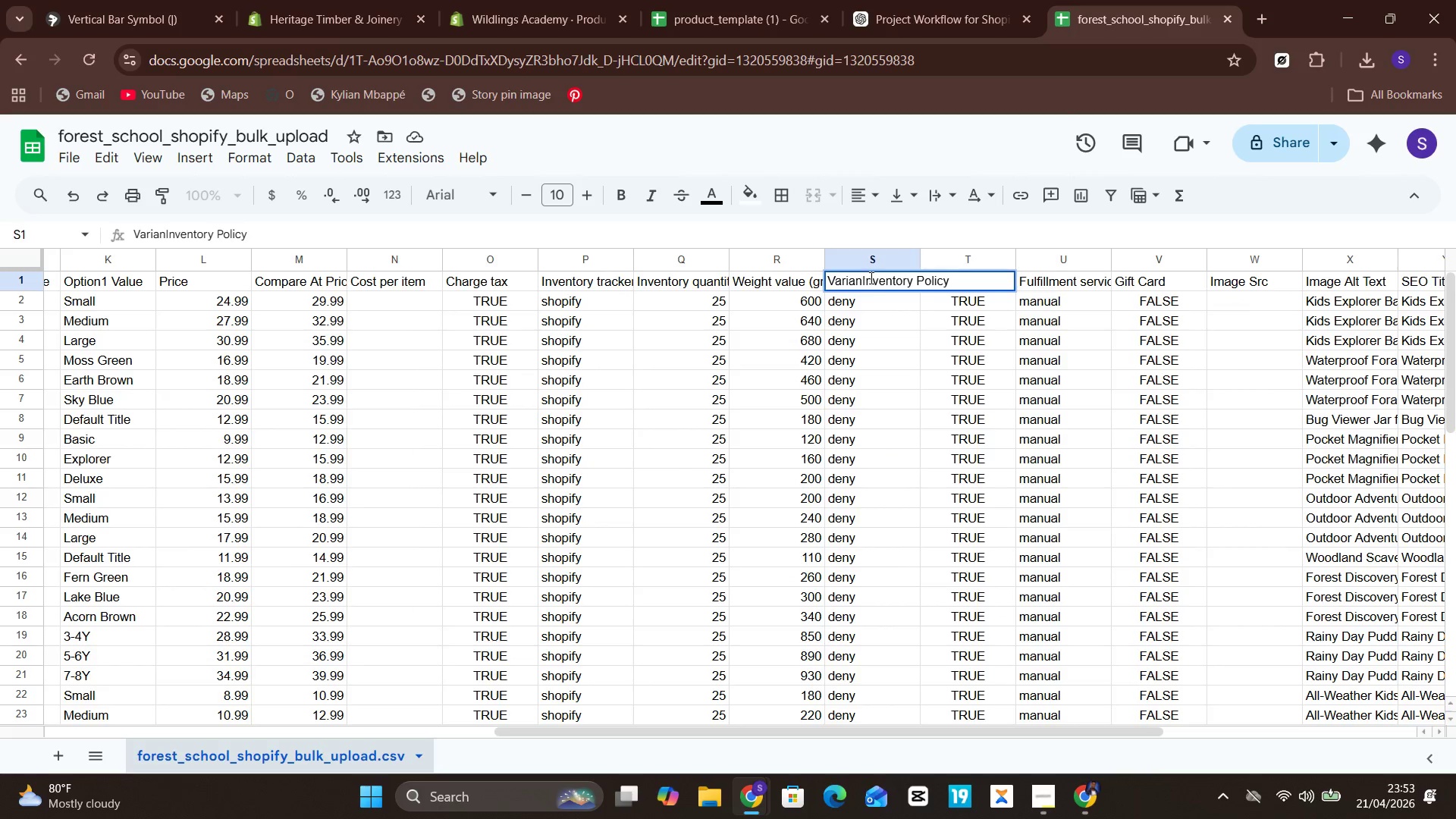 
key(Backspace)
 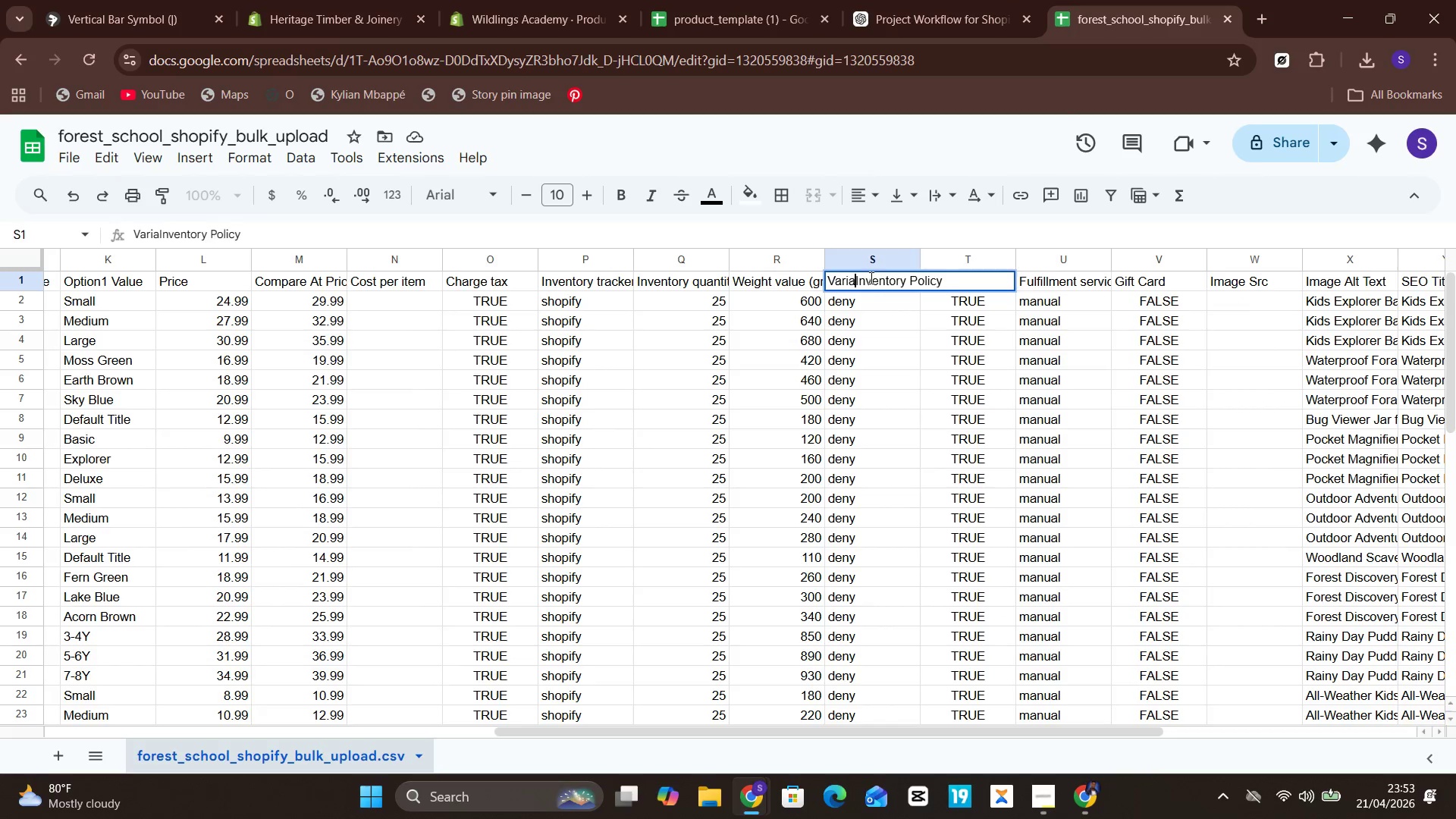 
hold_key(key=Backspace, duration=0.77)
 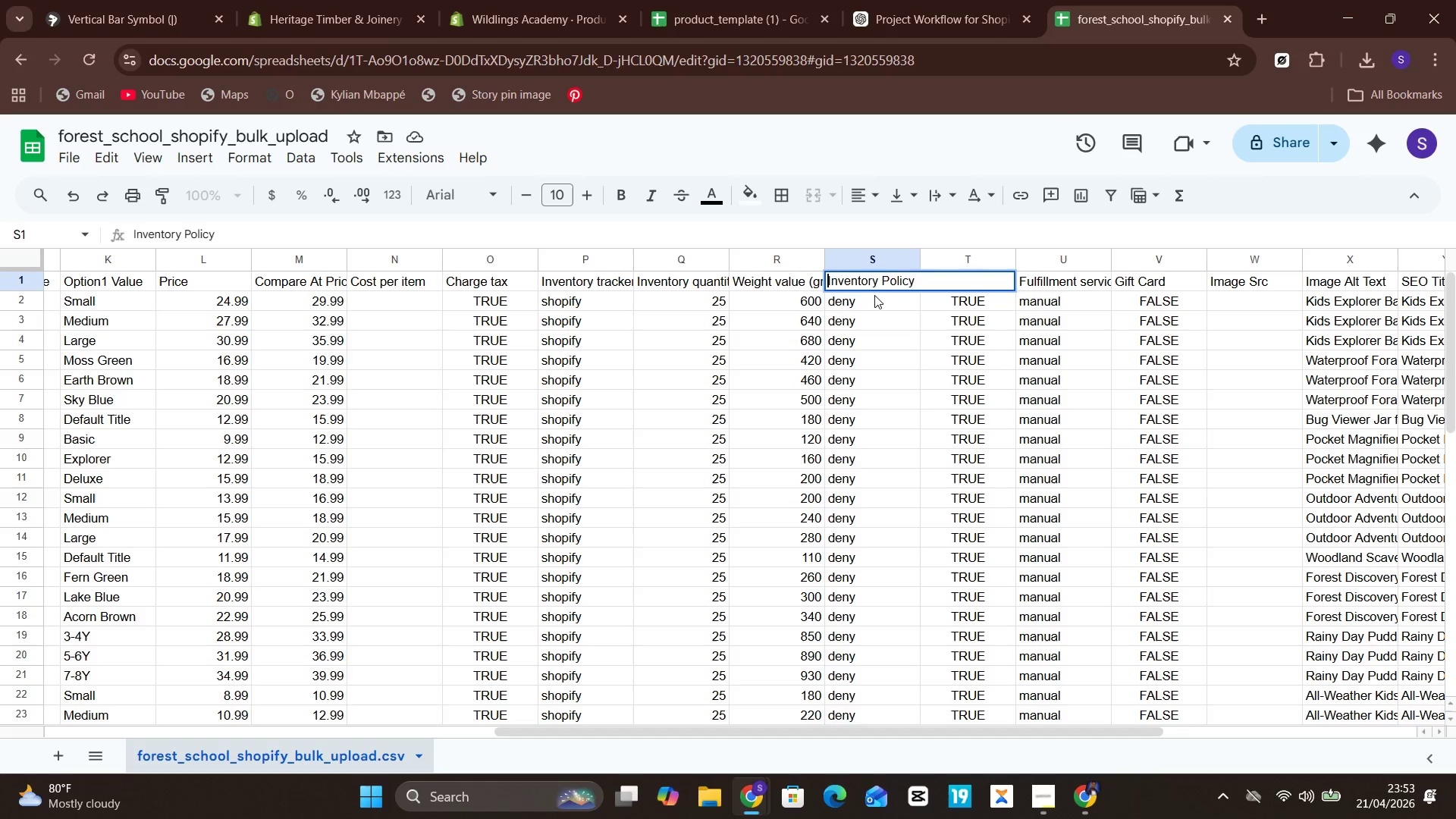 
left_click([890, 283])
 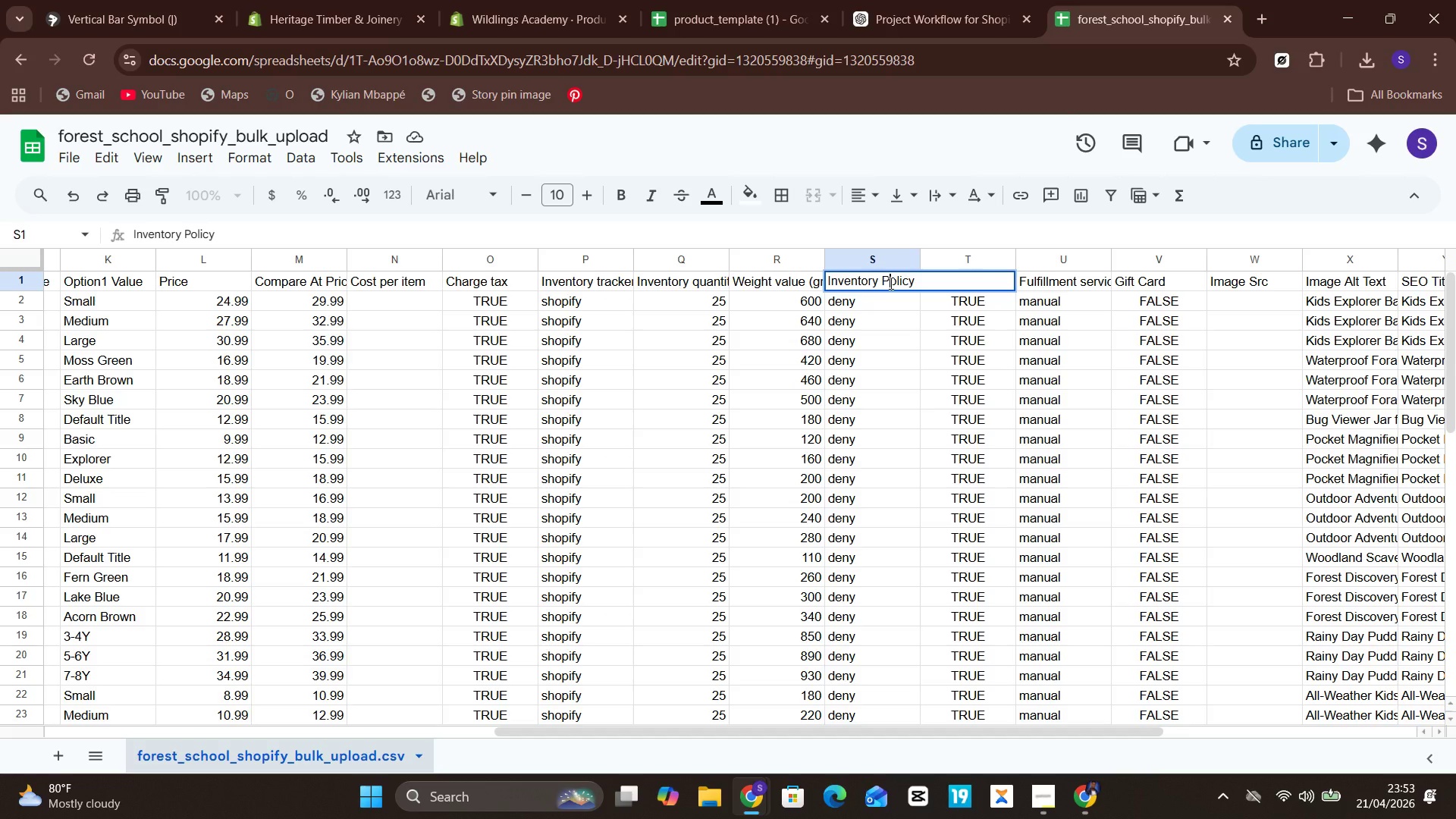 
key(Backspace)
 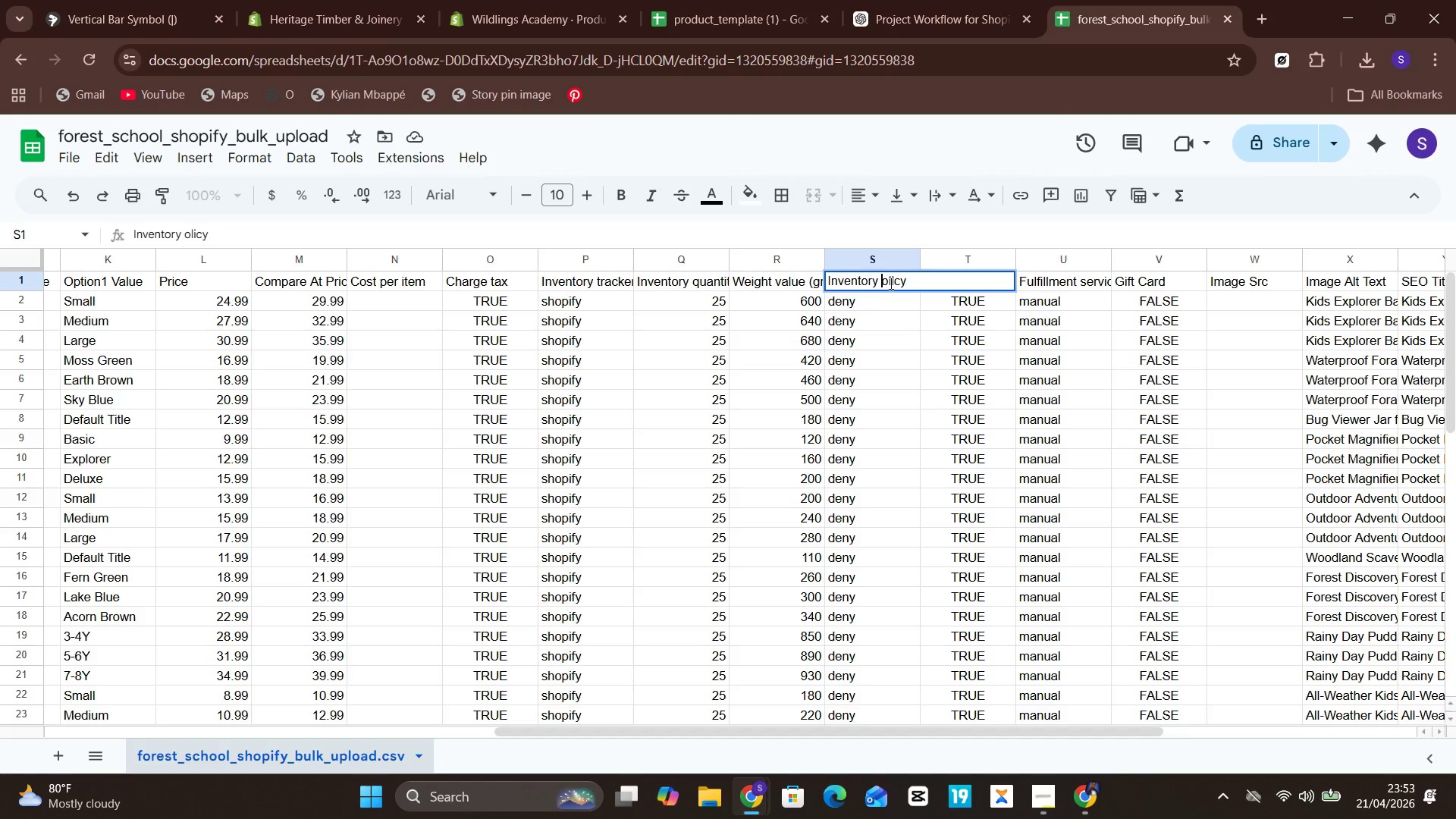 
key(P)
 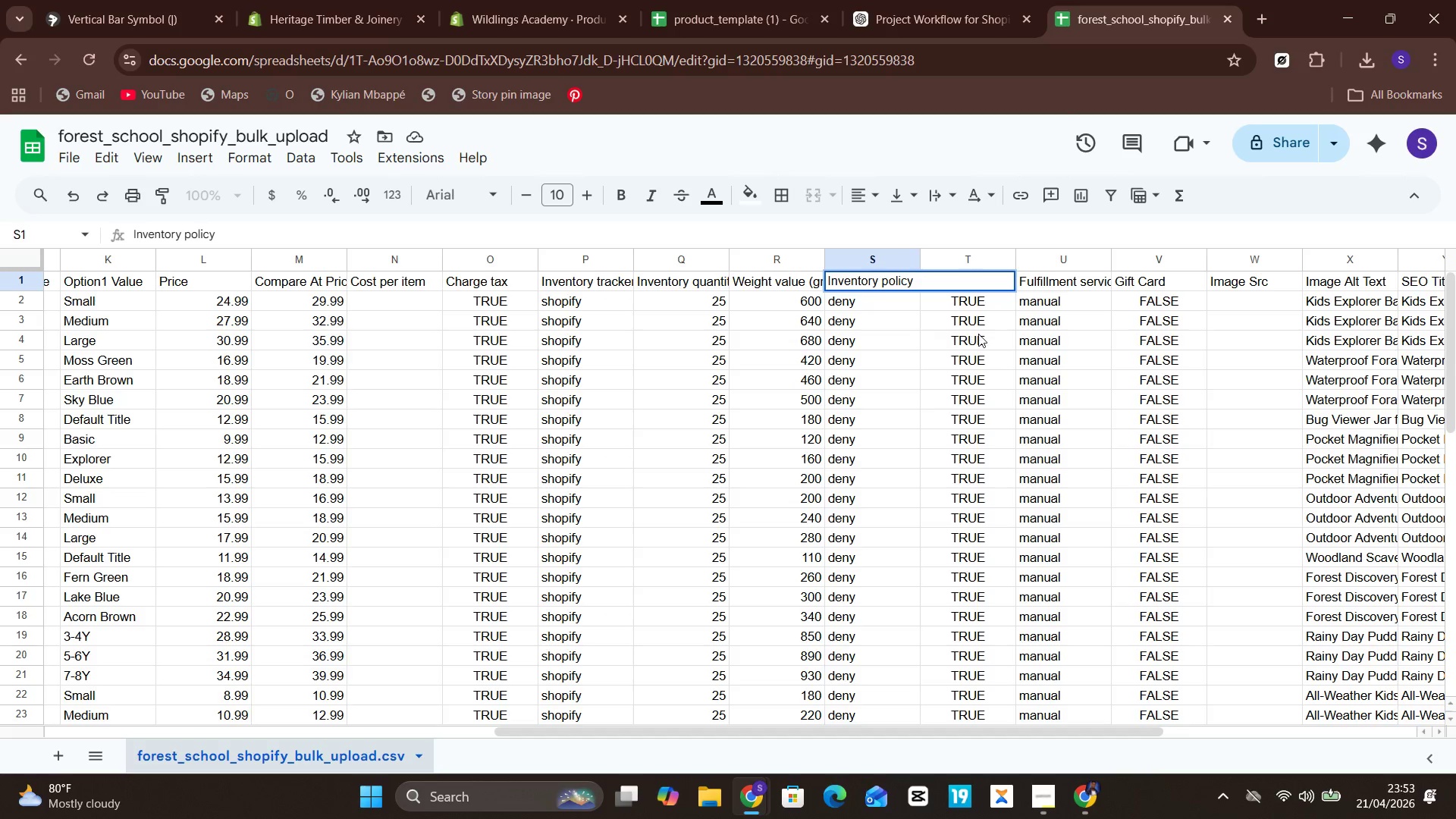 
left_click([978, 334])
 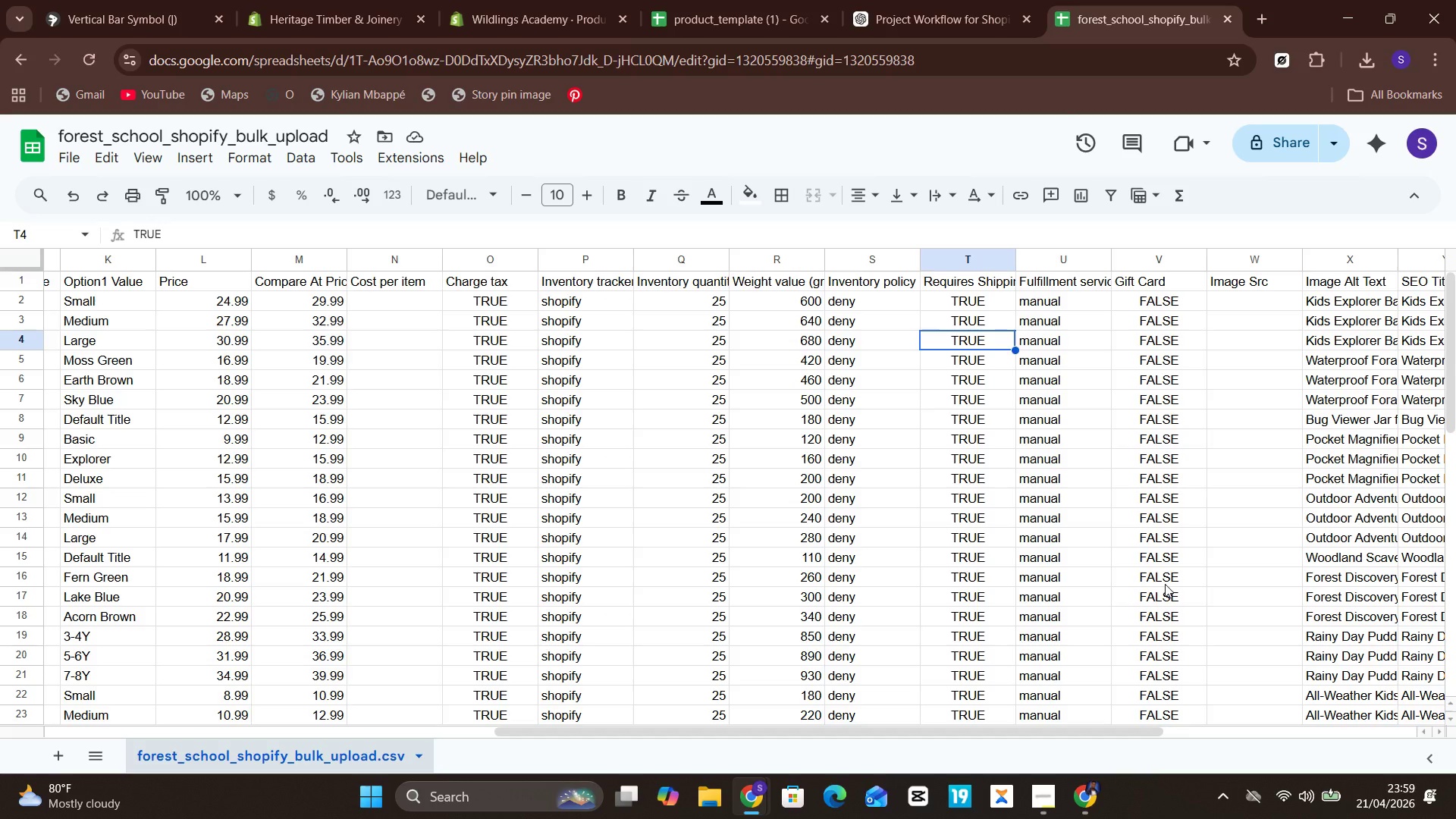 
wait(404.91)
 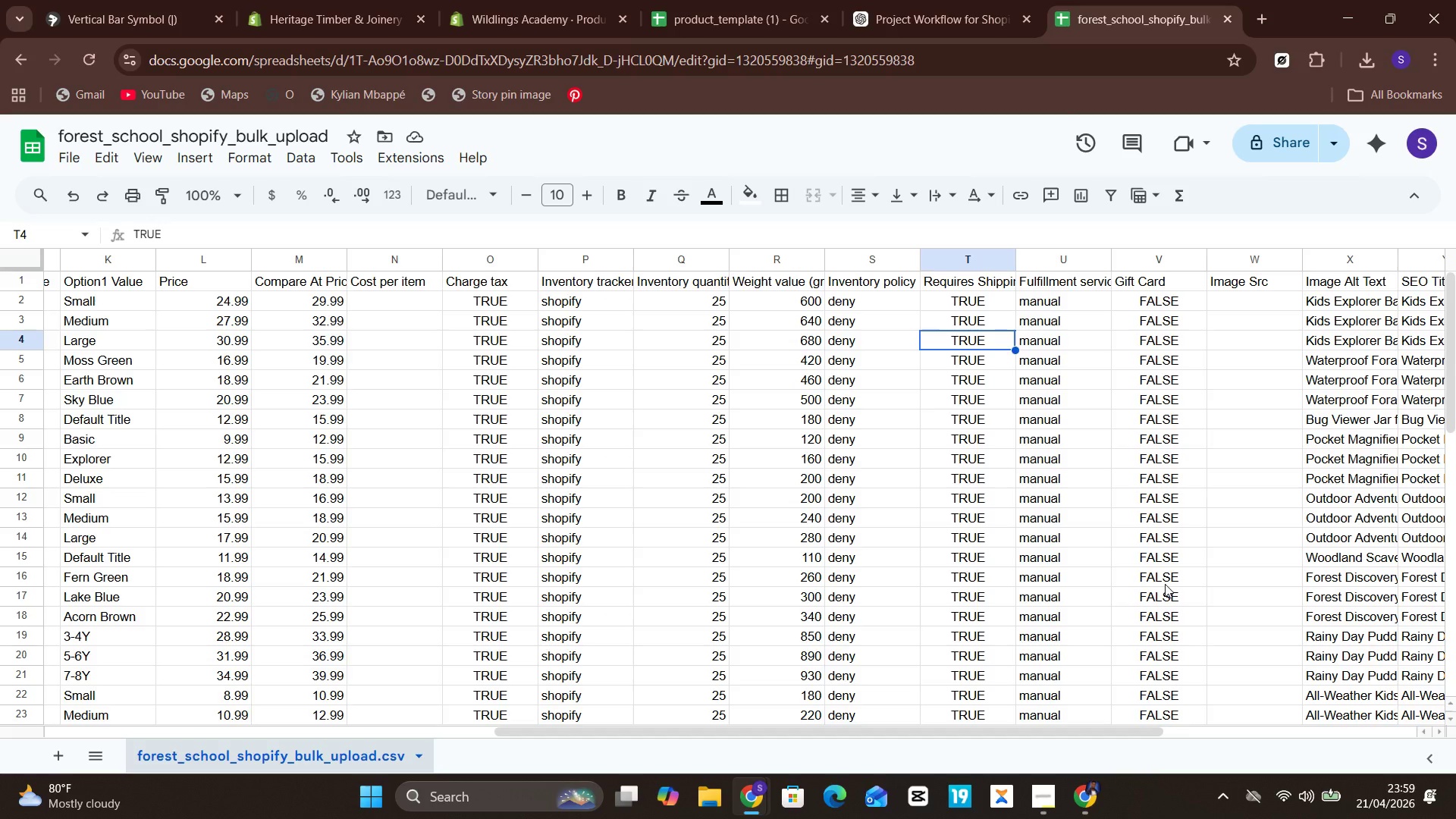 
left_click([745, 0])
 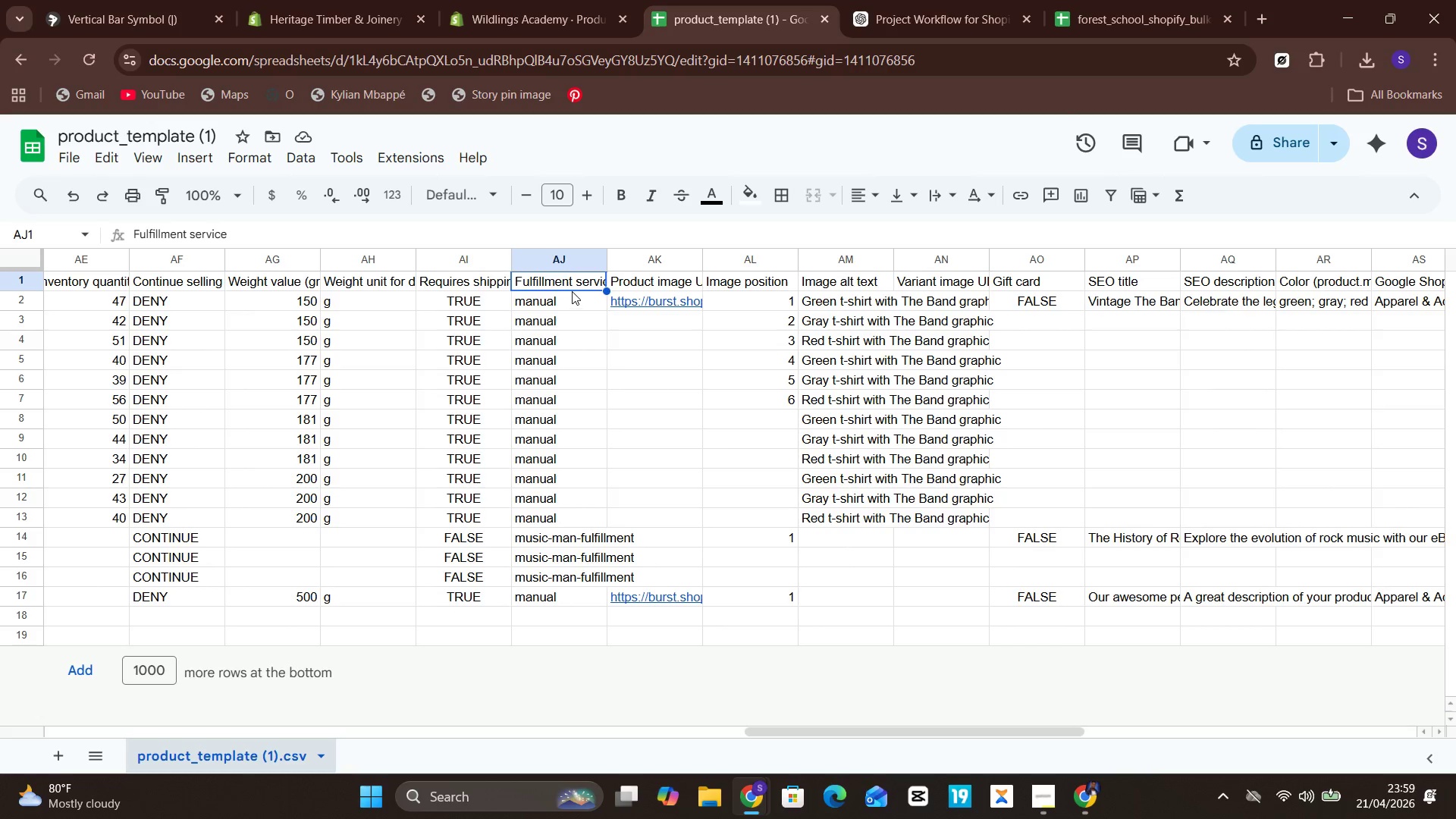 
wait(7.28)
 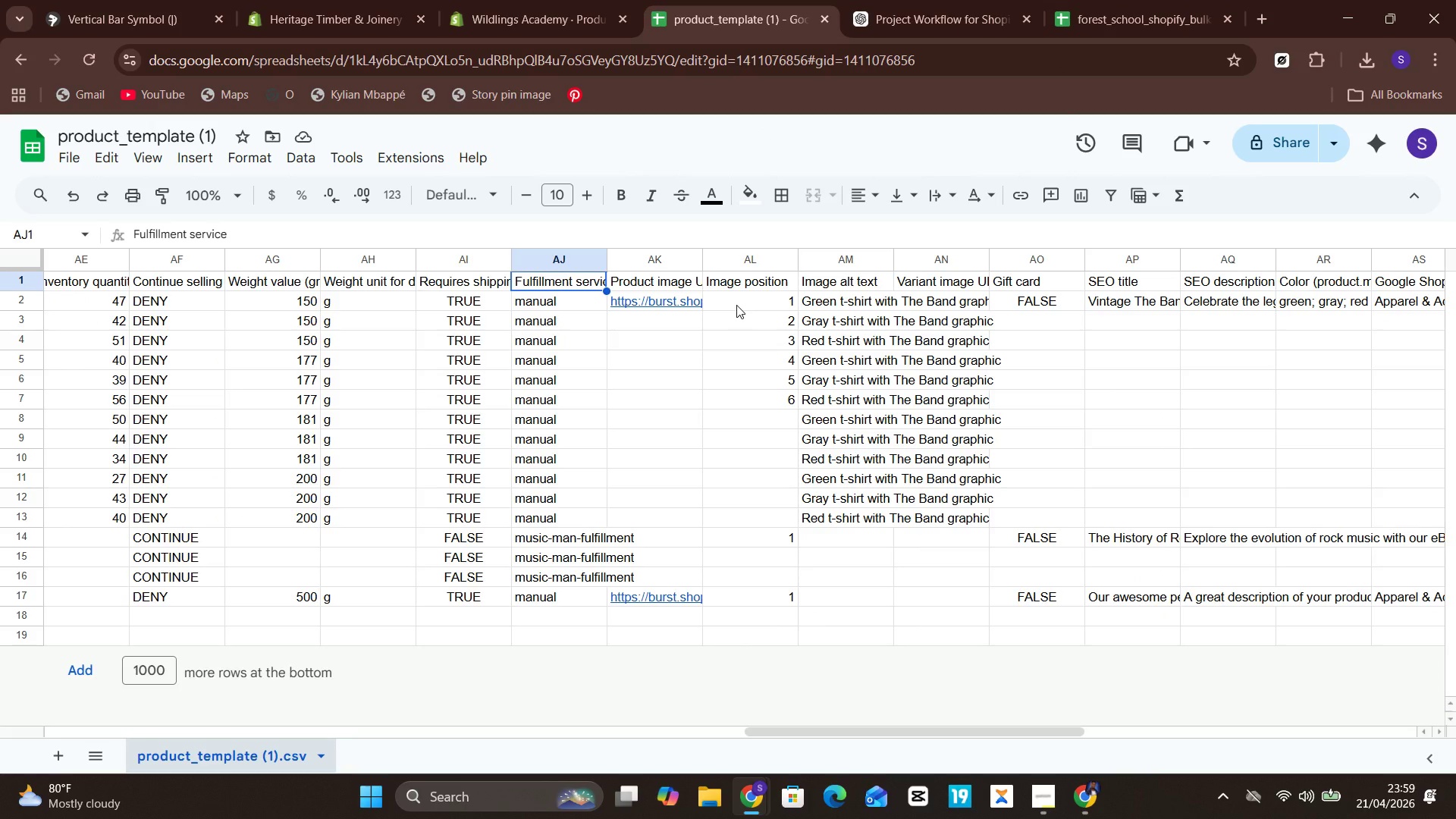 
left_click([1102, 0])
 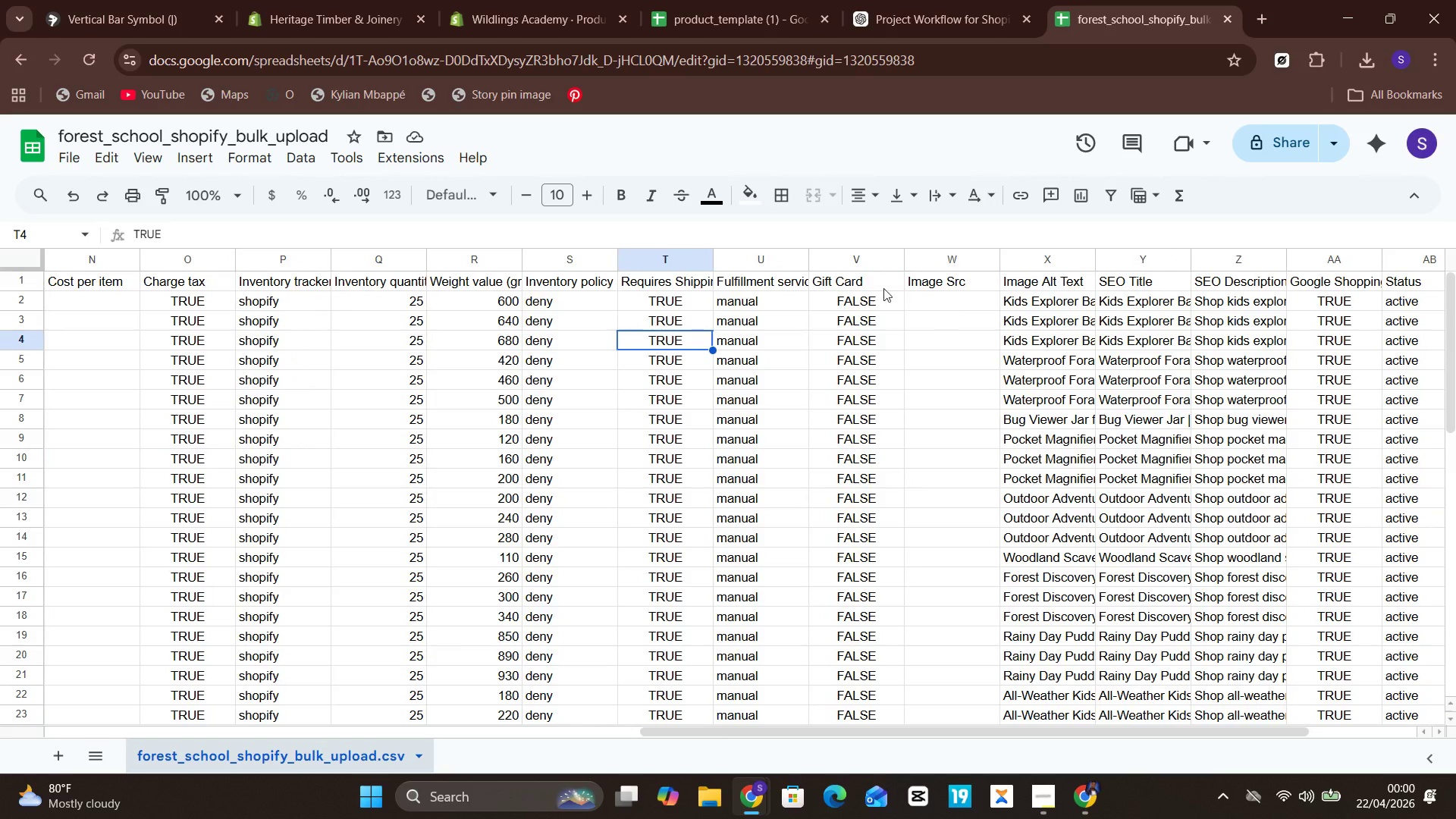 
wait(10.75)
 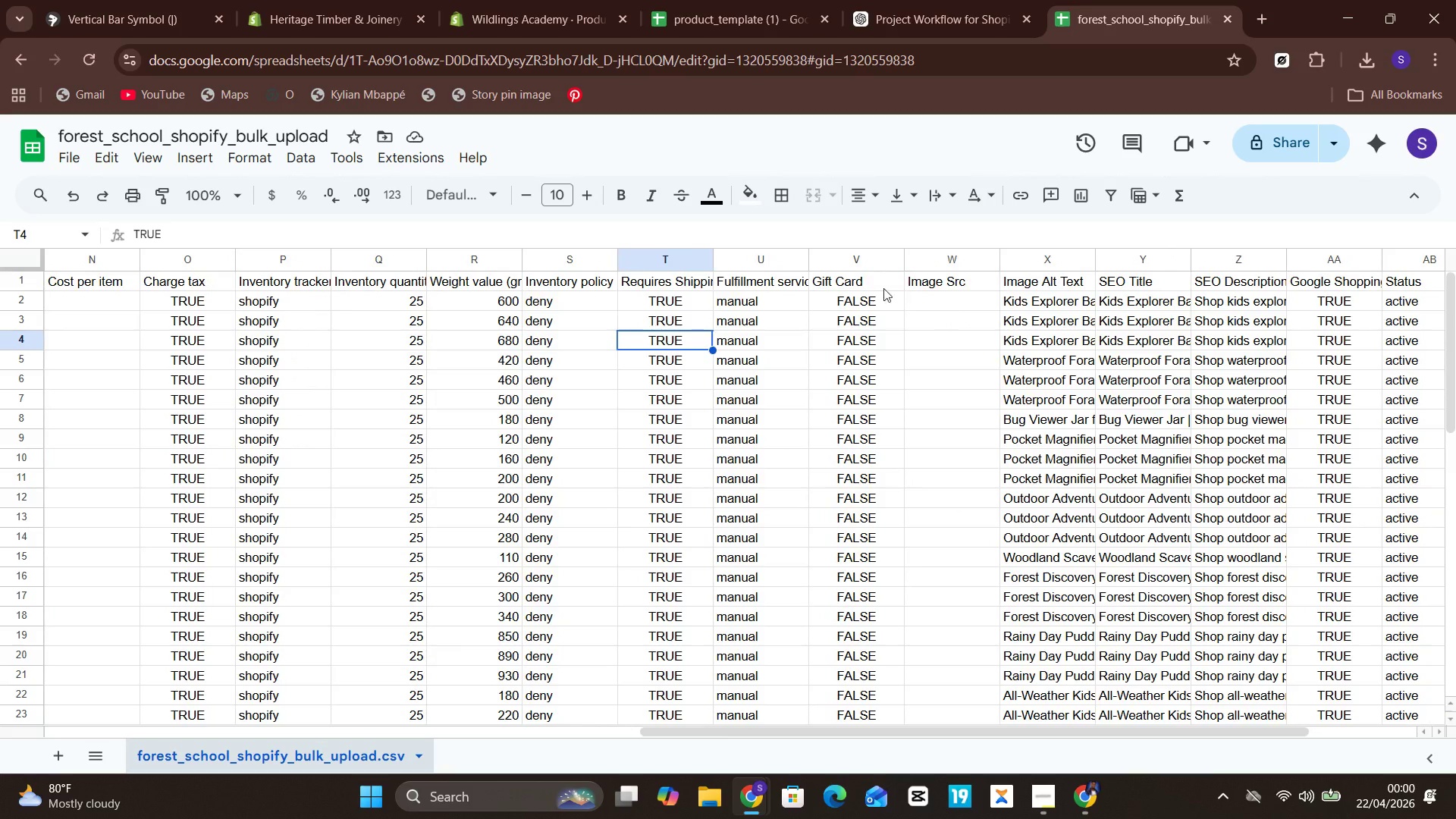 
left_click([734, 0])
 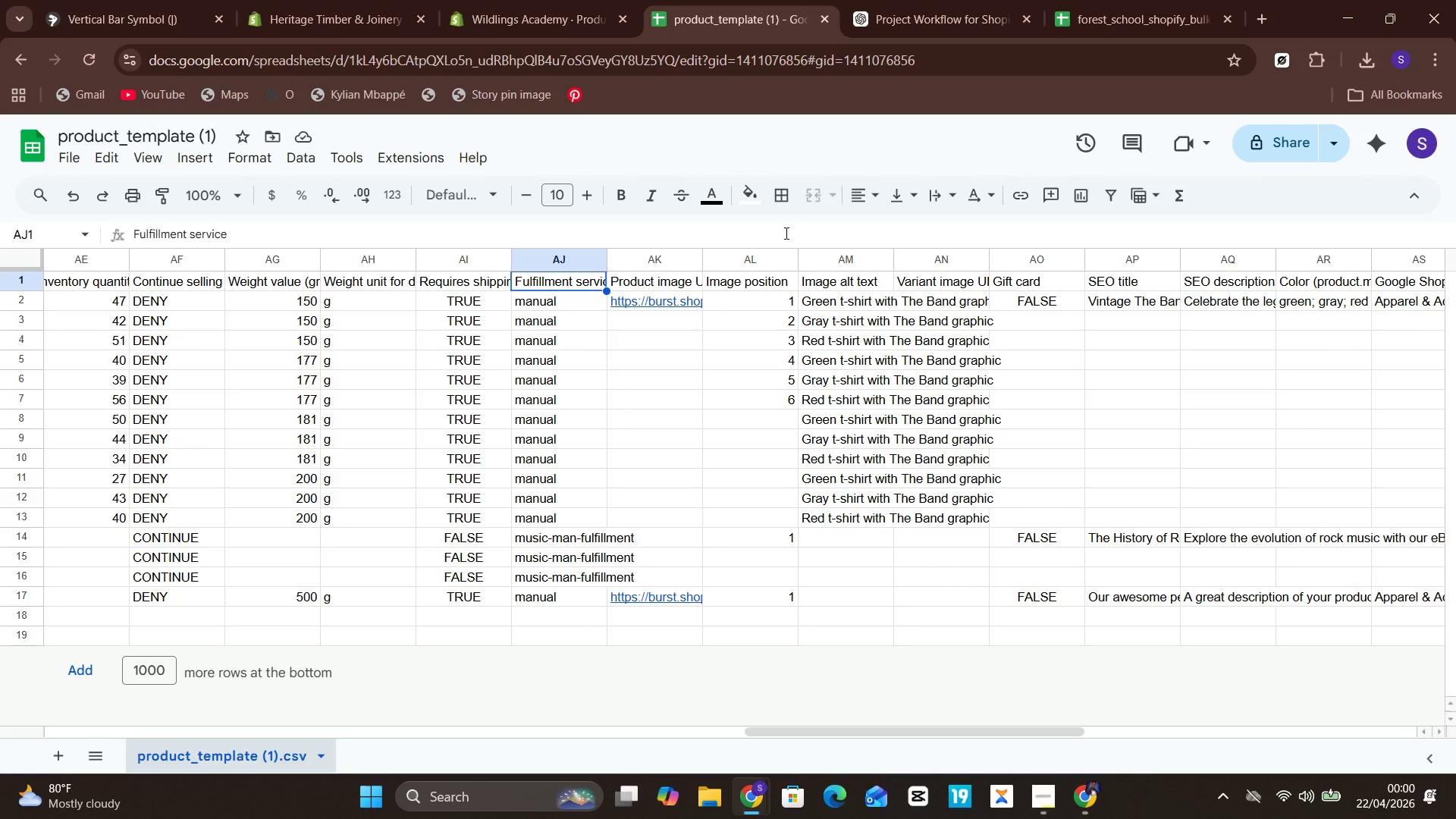 
mouse_move([936, 36])
 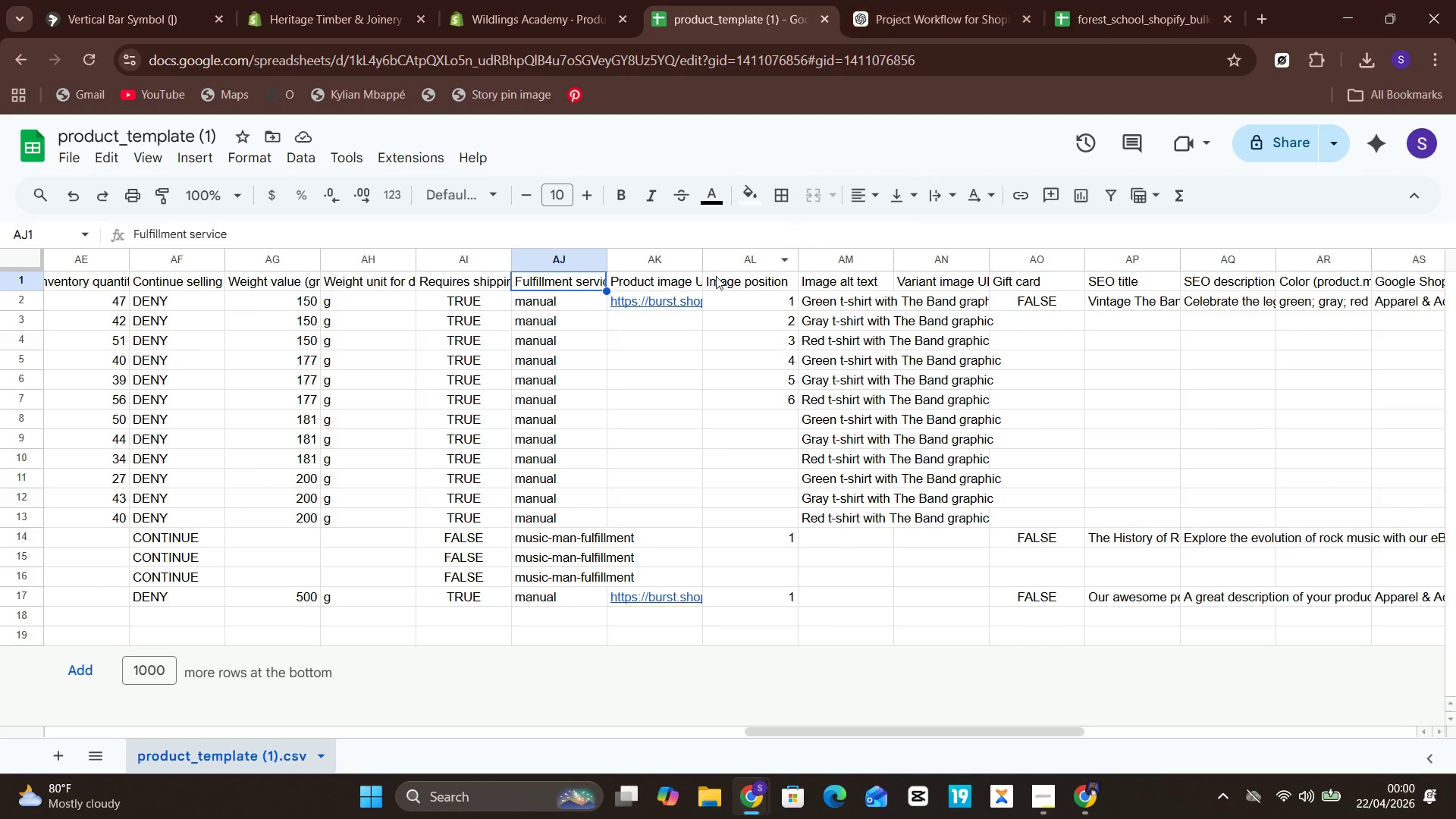 
left_click([645, 275])
 